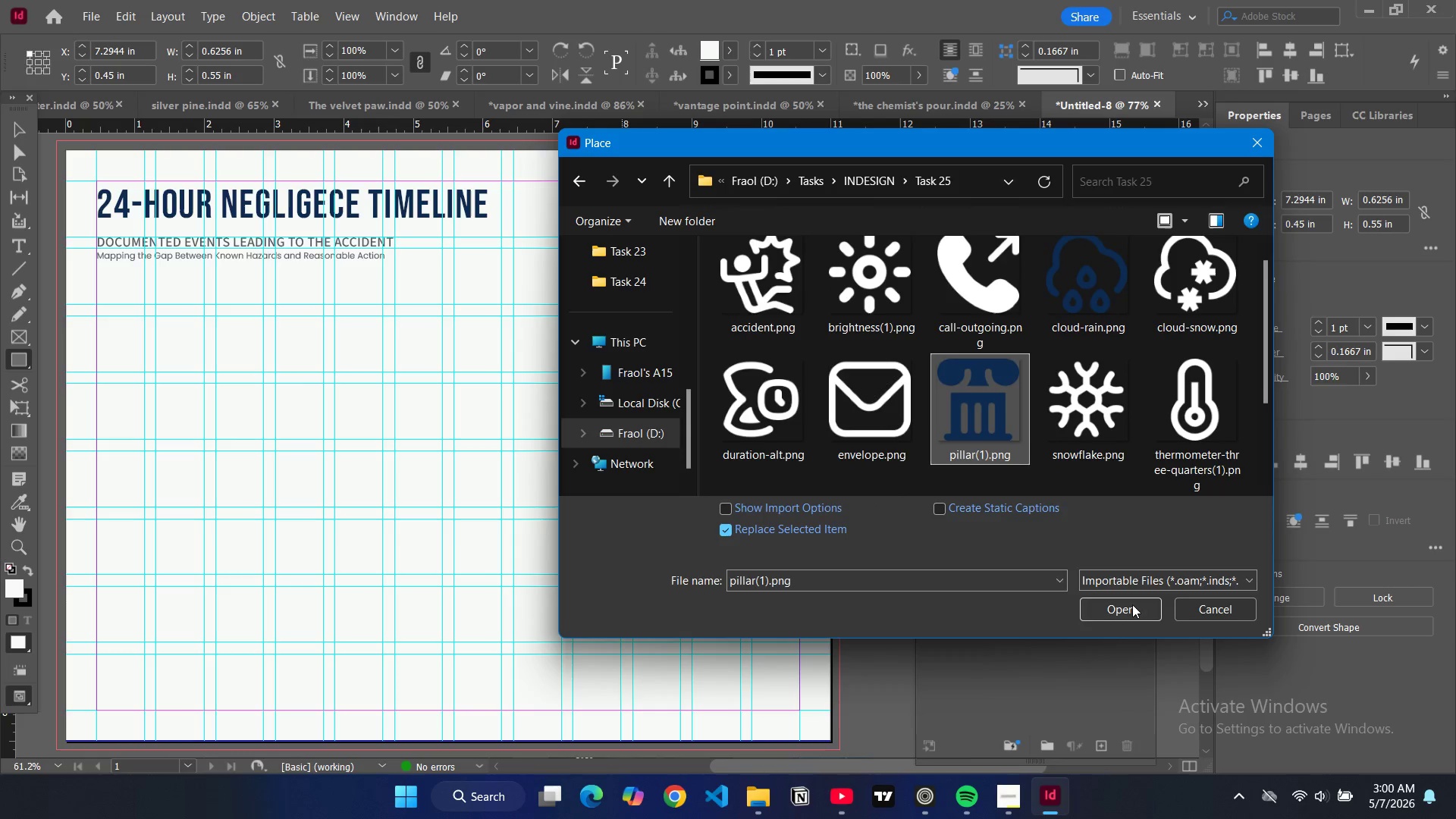 
left_click([1132, 604])
 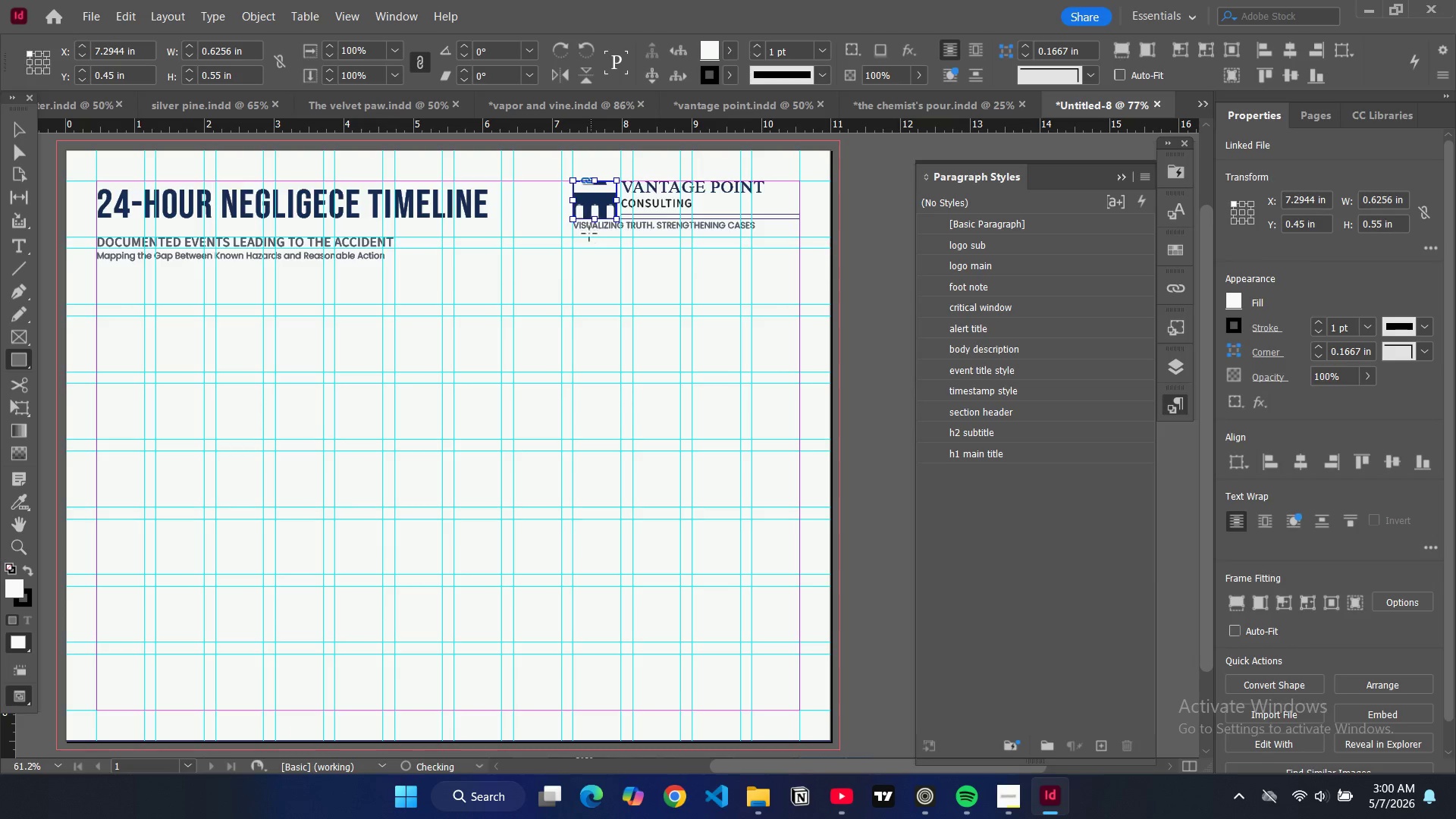 
key(Alt+Control+Shift+AltLeft)
 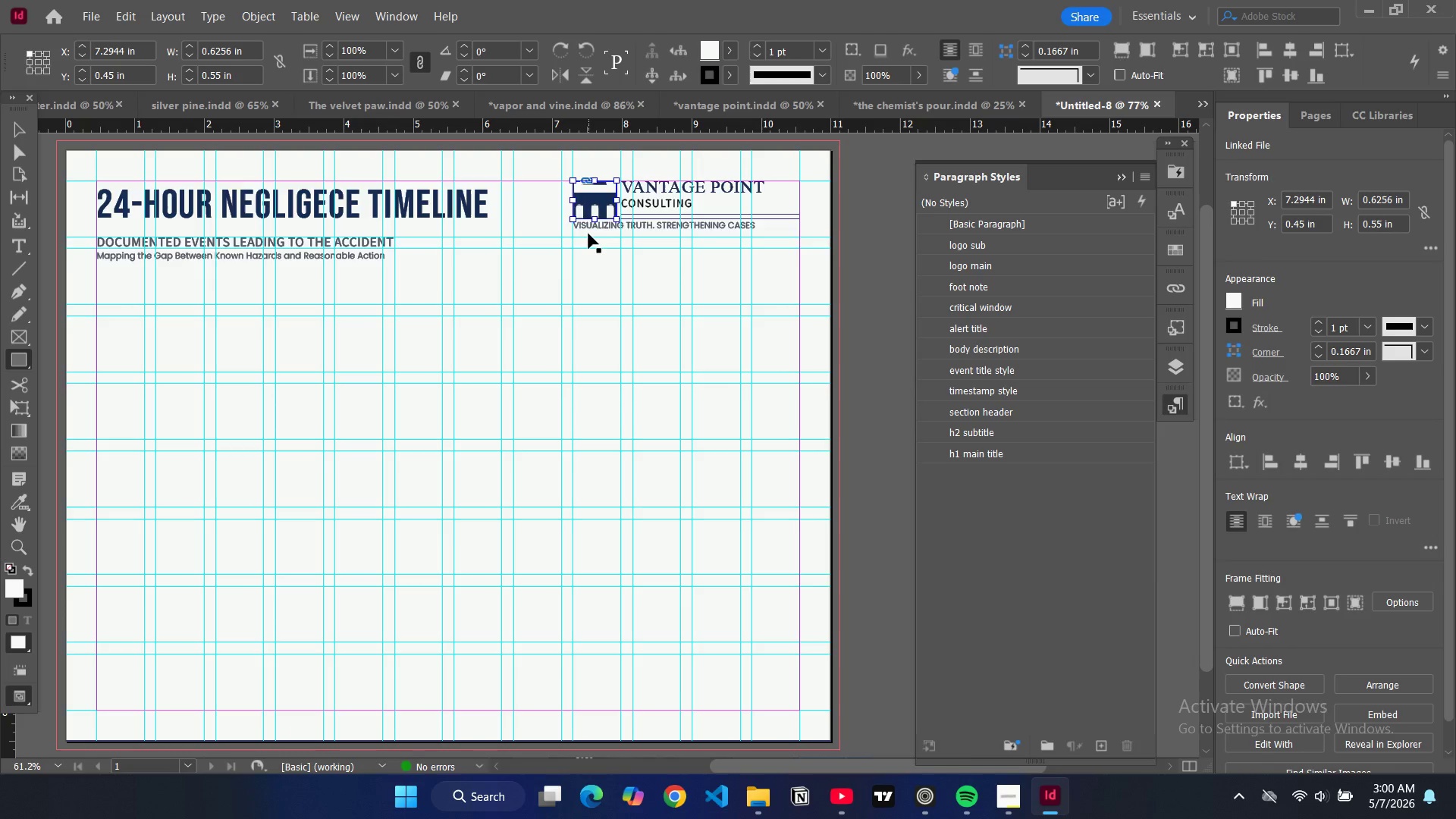 
key(Alt+Control+Shift+C)
 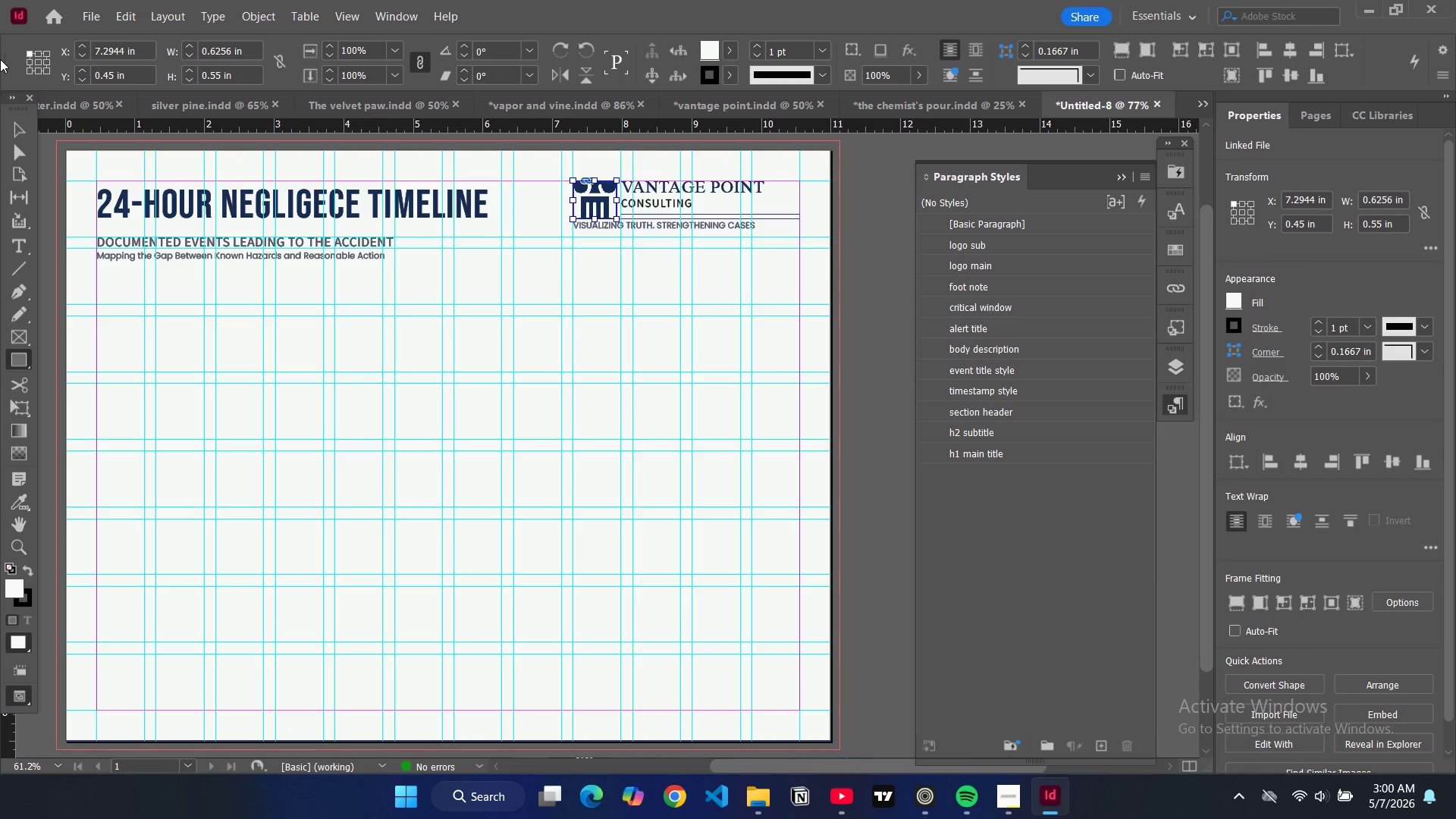 
left_click([17, 130])
 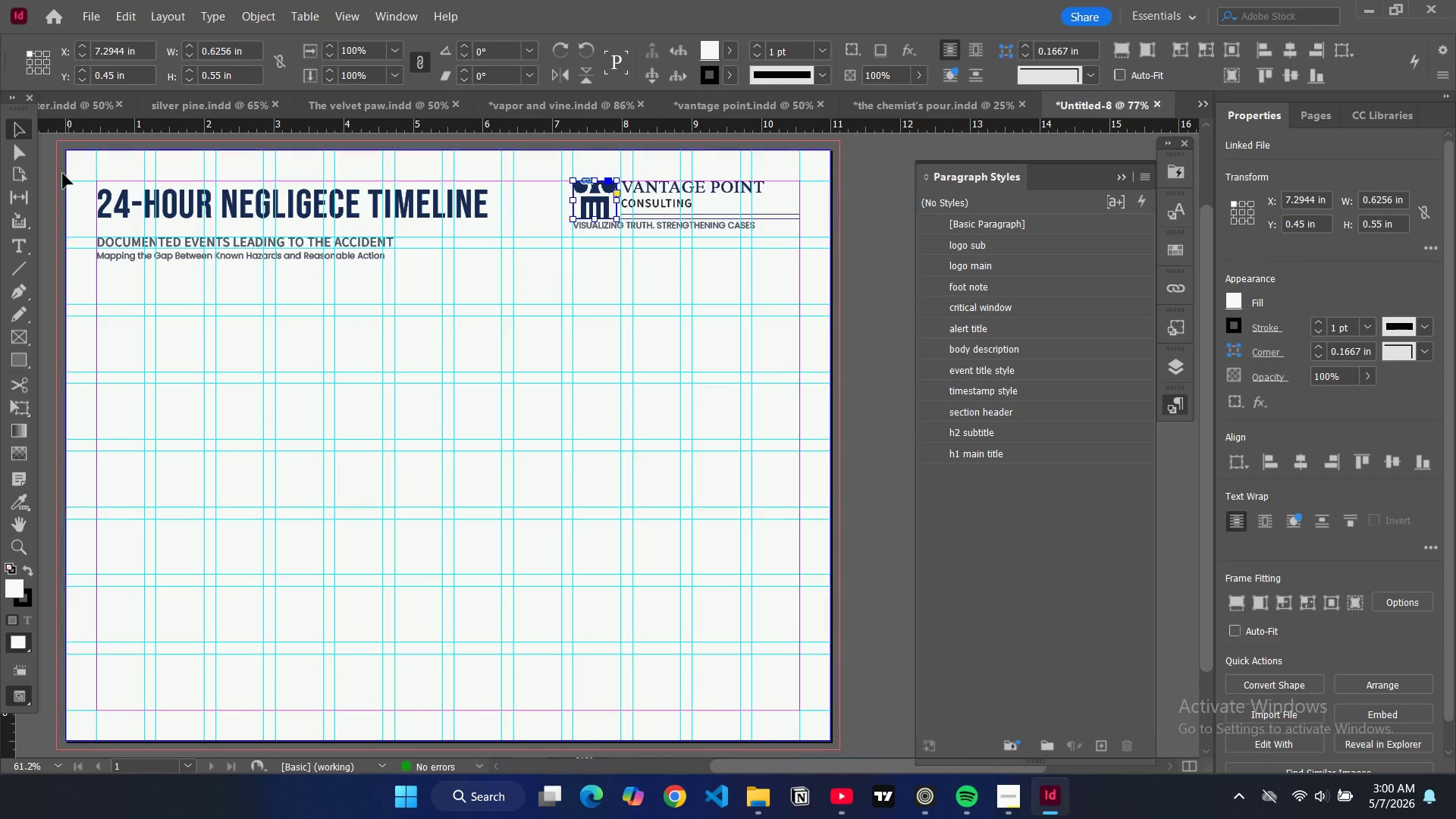 
left_click([52, 187])
 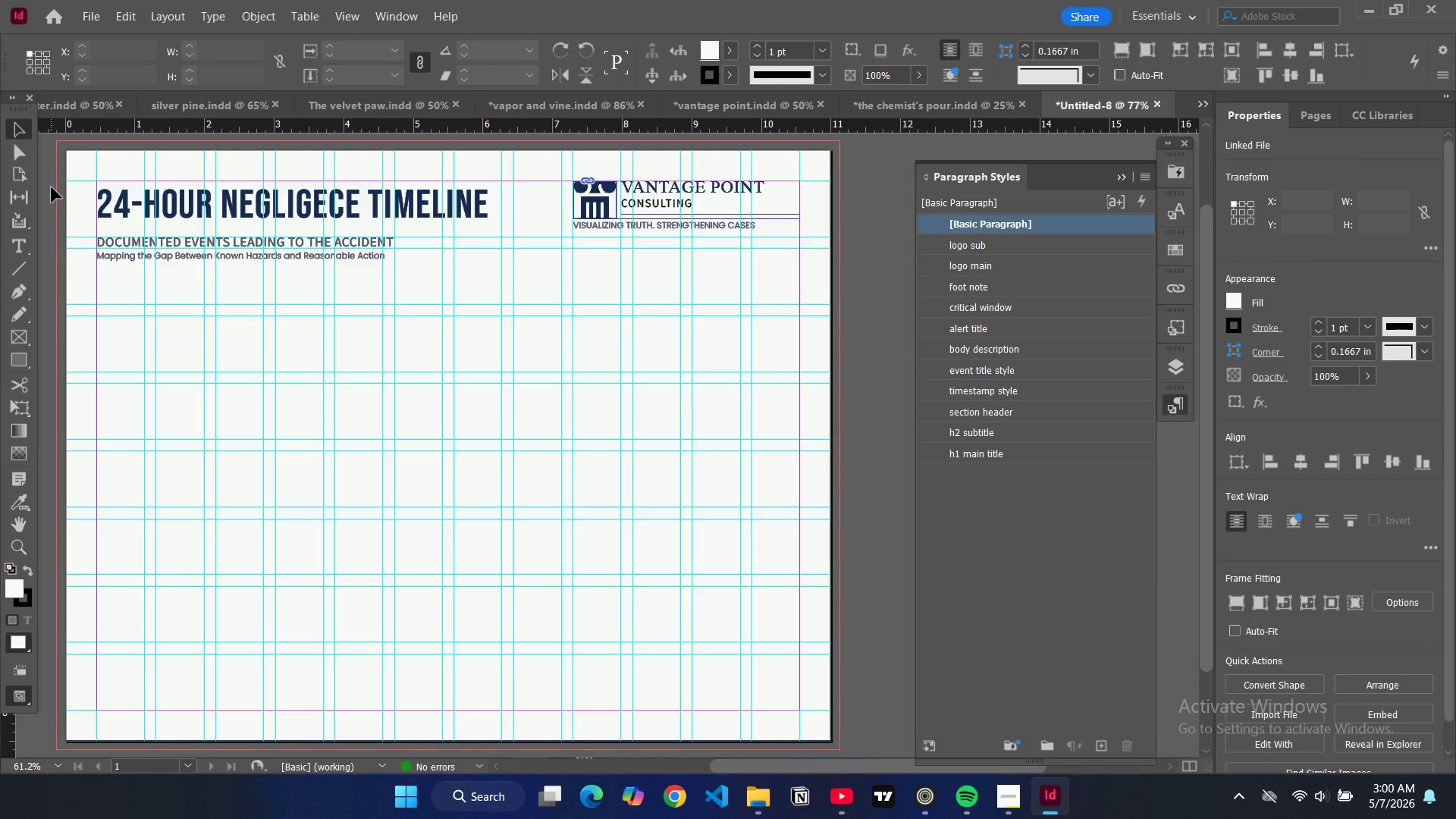 
key(W)
 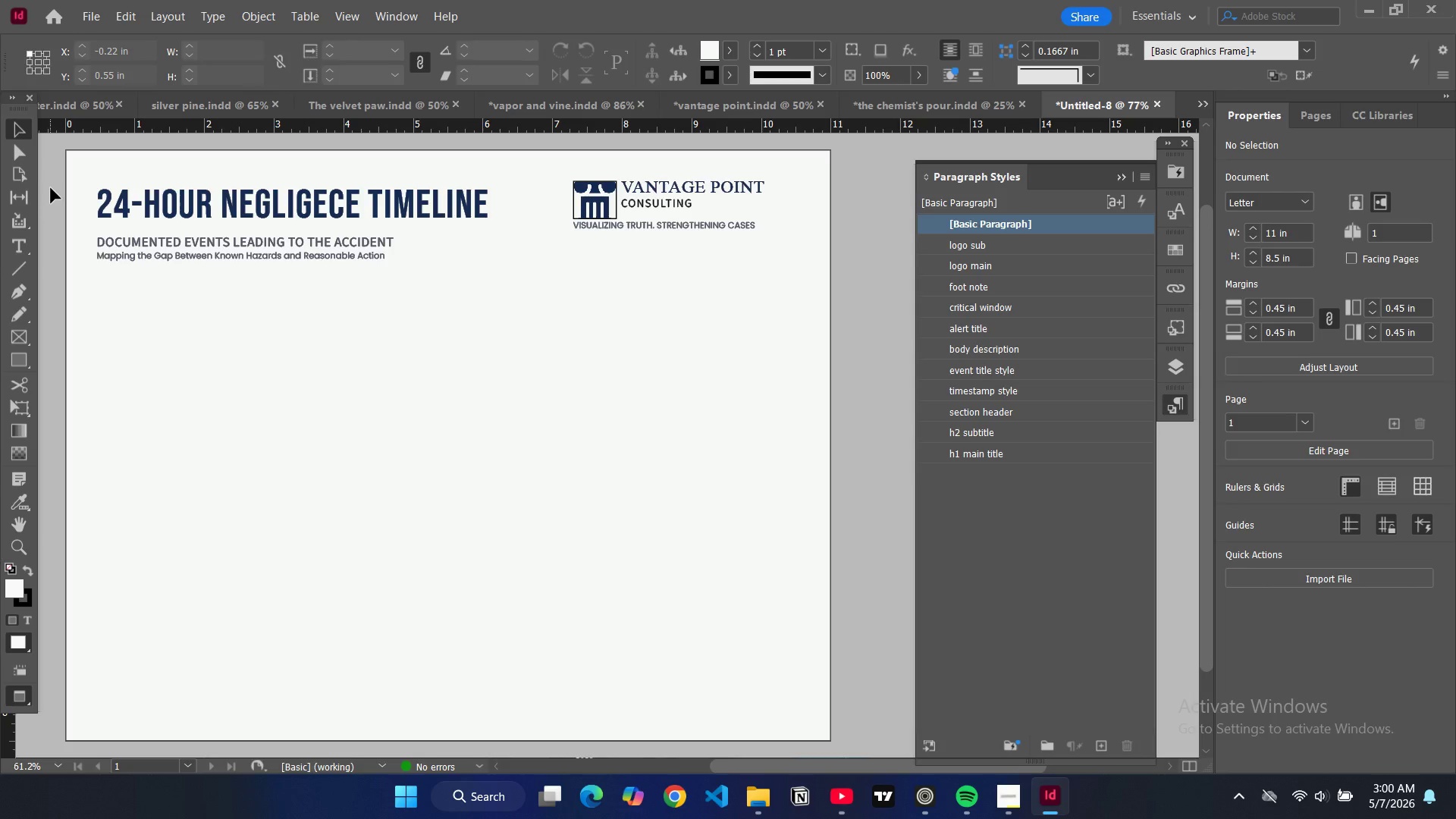 
key(W)
 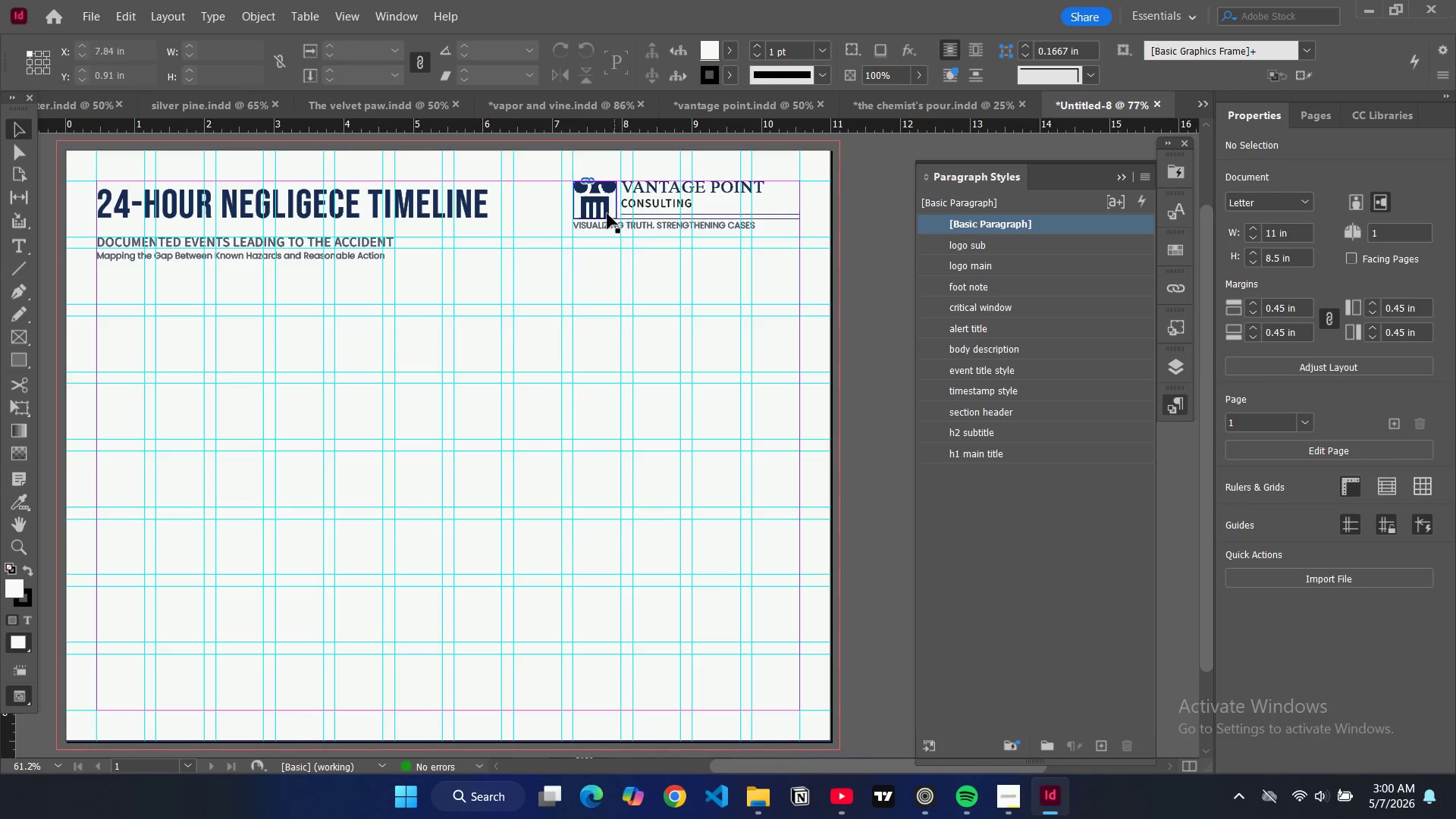 
left_click([610, 215])
 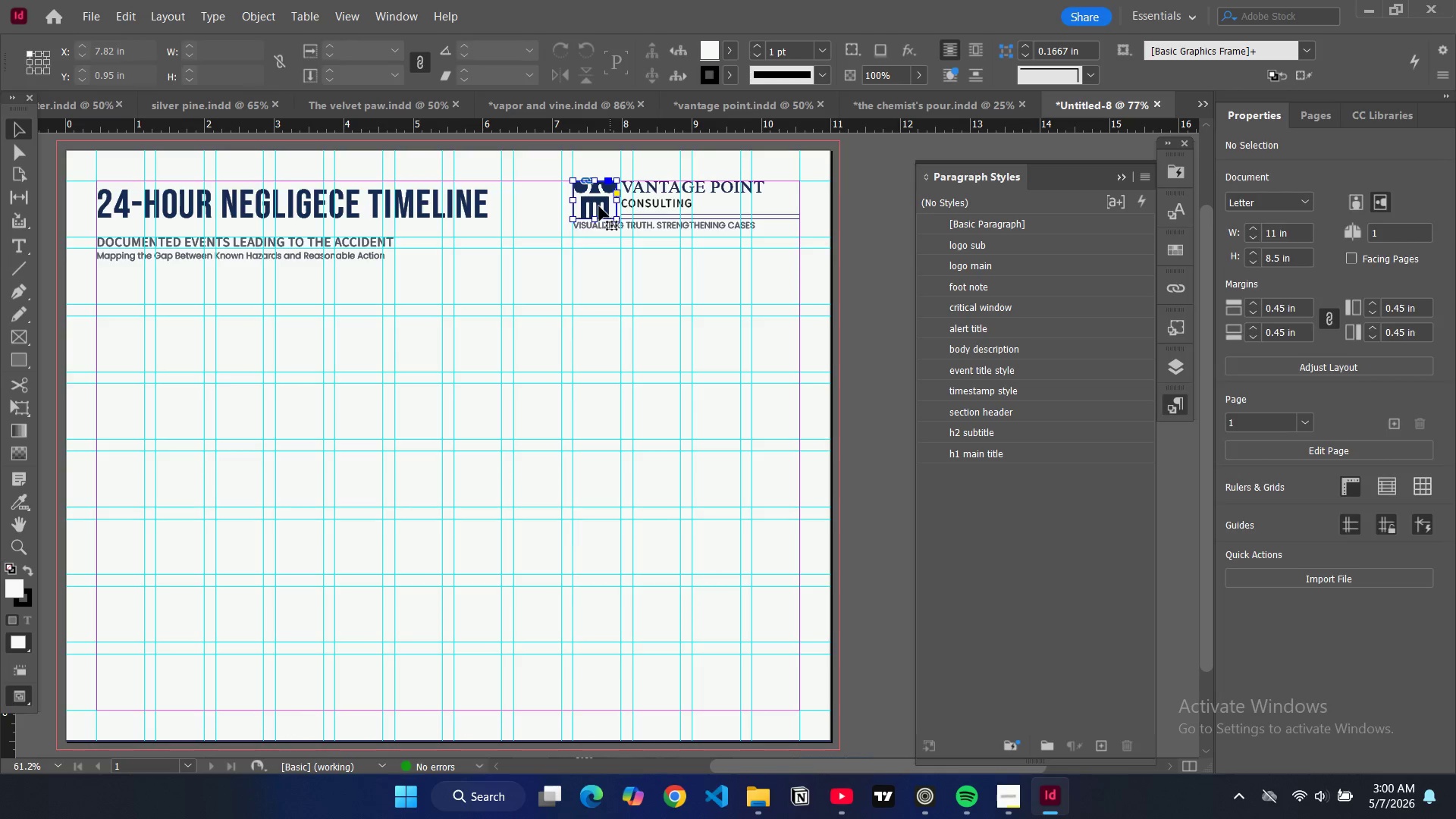 
double_click([599, 206])
 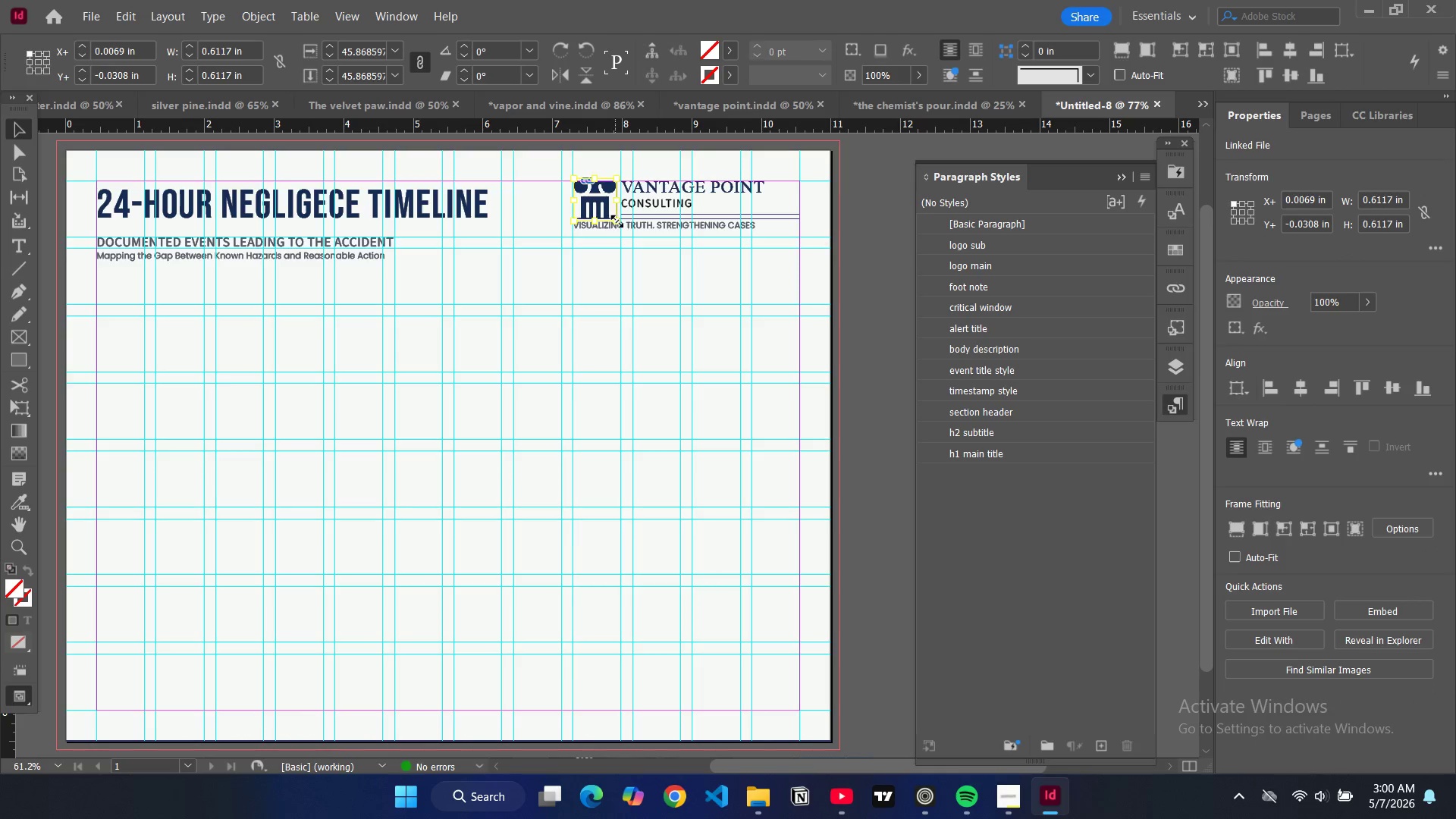 
left_click_drag(start_coordinate=[617, 221], to_coordinate=[607, 215])
 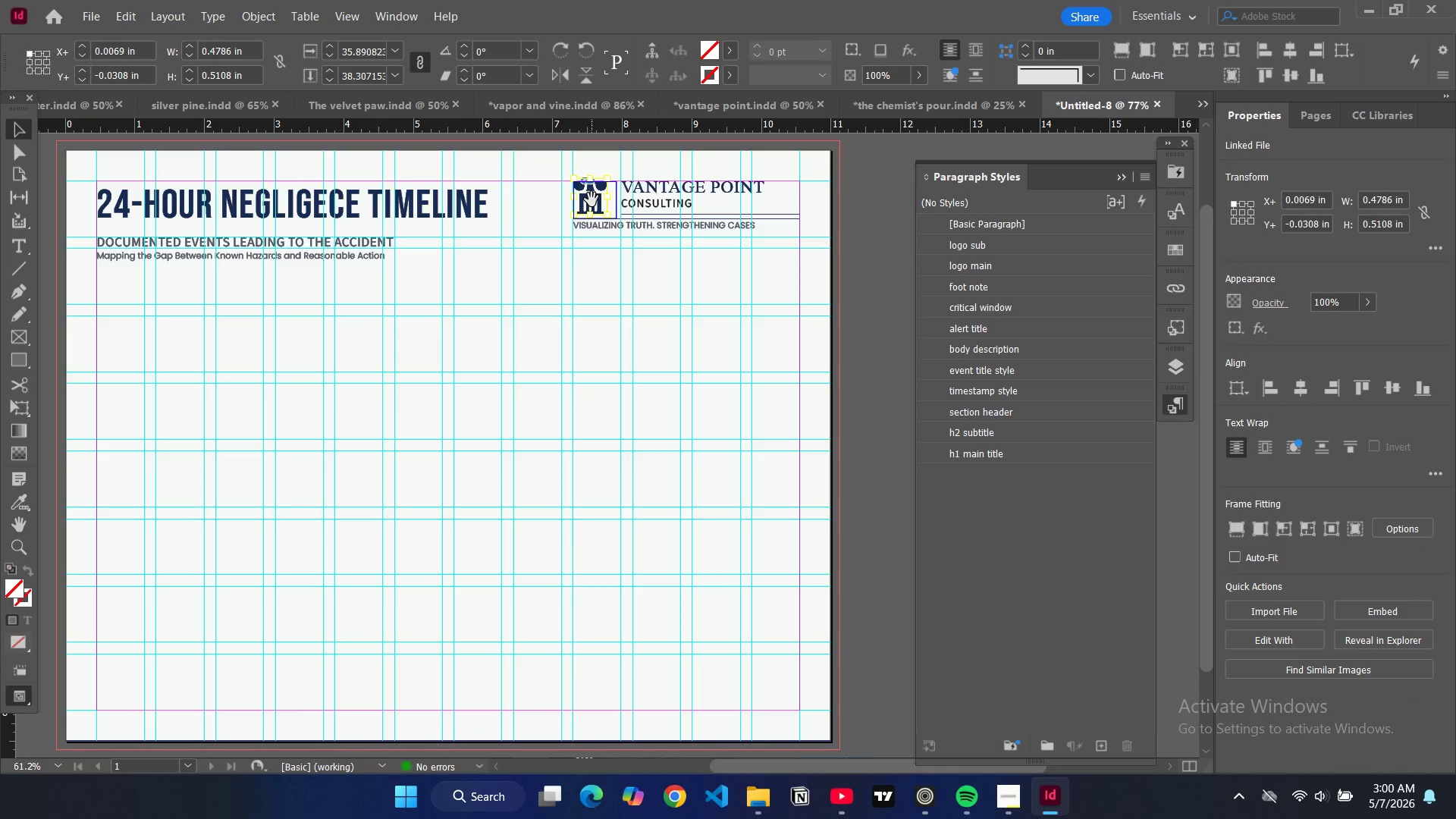 
left_click_drag(start_coordinate=[592, 199], to_coordinate=[597, 202])
 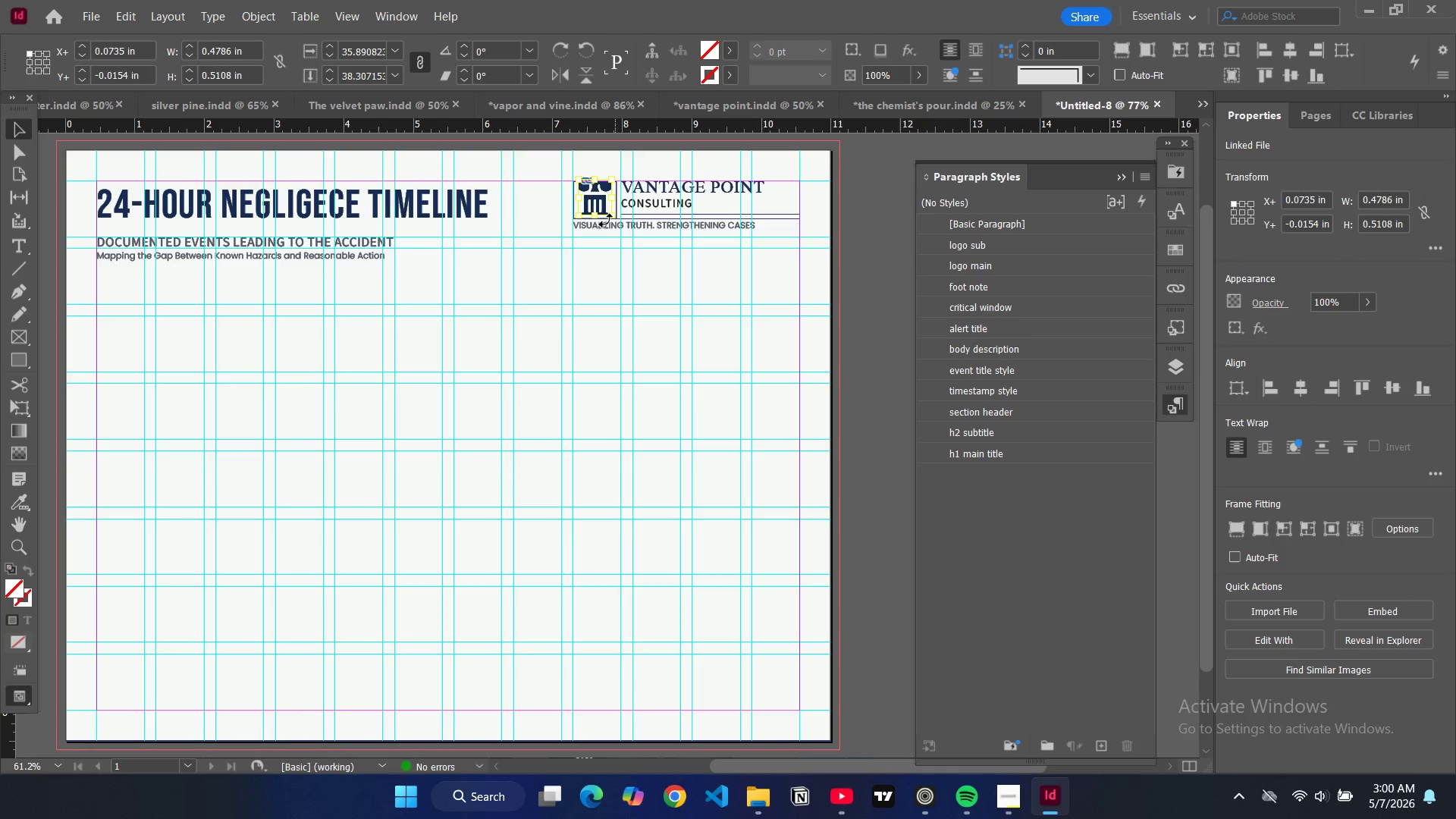 
left_click_drag(start_coordinate=[592, 203], to_coordinate=[592, 209])
 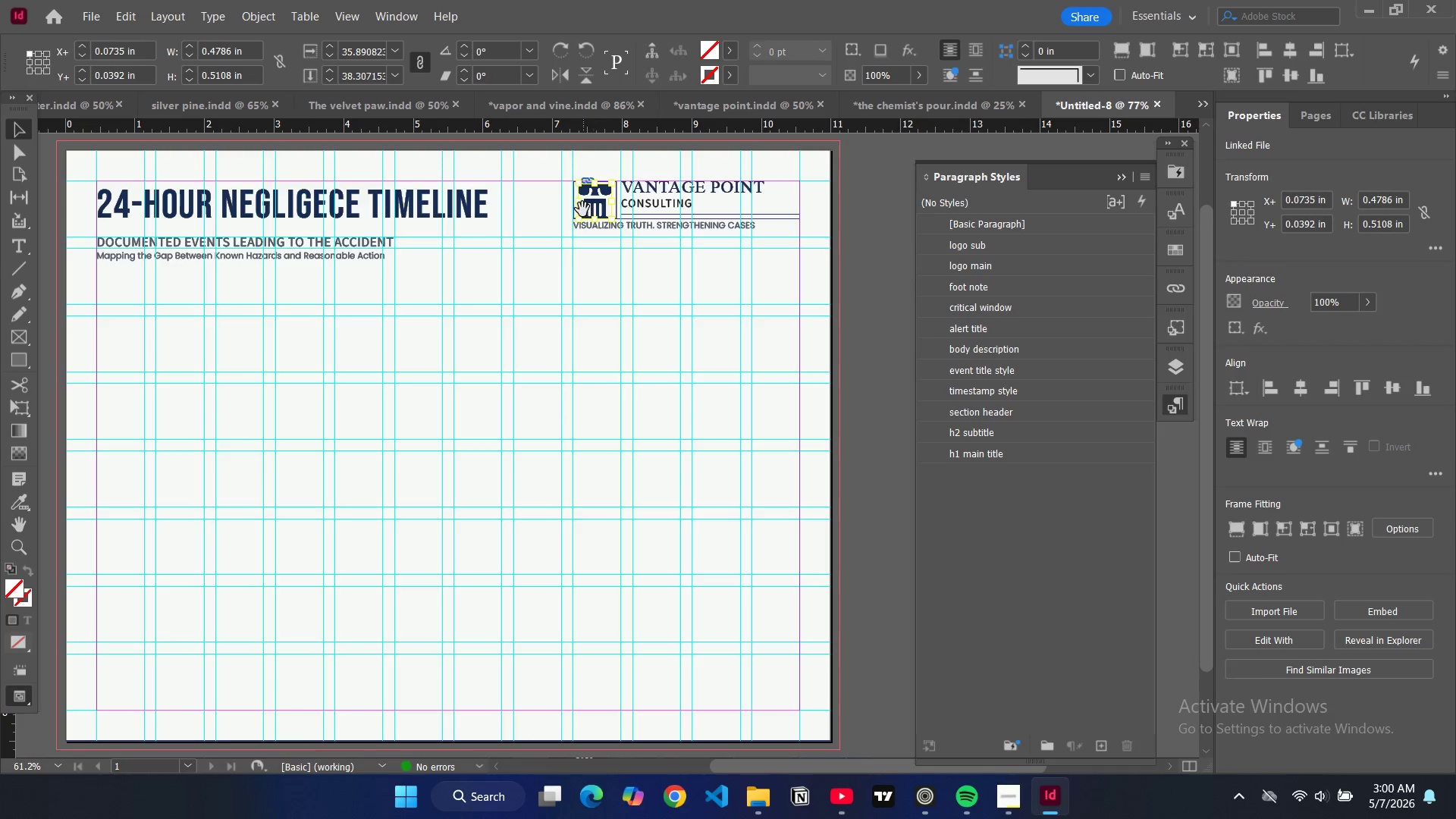 
left_click([575, 207])
 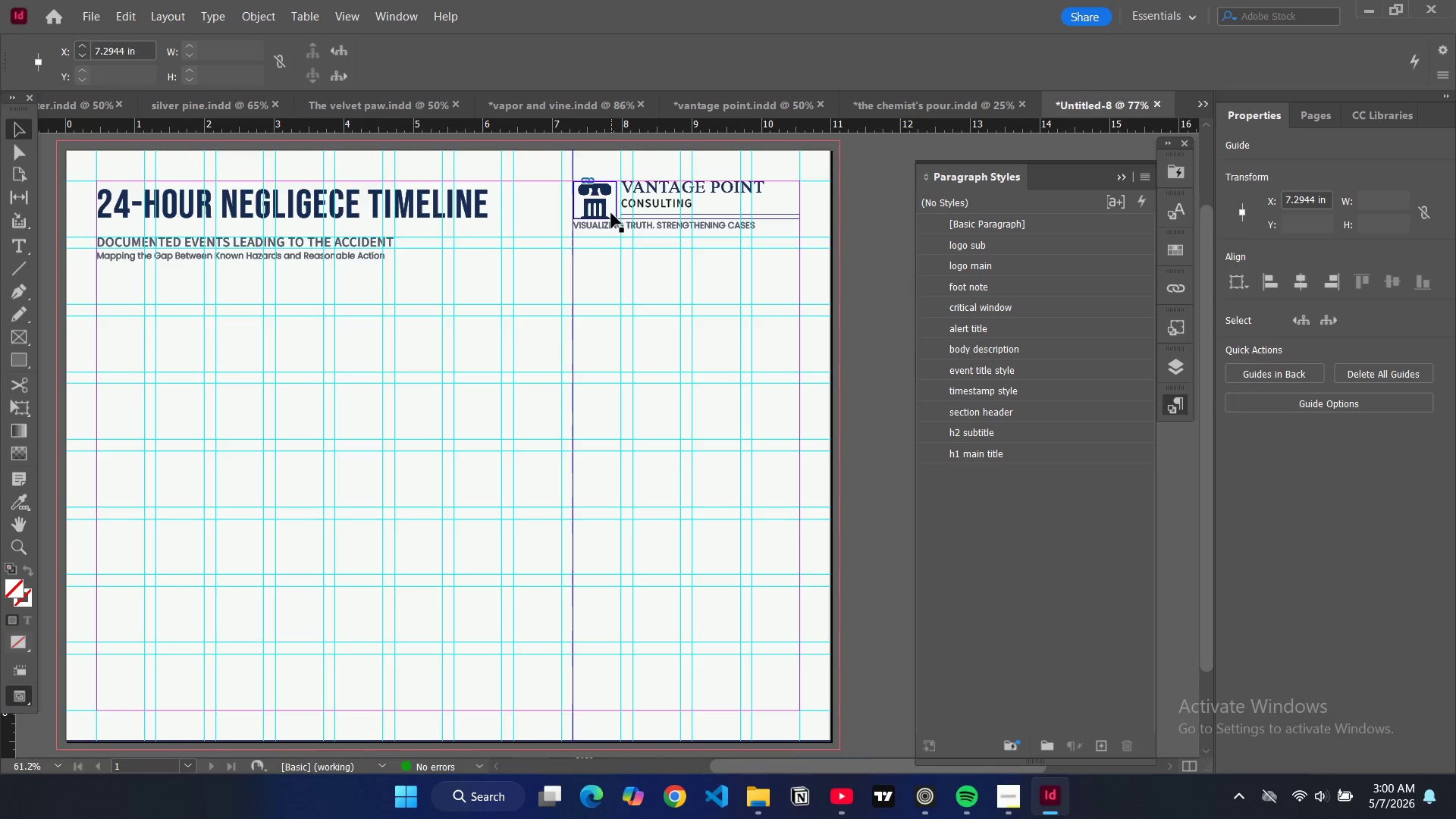 
left_click([614, 214])
 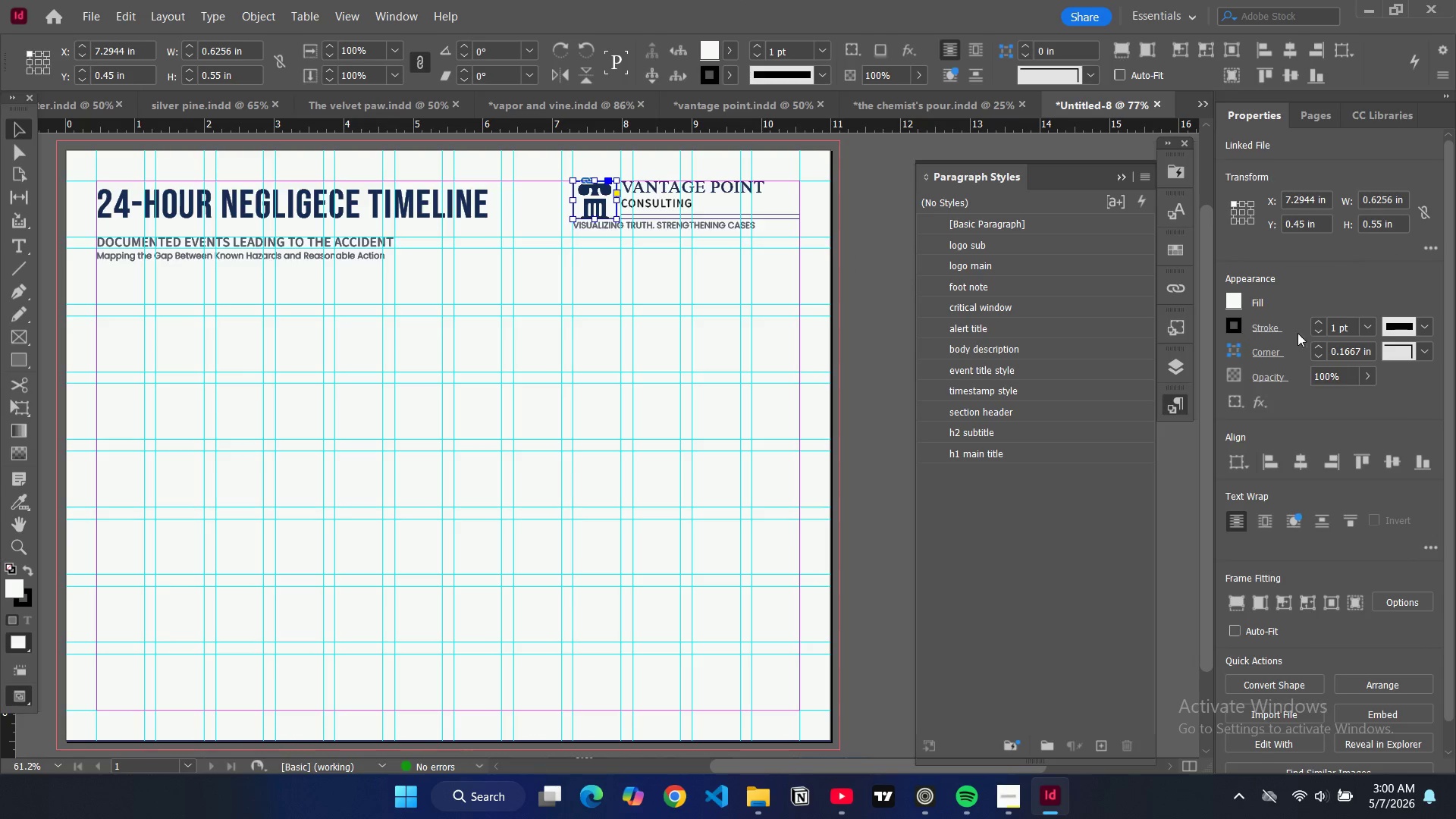 
left_click([1317, 329])
 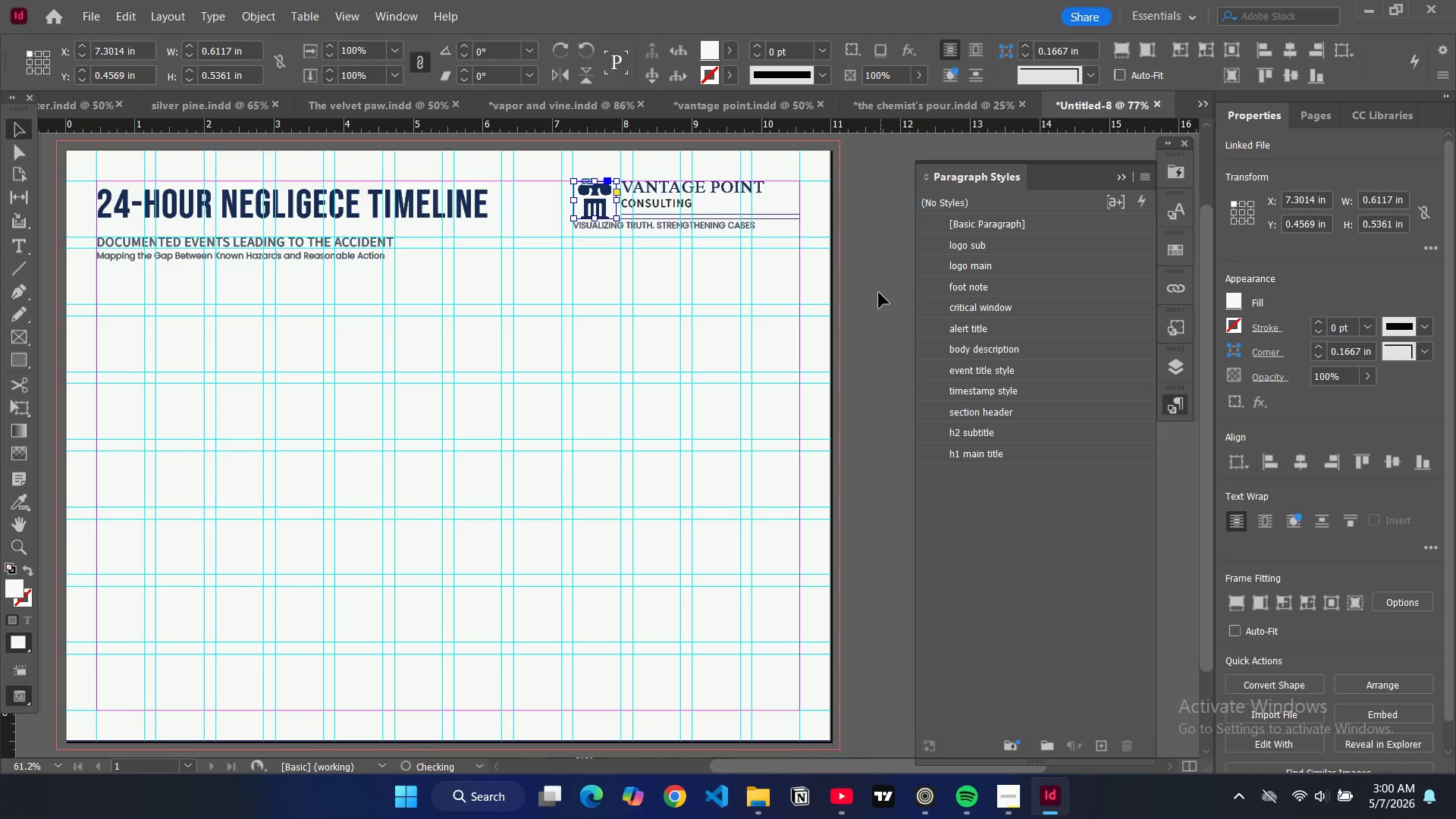 
left_click([843, 291])
 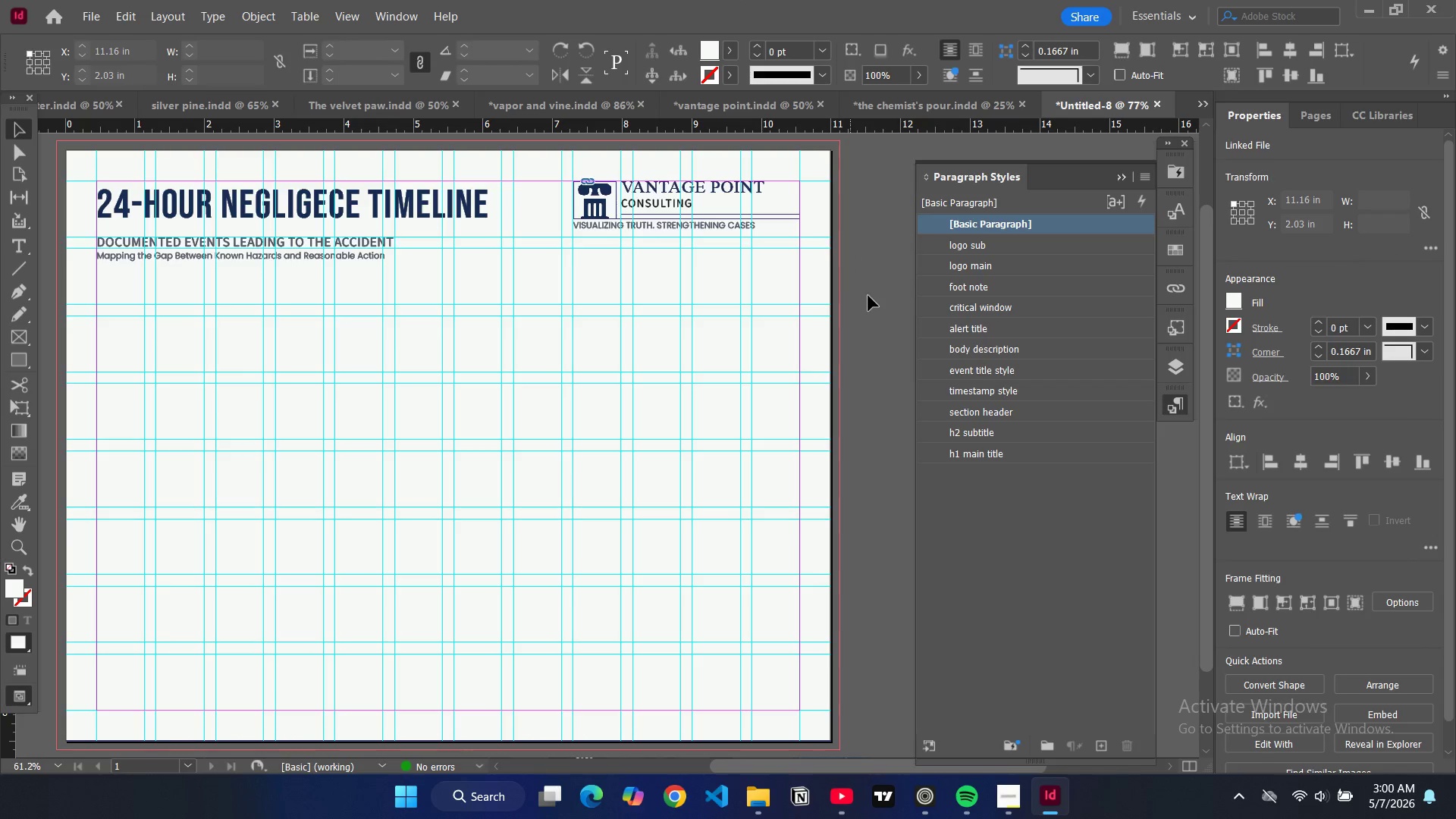 
key(W)
 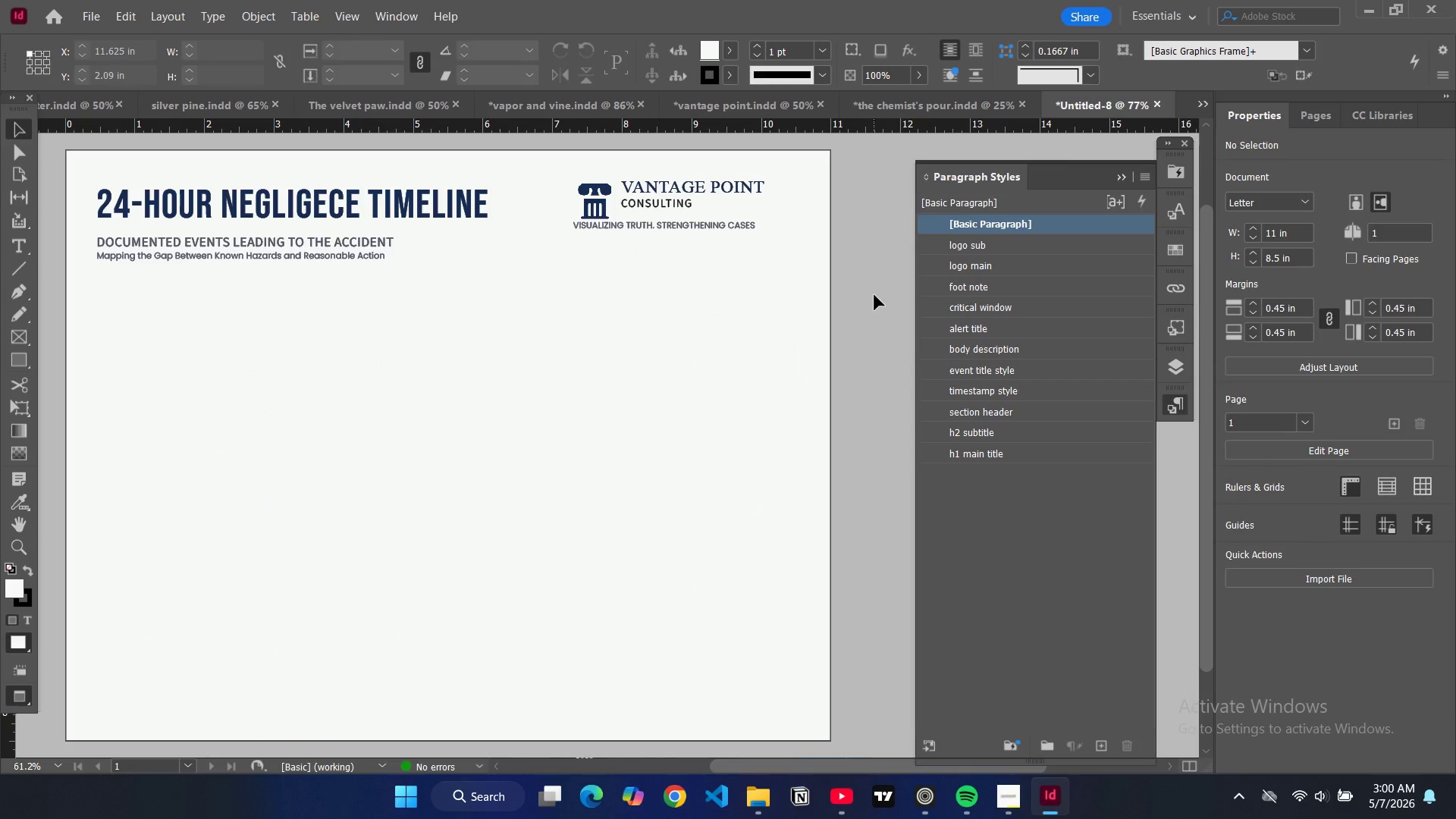 
key(W)
 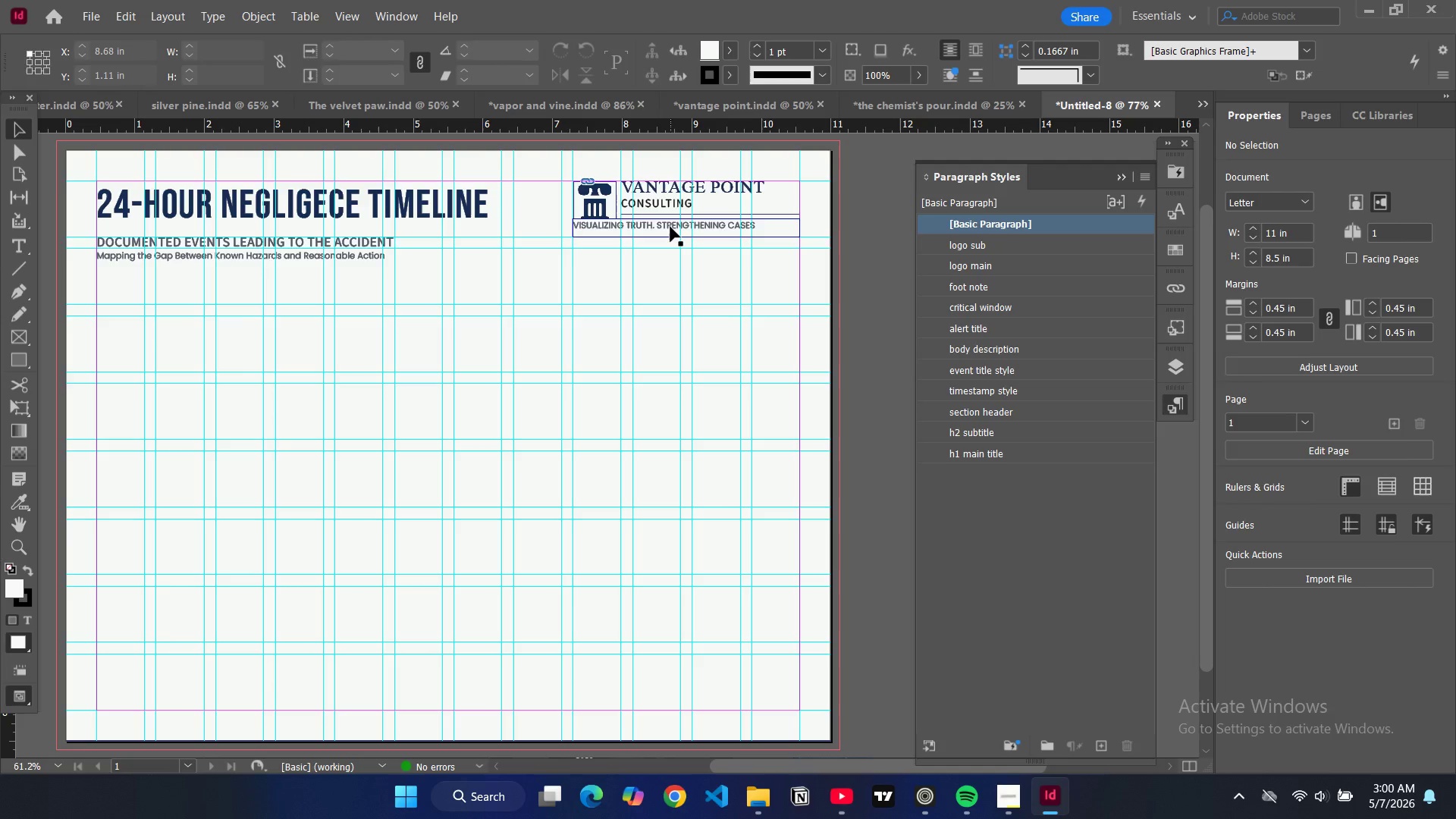 
left_click([670, 227])
 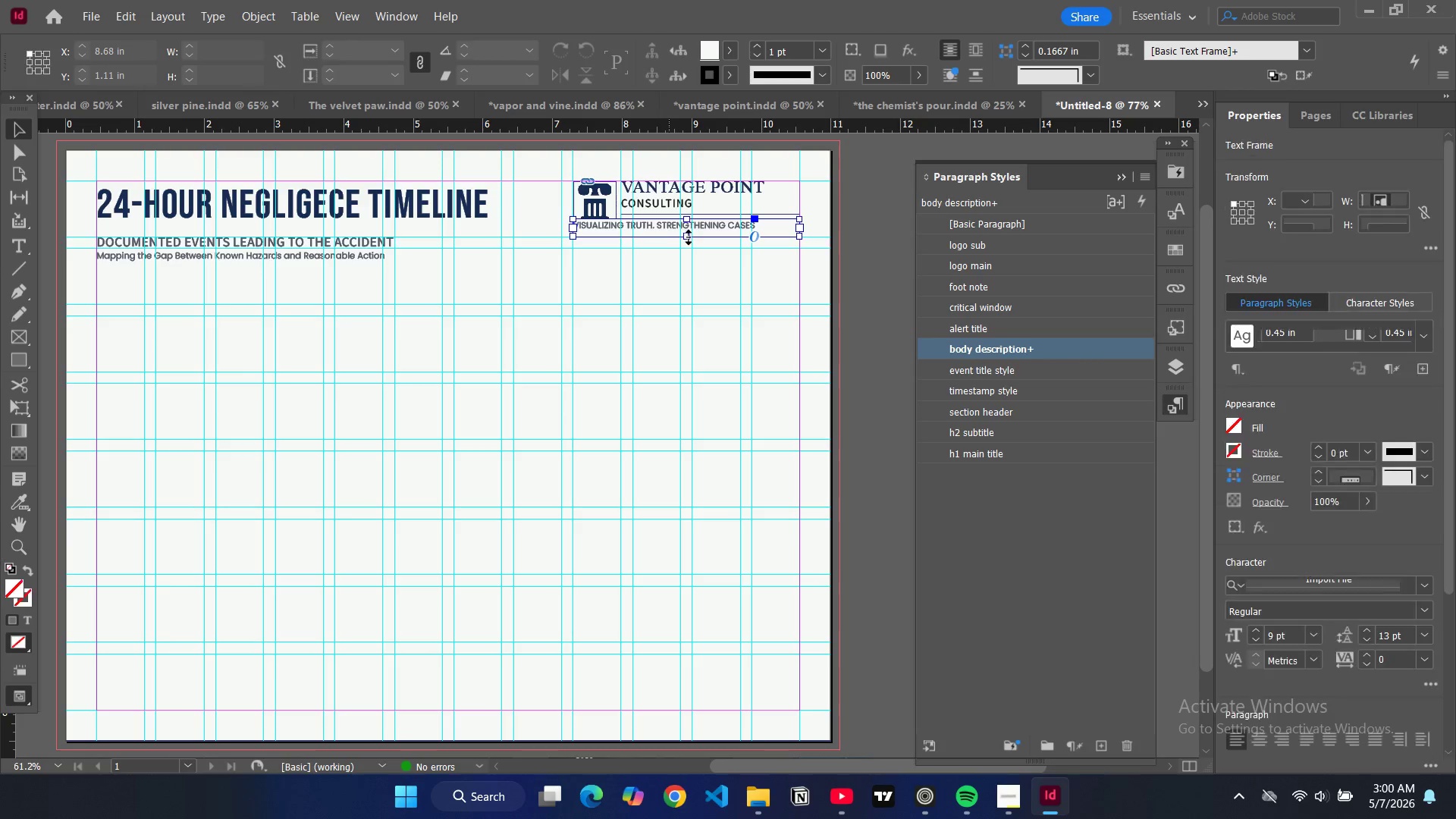 
left_click_drag(start_coordinate=[689, 237], to_coordinate=[688, 231])
 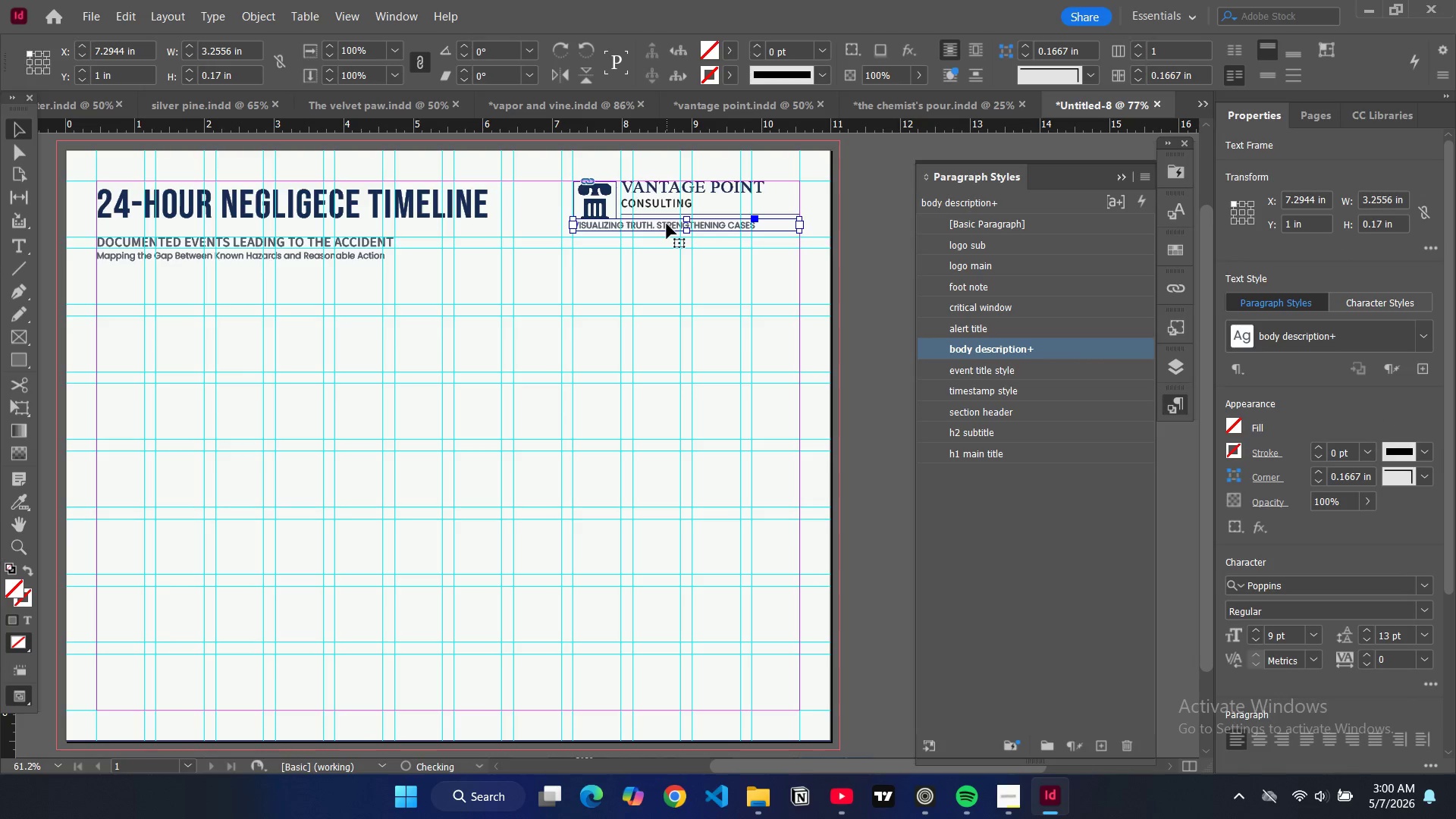 
left_click_drag(start_coordinate=[667, 224], to_coordinate=[667, 231])
 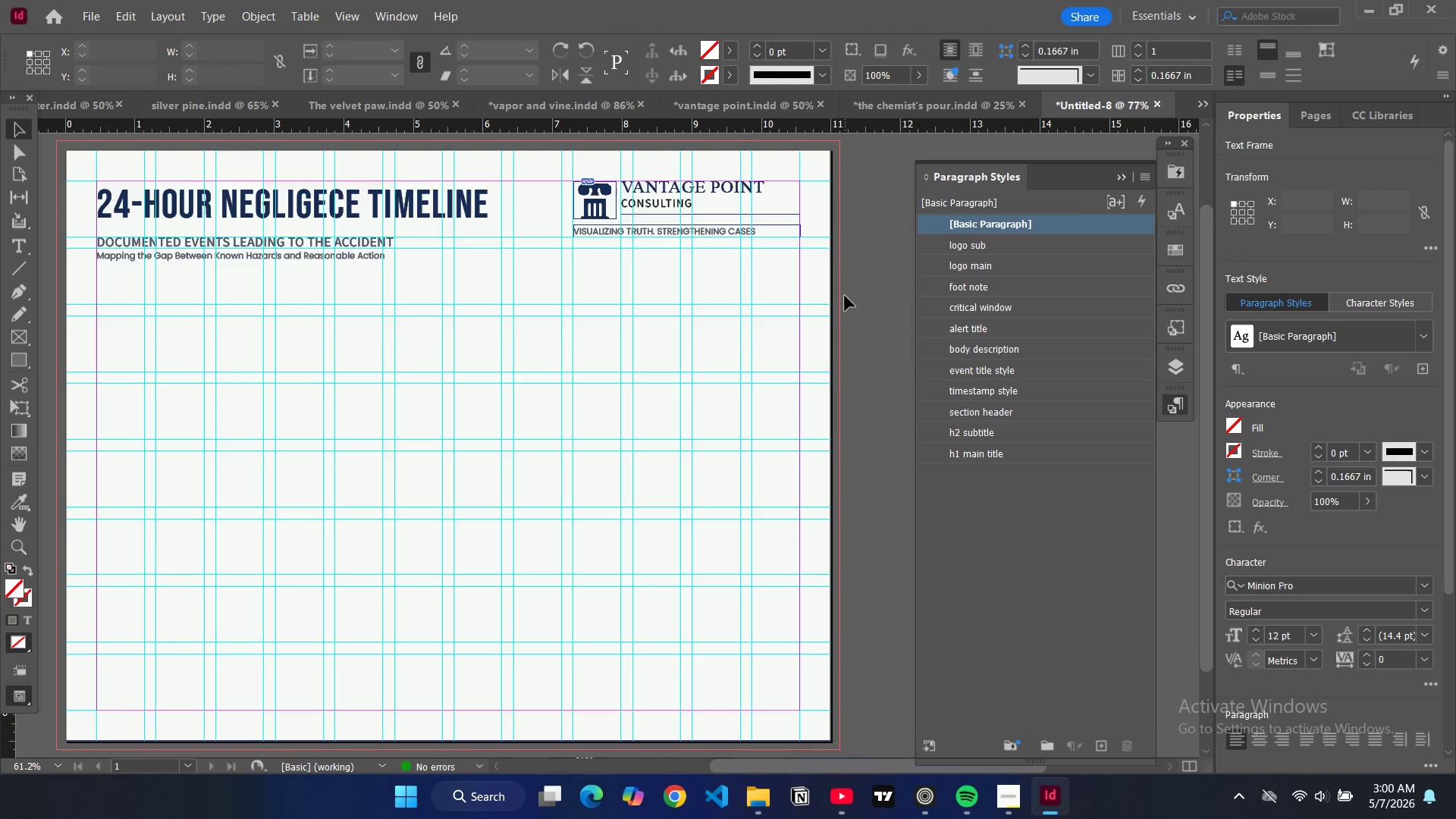 
key(W)
 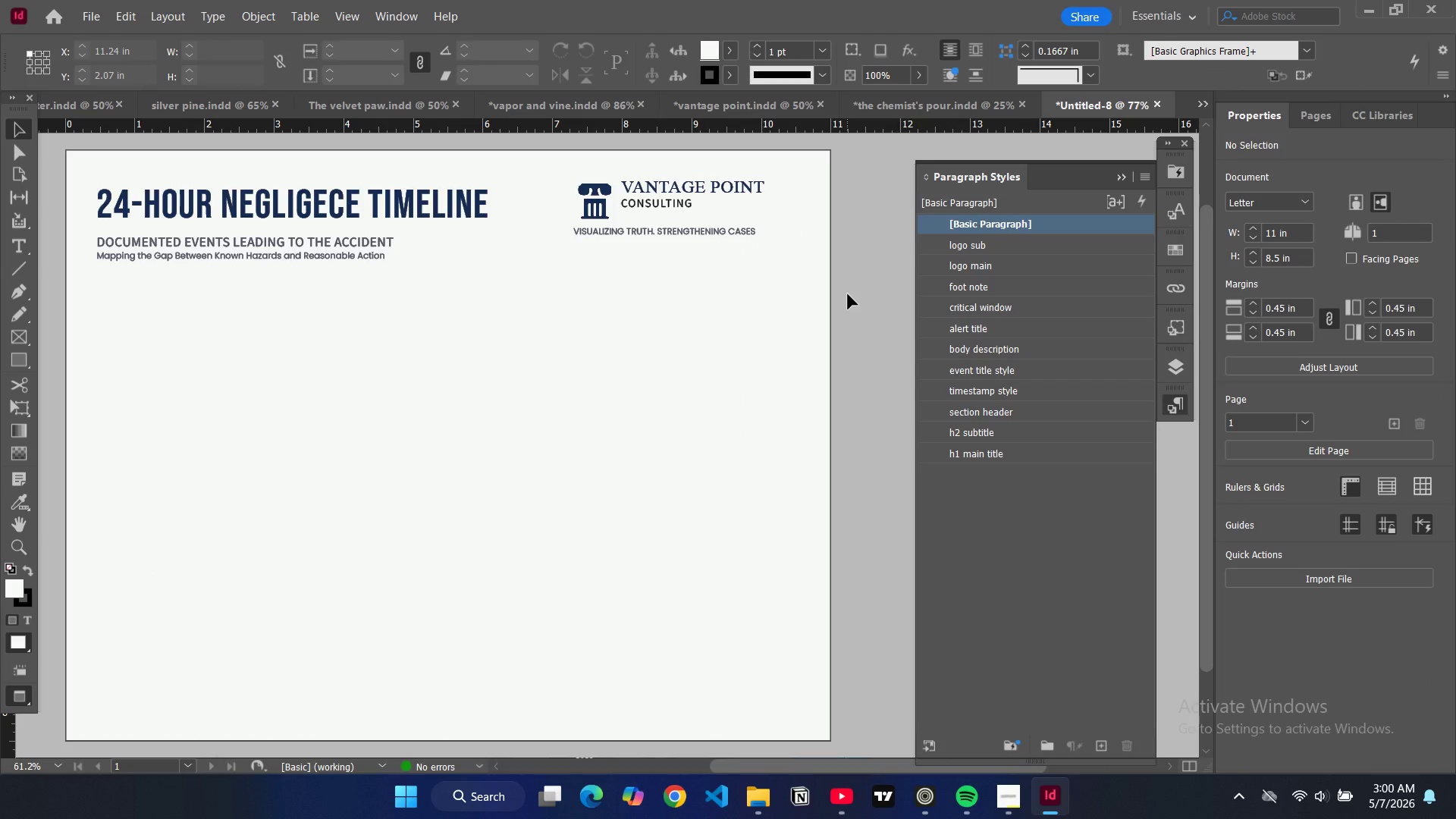 
key(W)
 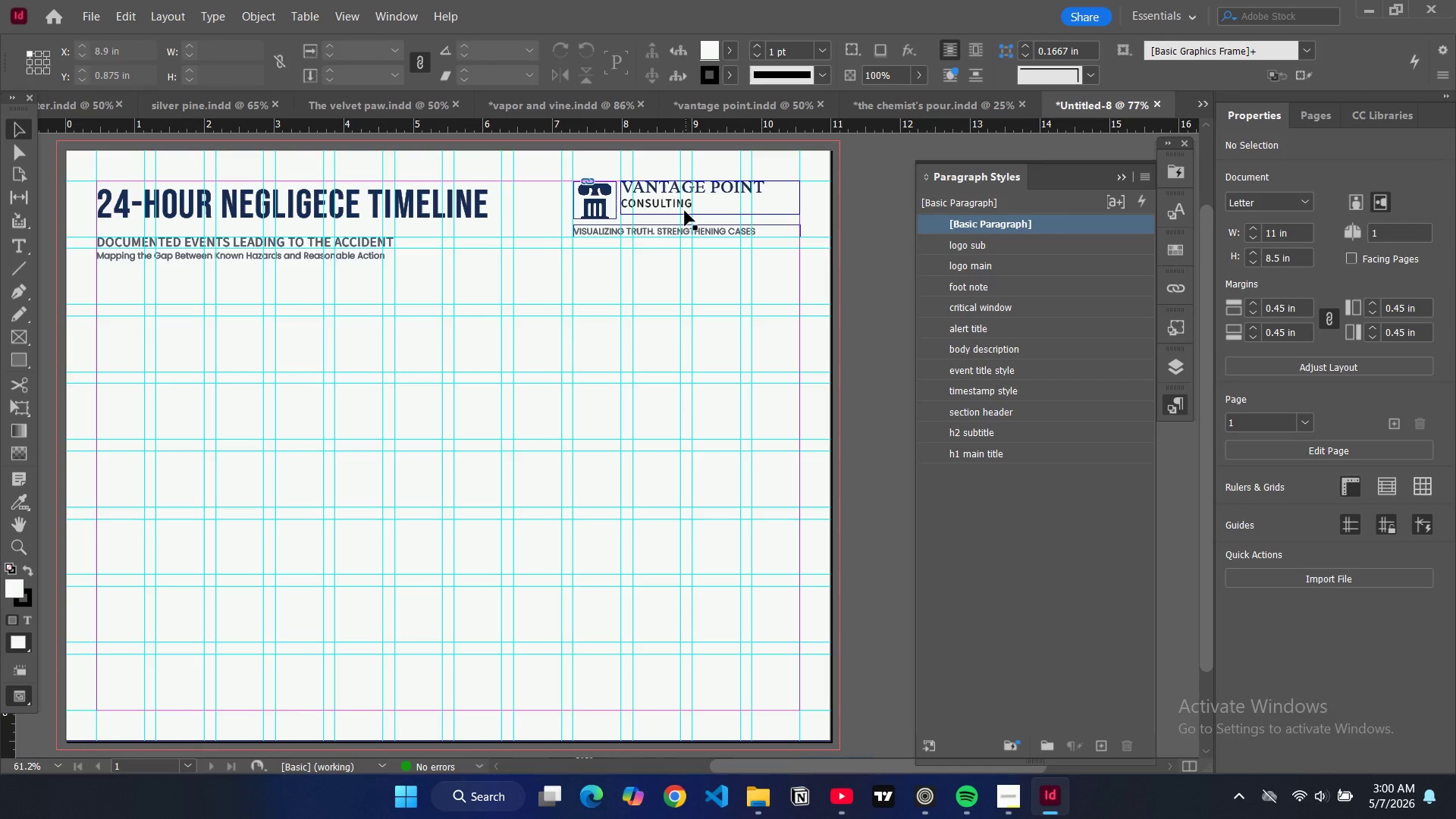 
left_click([685, 211])
 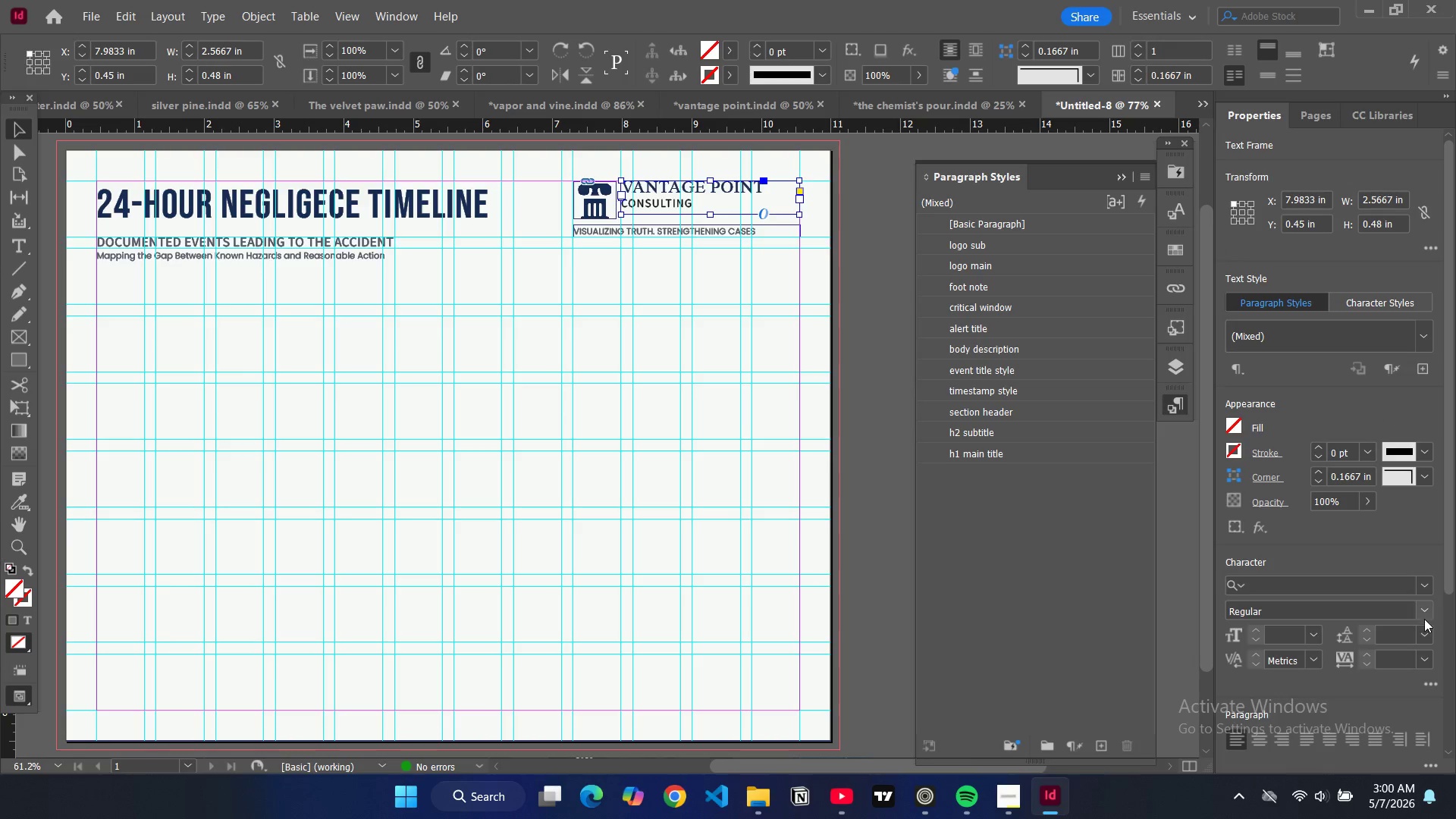 
left_click([1429, 632])
 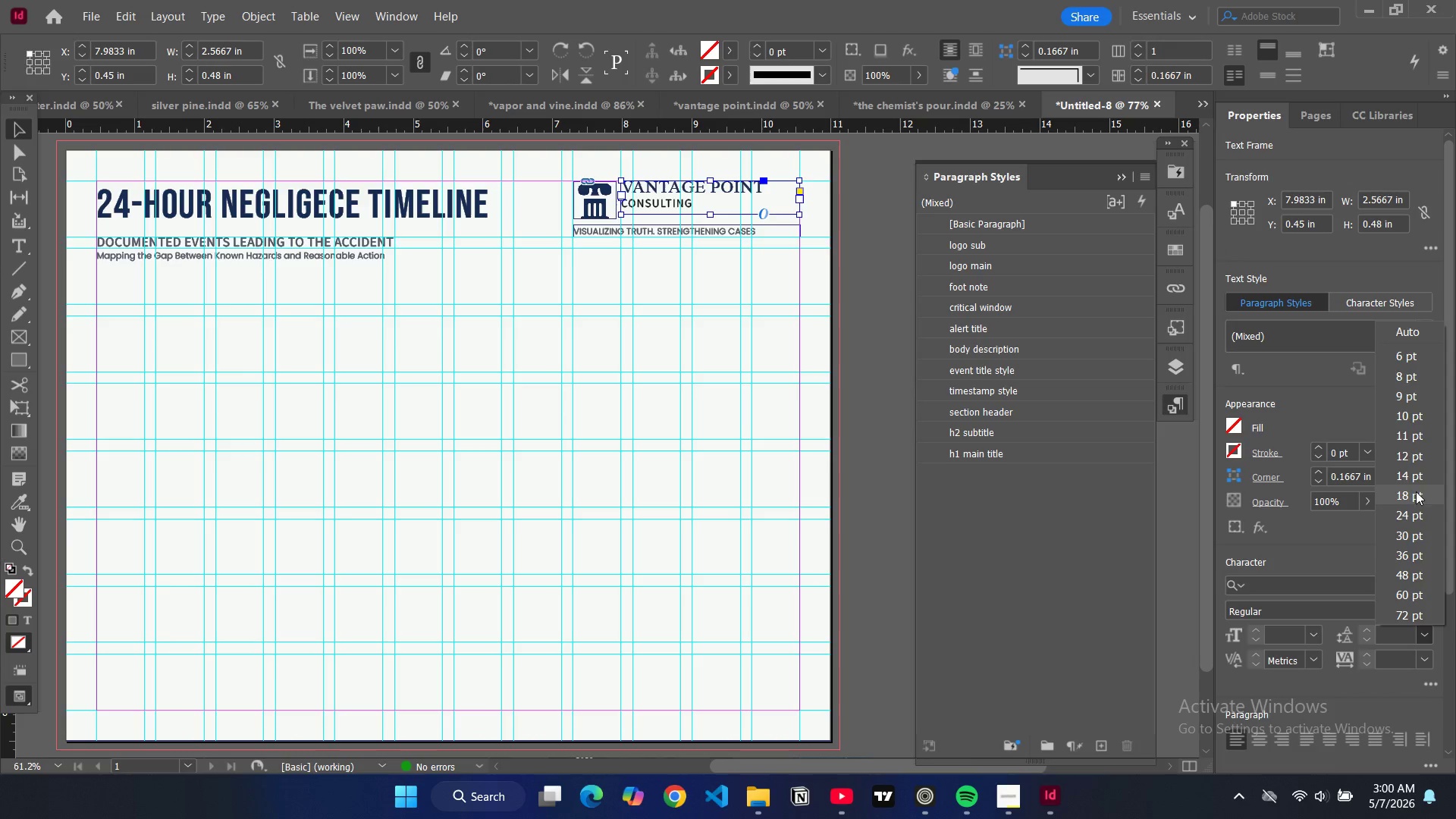 
left_click([1415, 496])
 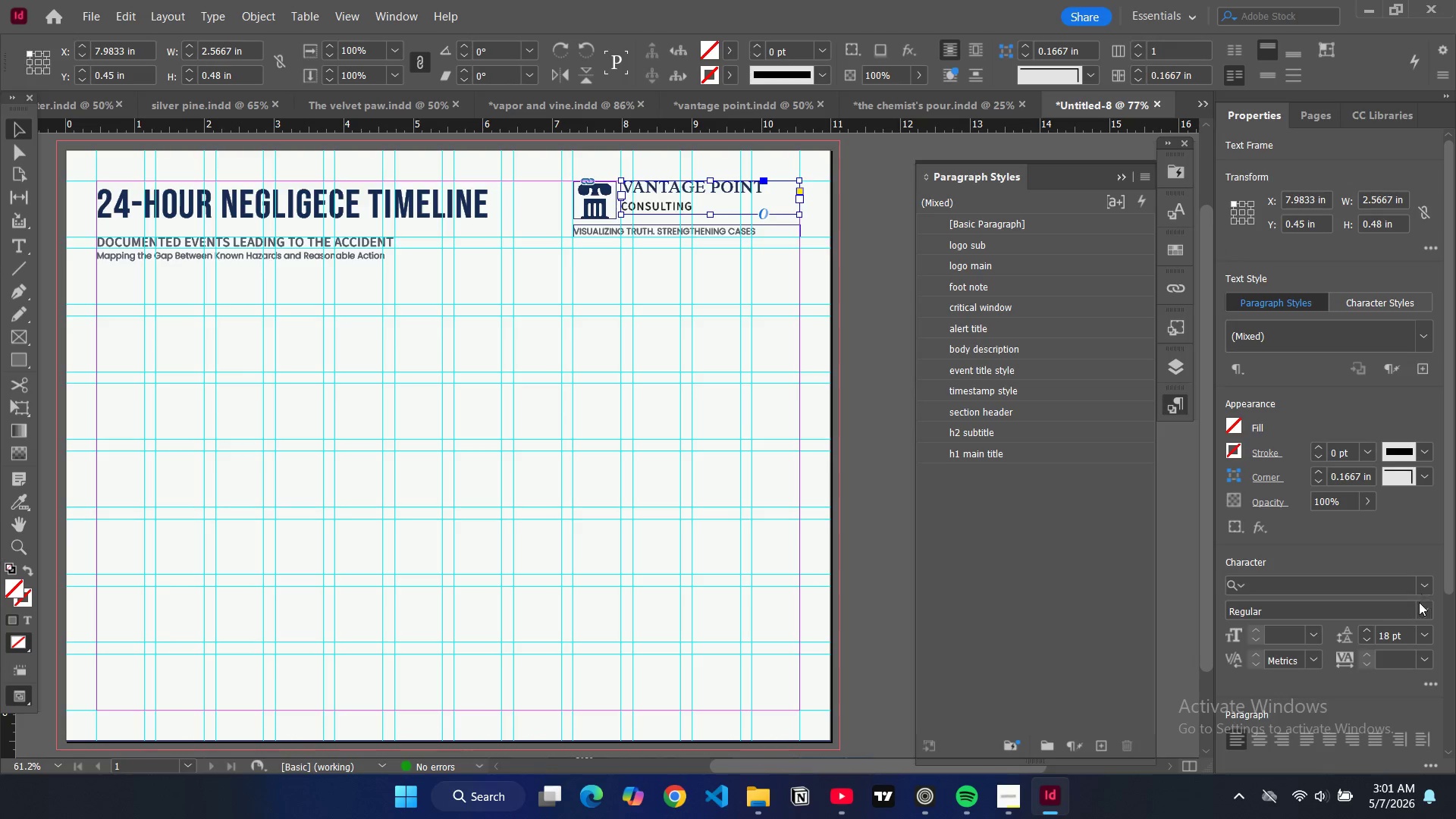 
left_click([1432, 643])
 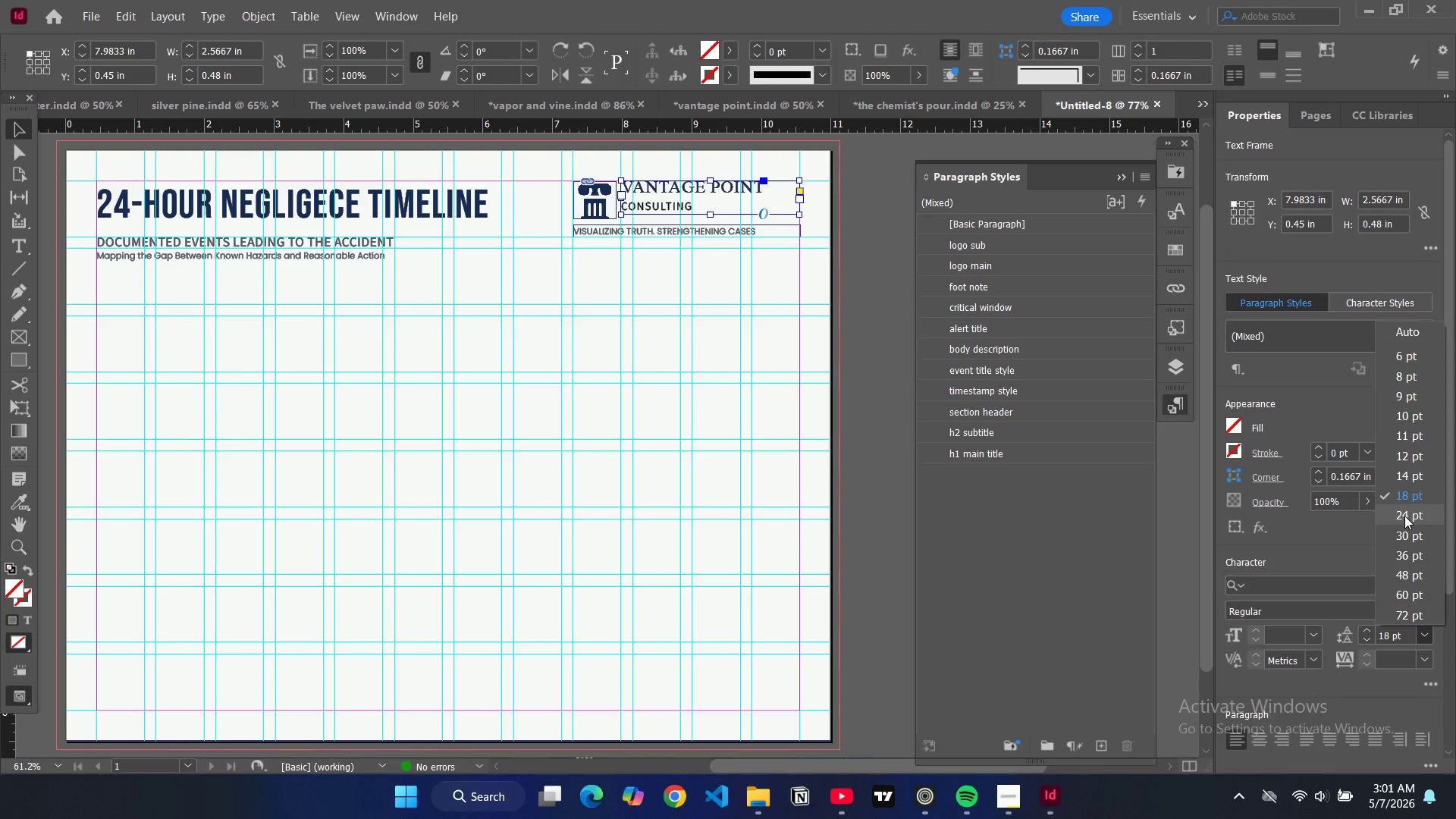 
left_click([1404, 516])
 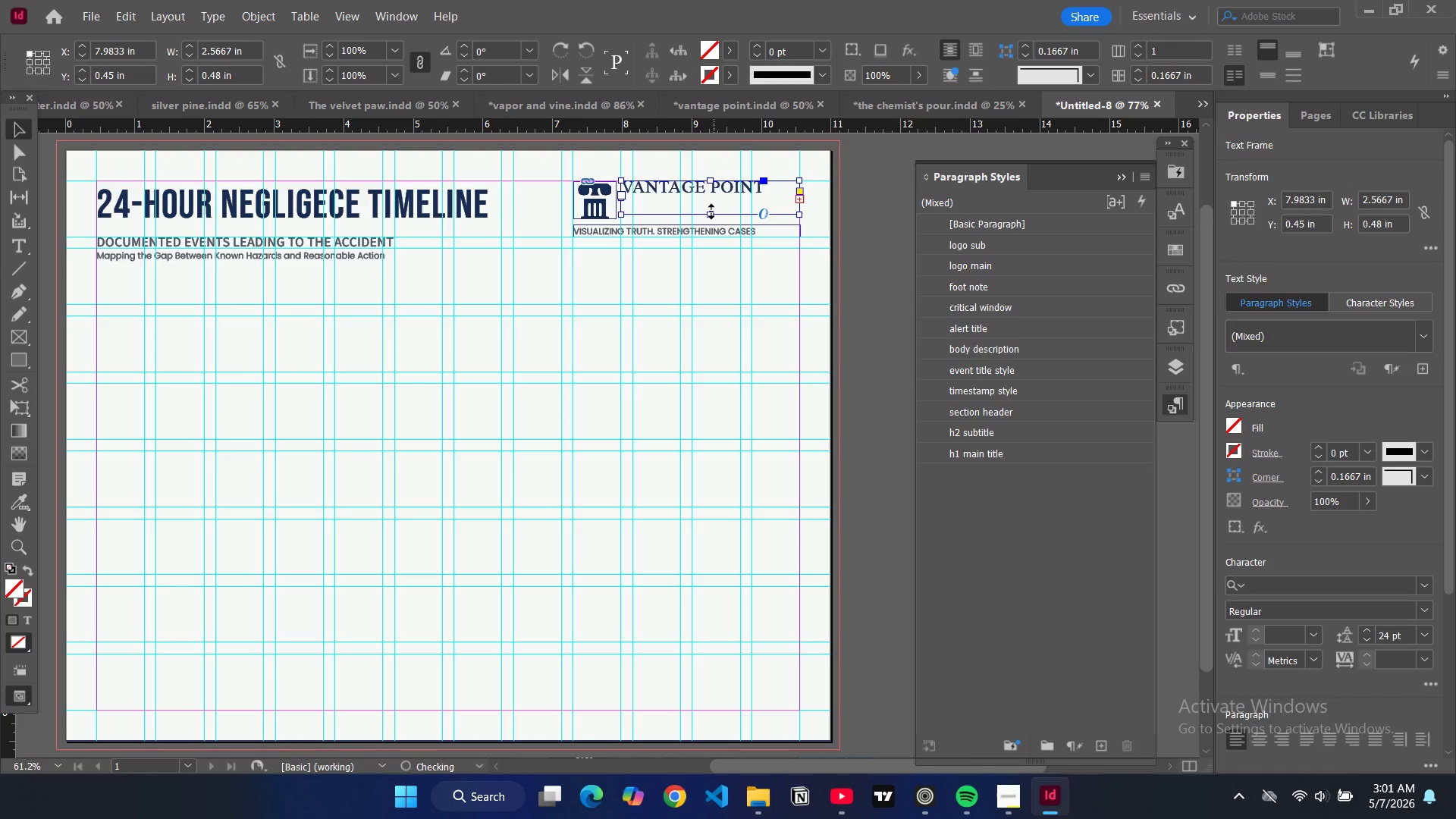 
left_click_drag(start_coordinate=[711, 213], to_coordinate=[711, 218])
 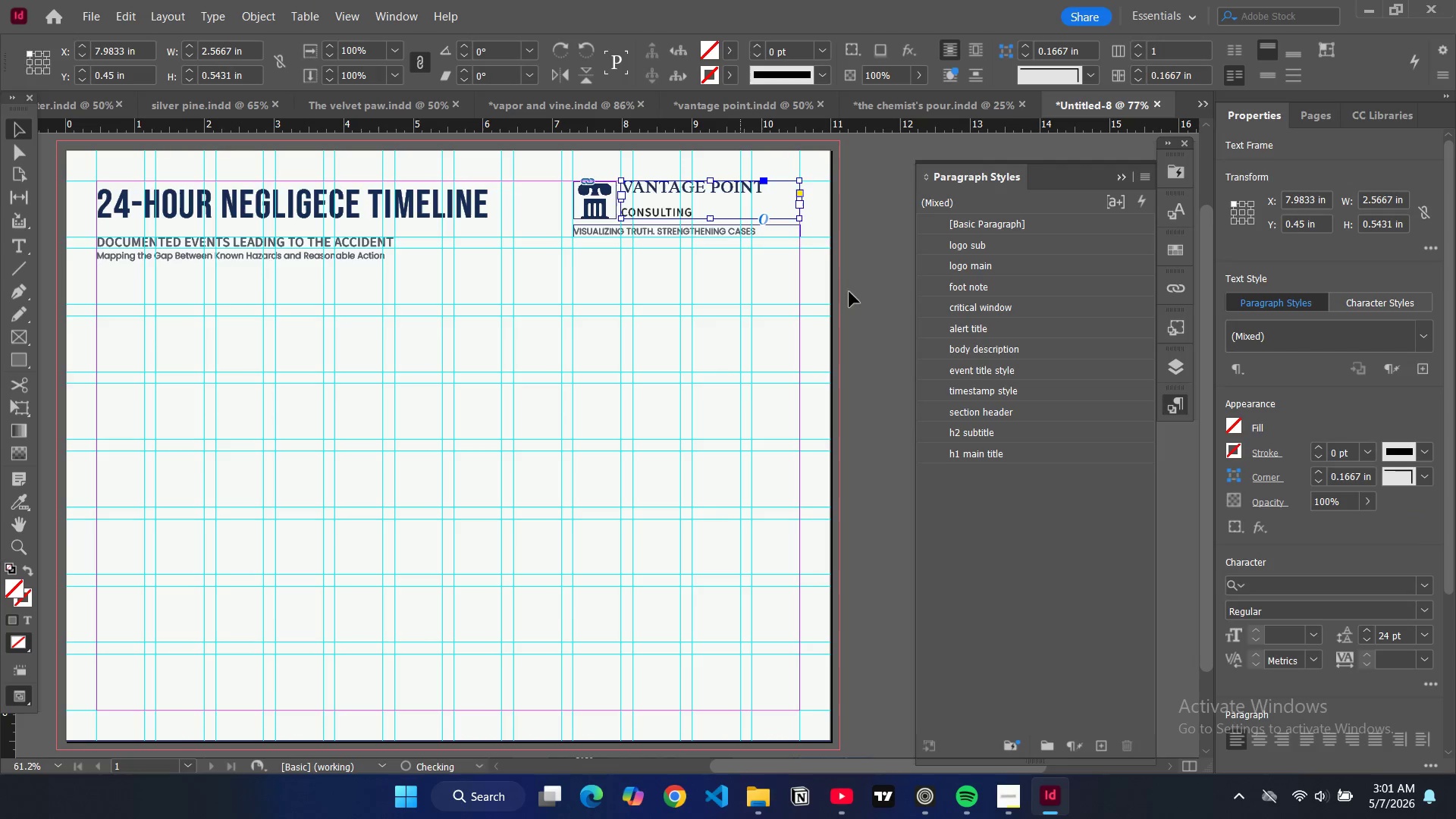 
left_click([872, 303])
 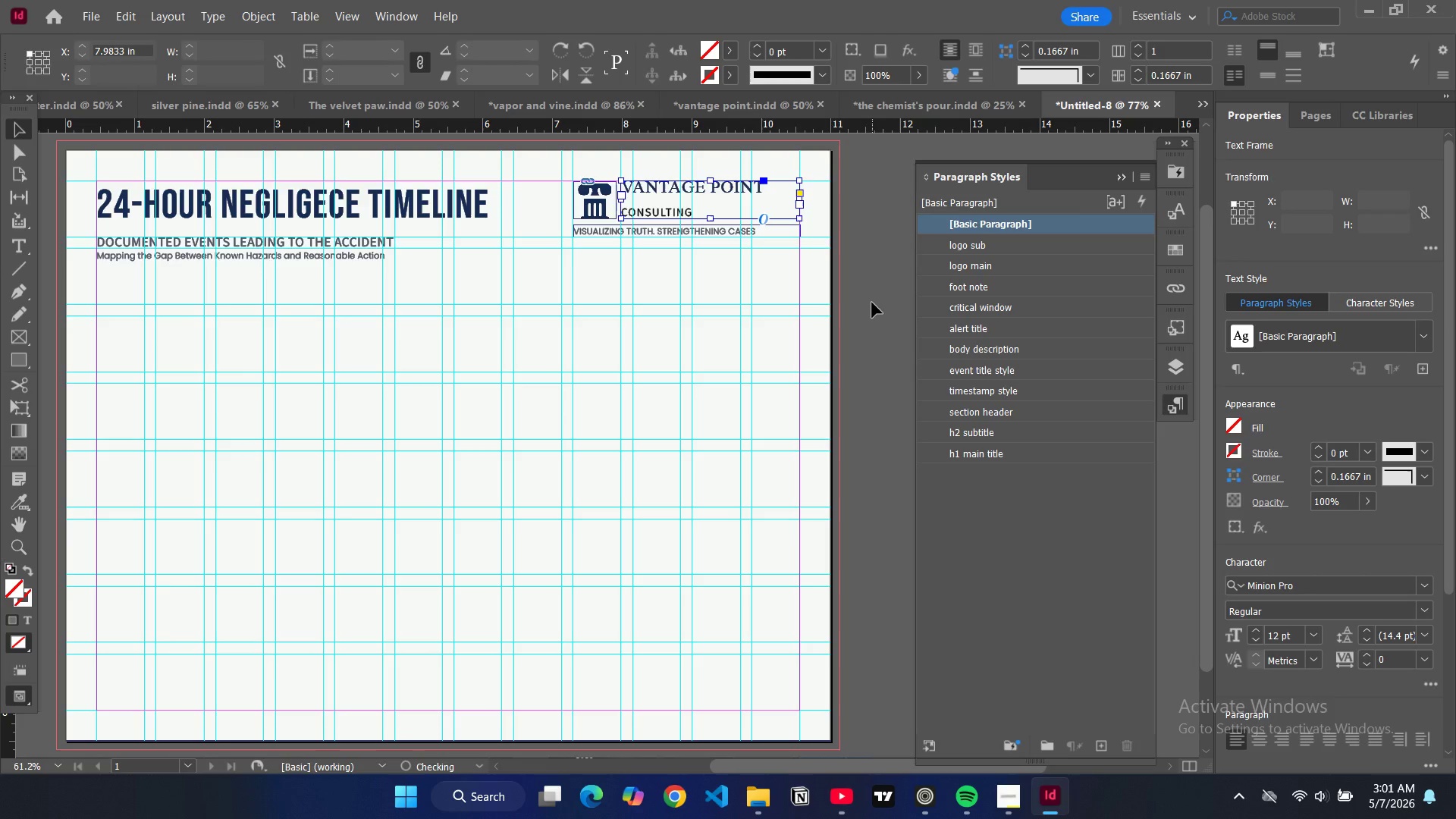 
key(W)
 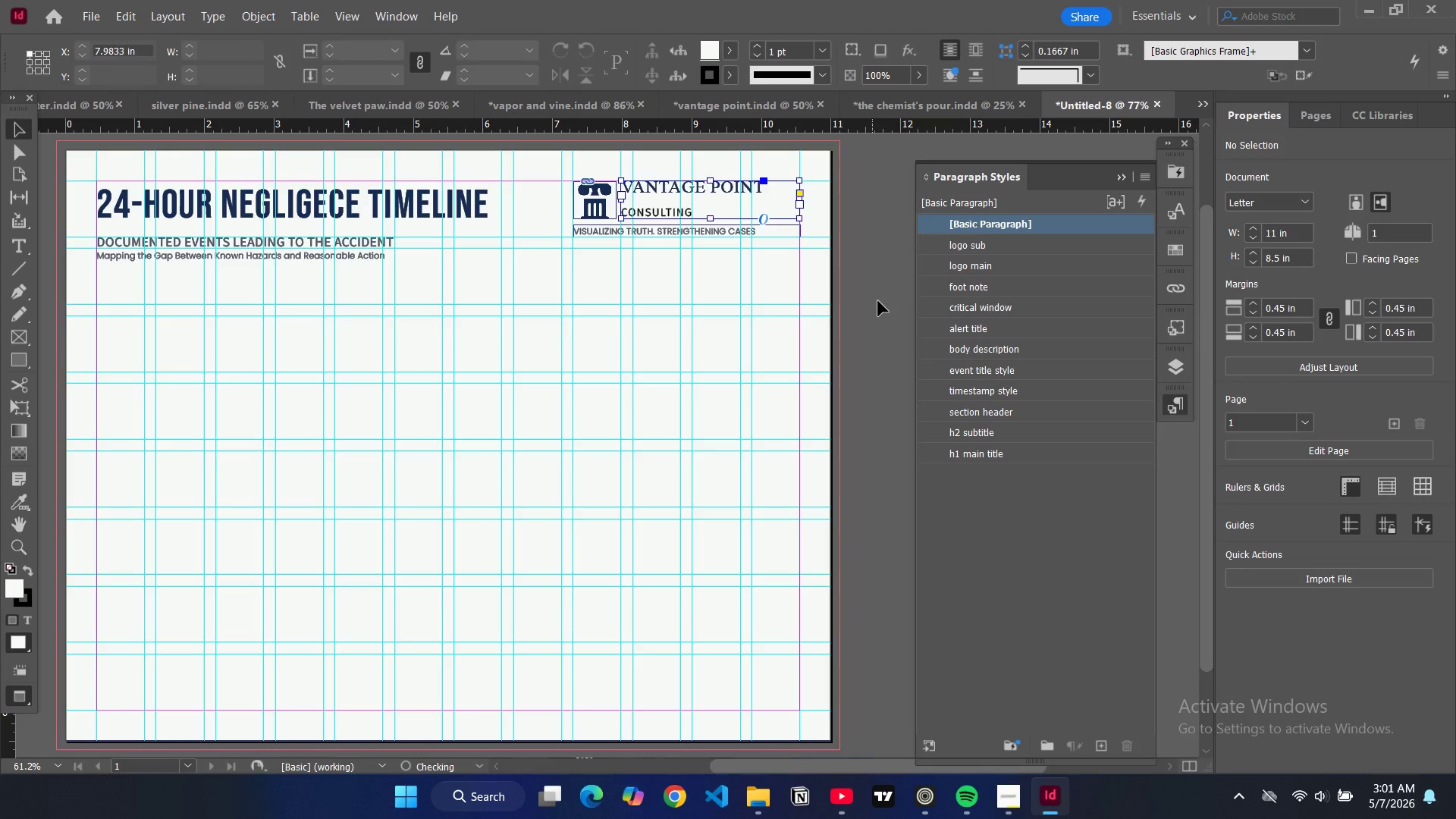 
left_click([878, 301])
 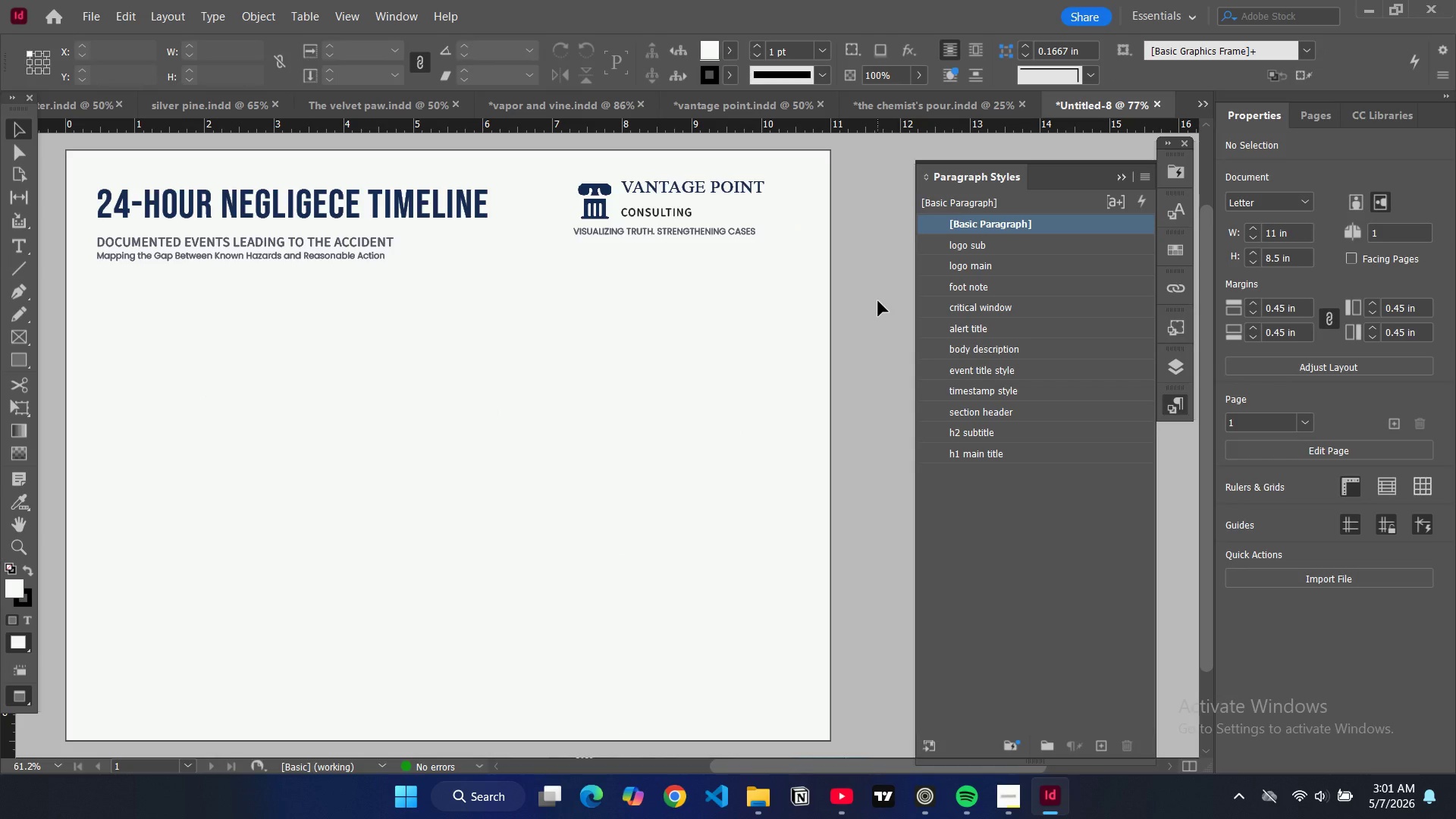 
key(W)
 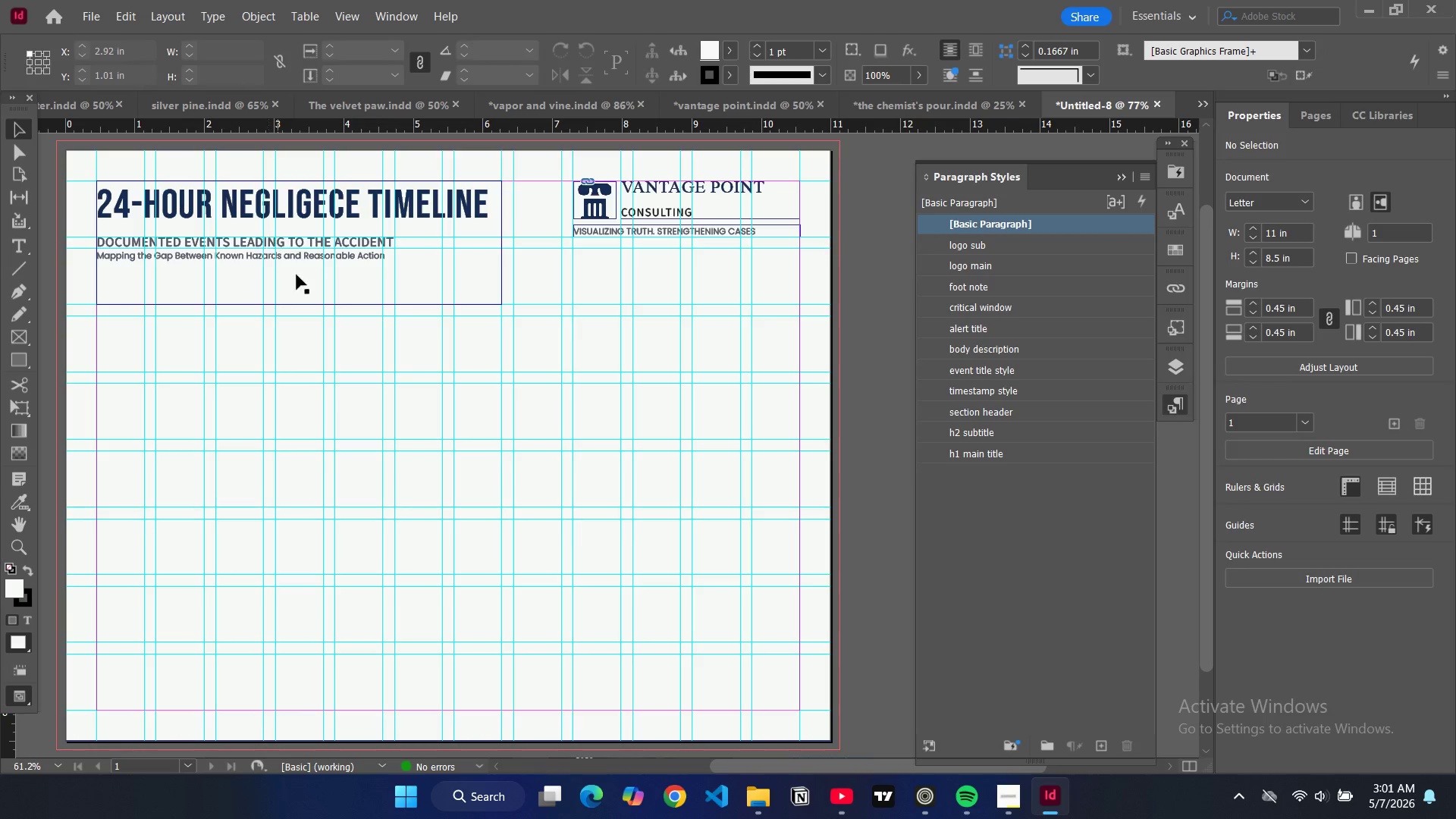 
left_click([287, 284])
 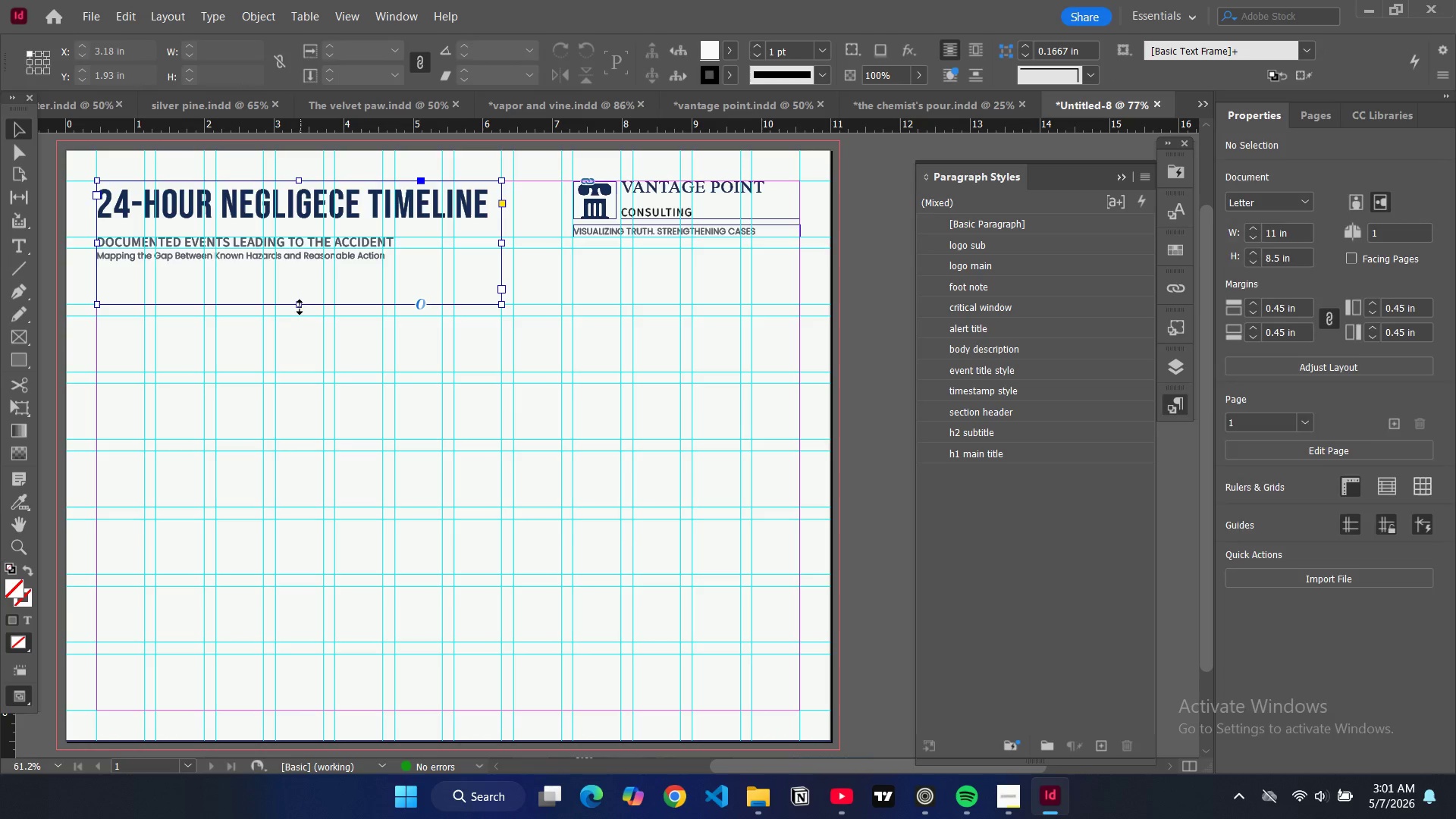 
left_click_drag(start_coordinate=[300, 305], to_coordinate=[302, 279])
 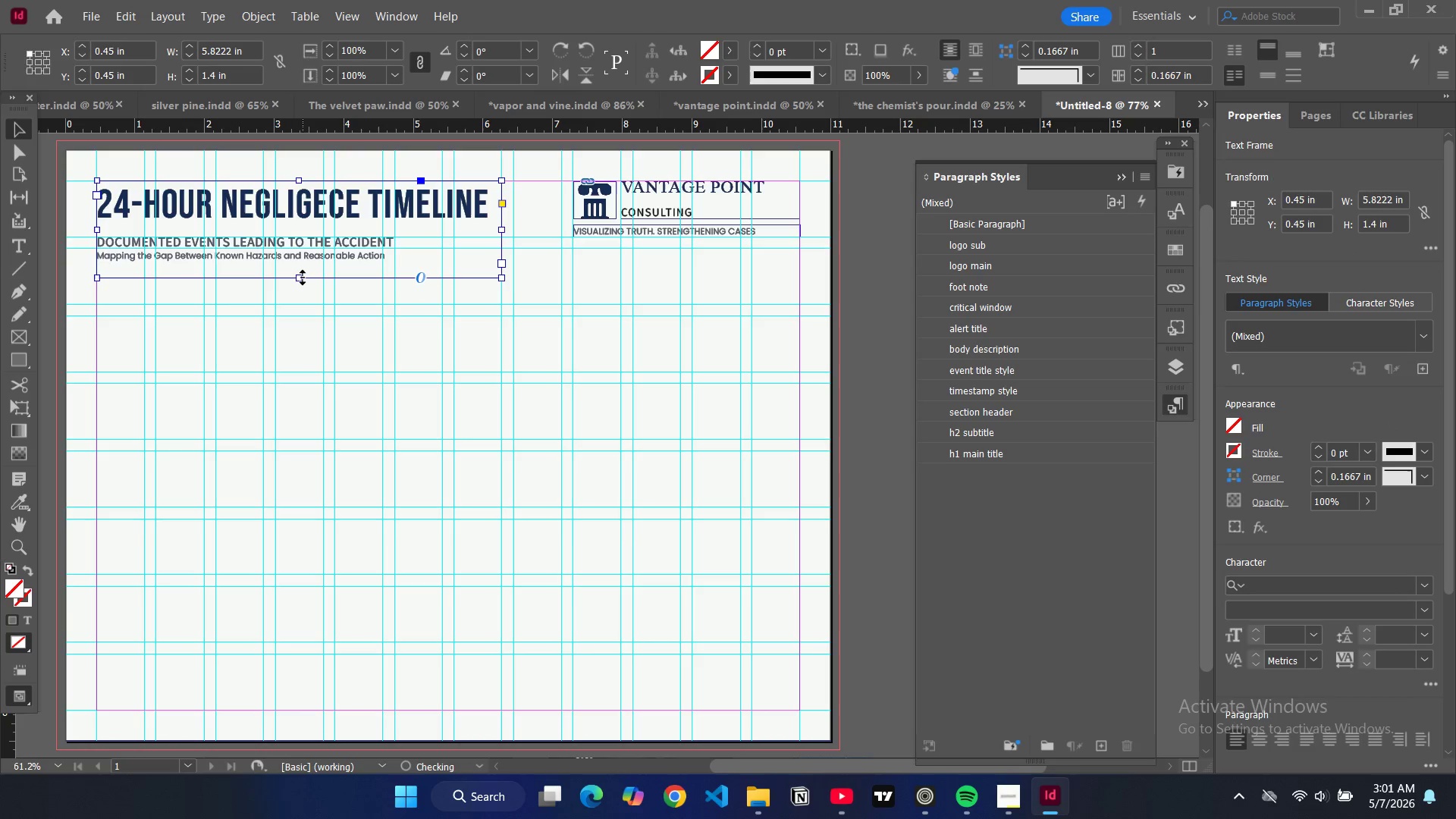 
left_click_drag(start_coordinate=[303, 278], to_coordinate=[302, 273])
 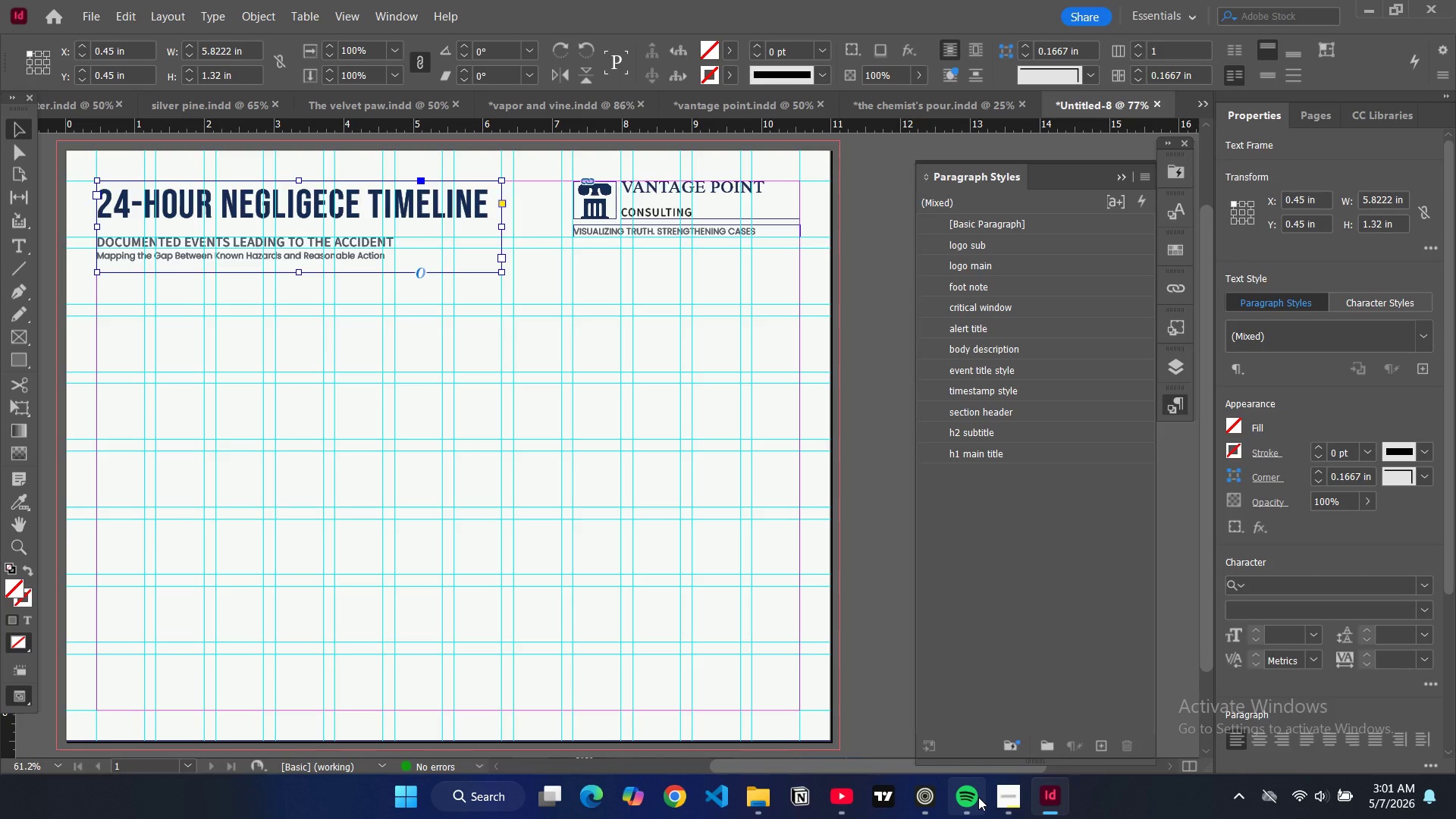 
left_click([993, 736])
 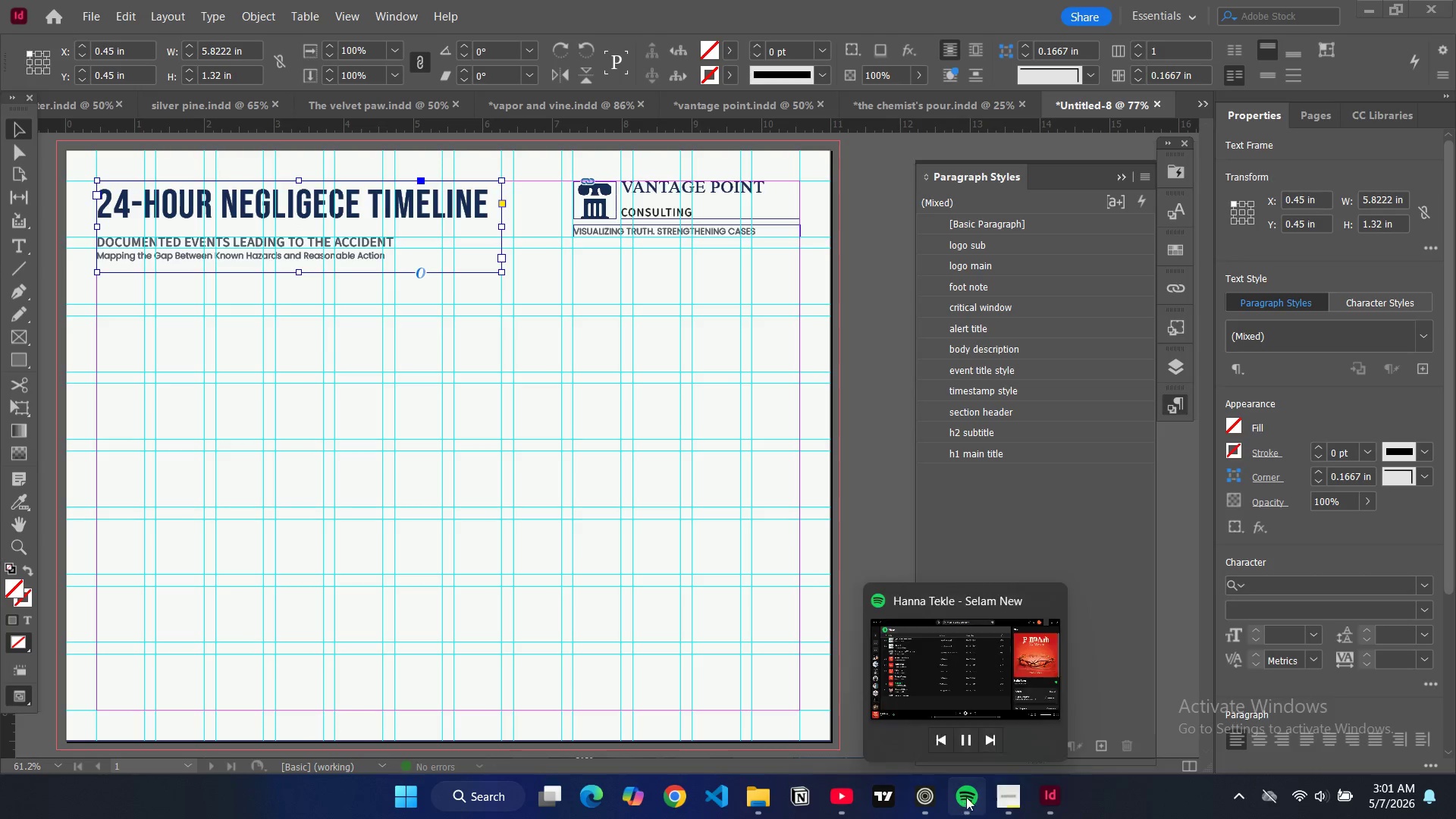 
left_click([996, 749])
 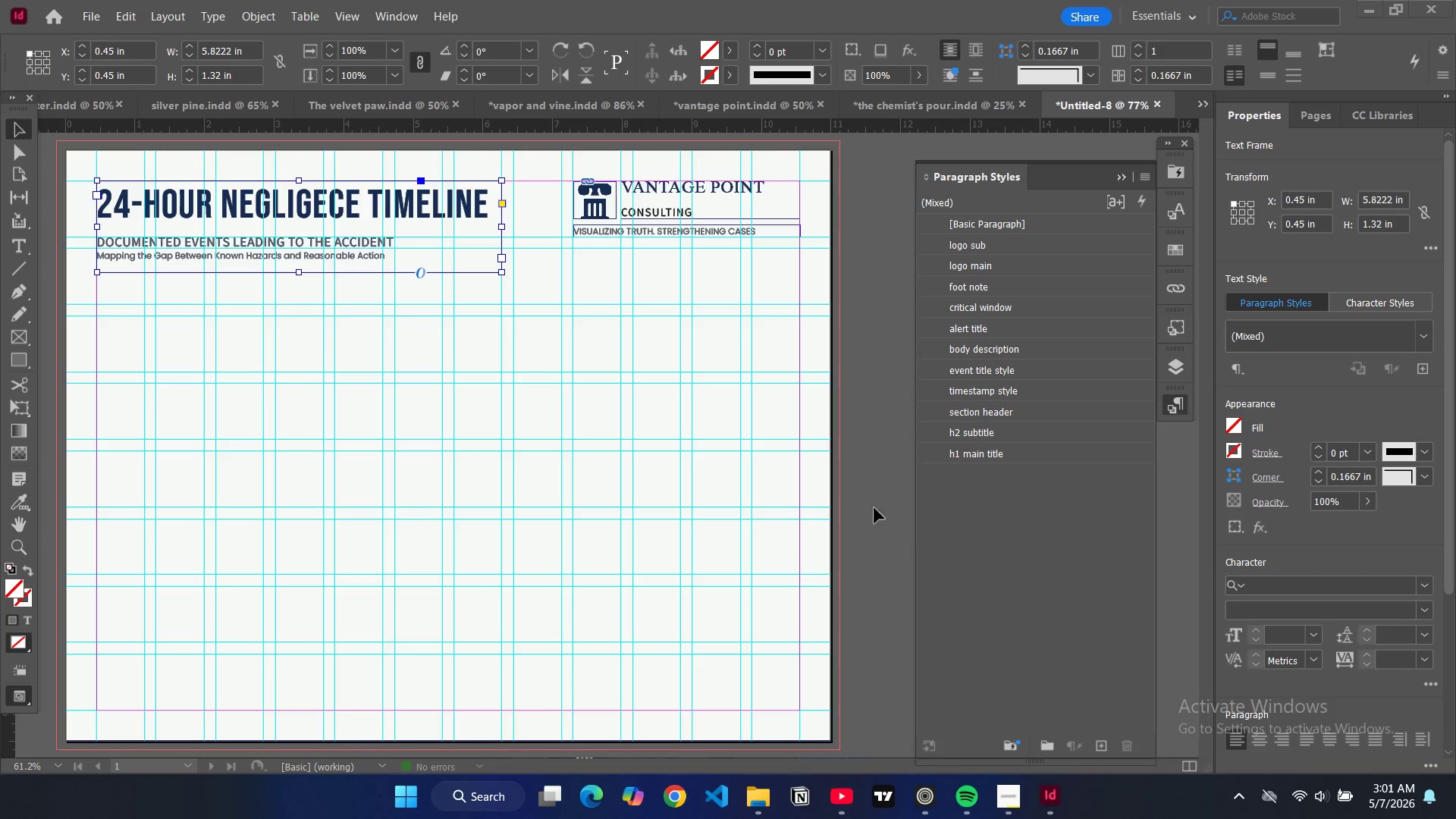 
left_click([871, 507])
 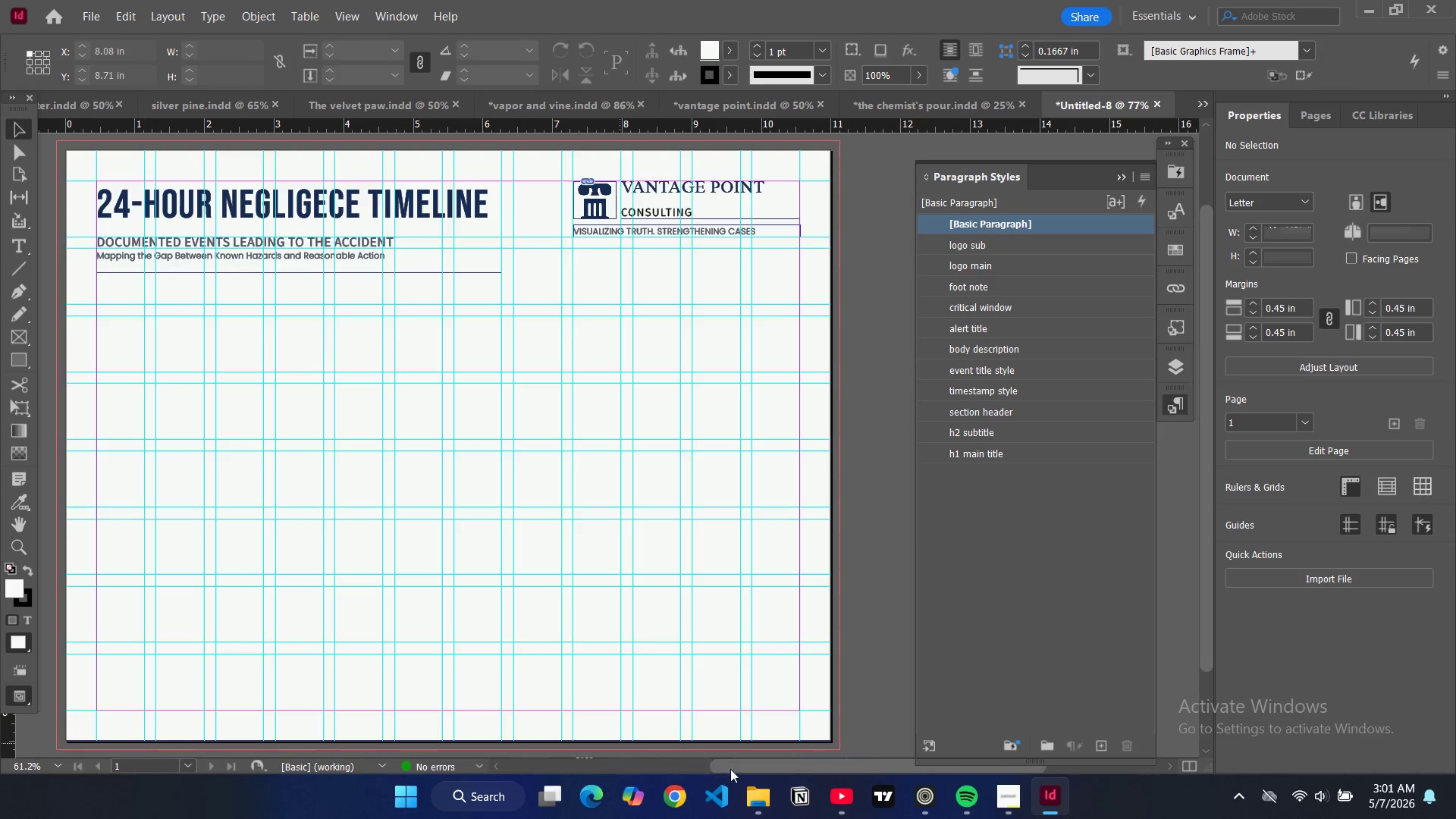 
left_click_drag(start_coordinate=[759, 769], to_coordinate=[730, 769])
 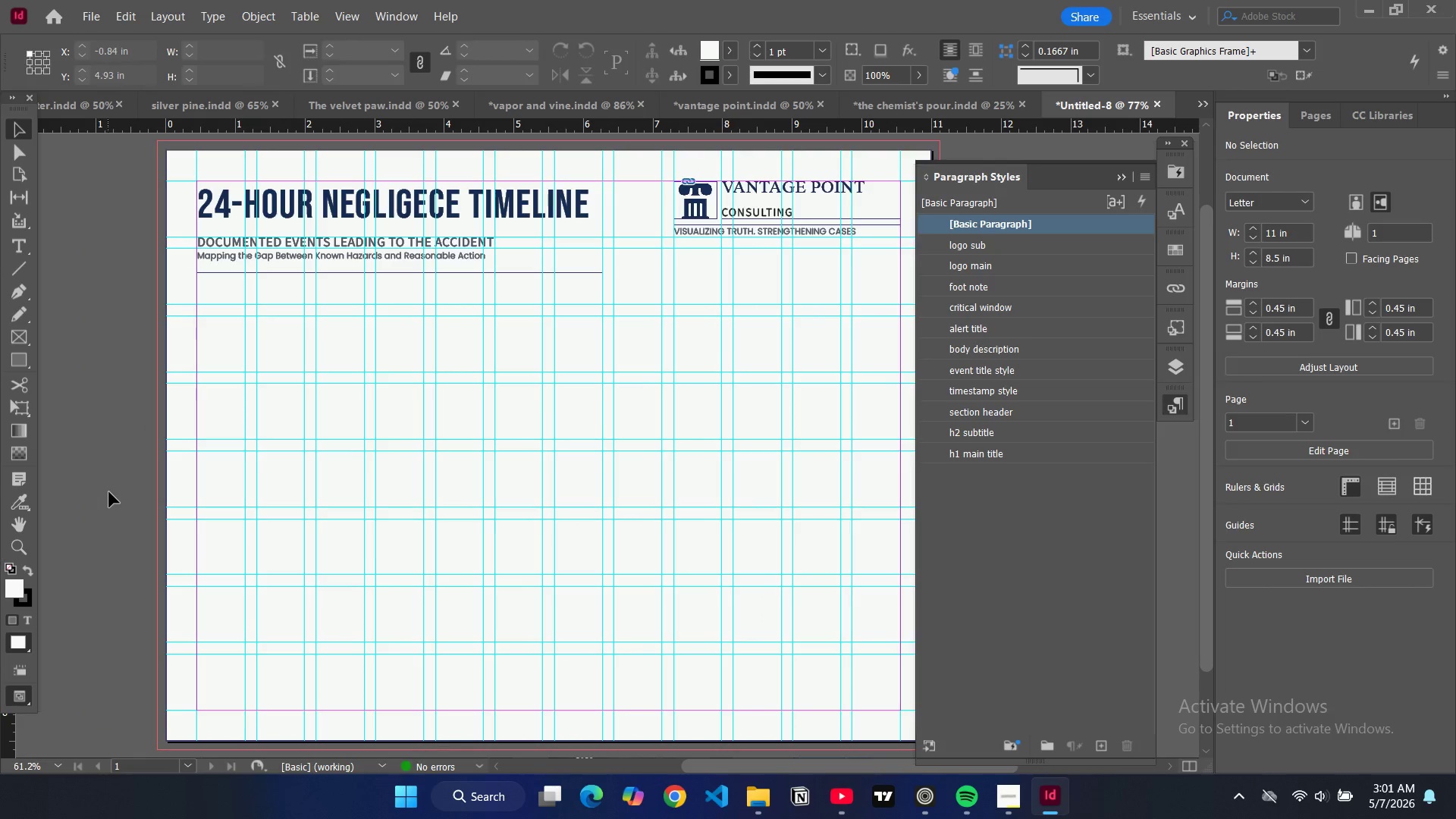 
left_click([113, 489])
 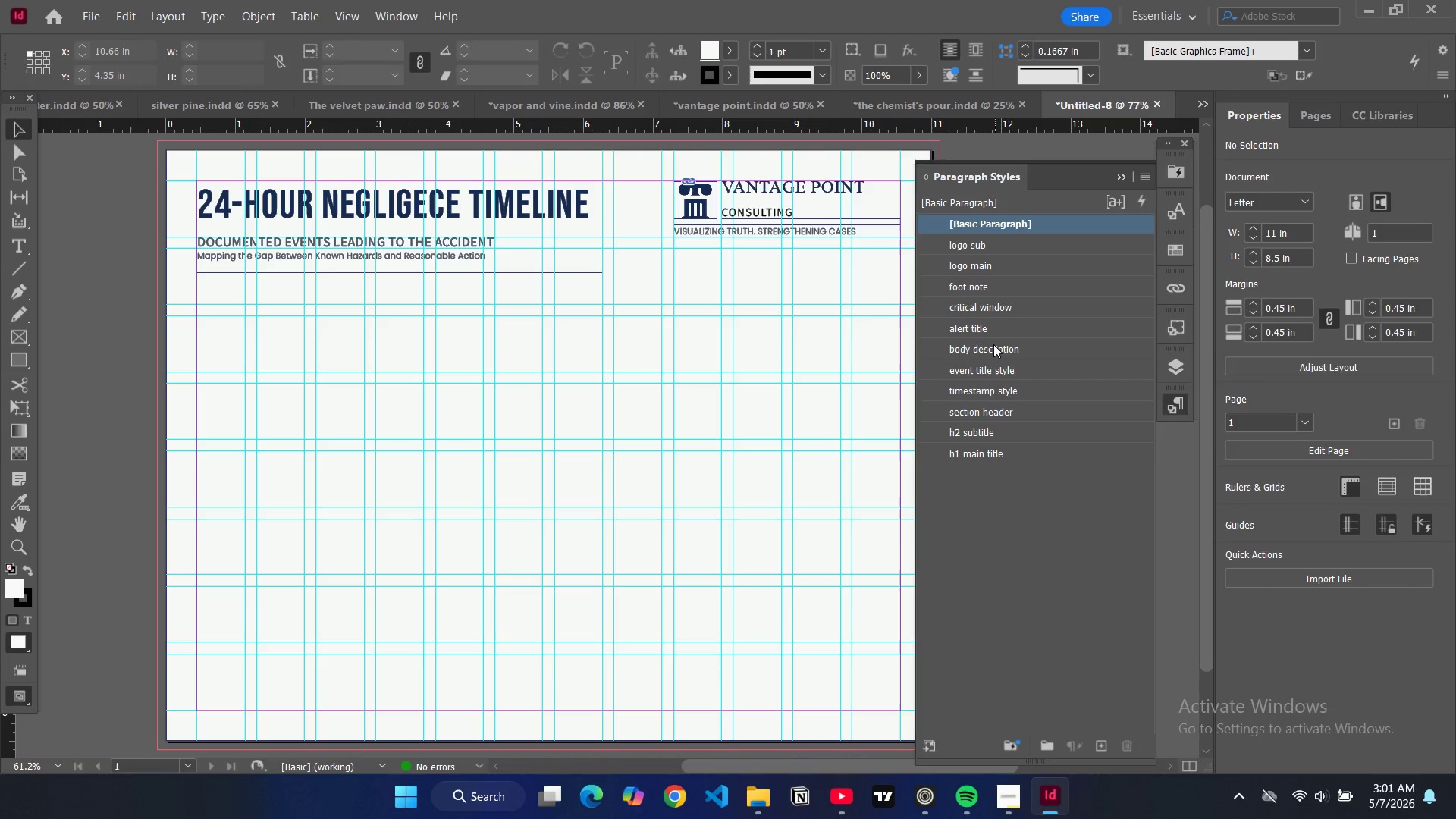 
wait(31.33)
 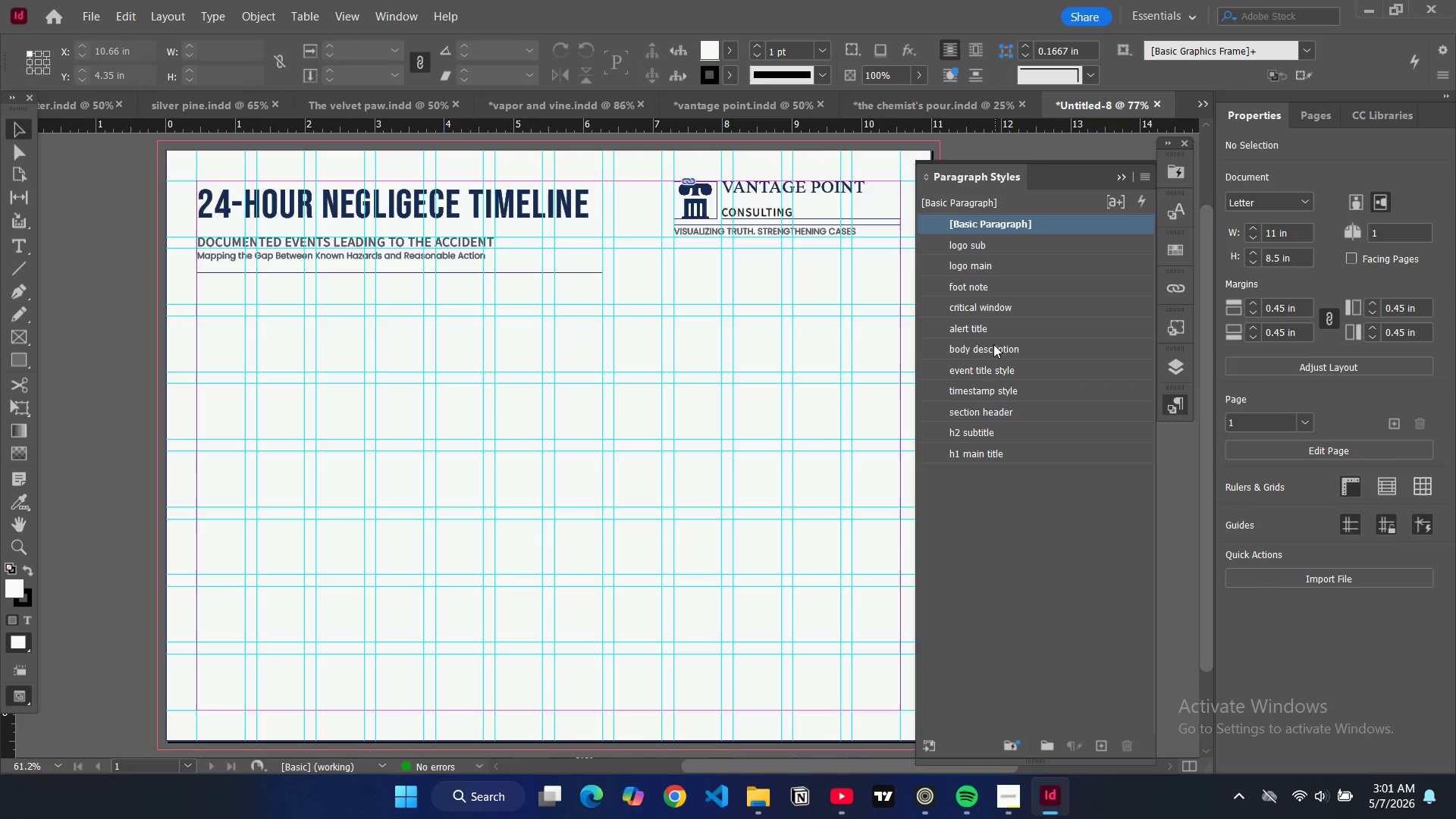 
left_click([13, 243])
 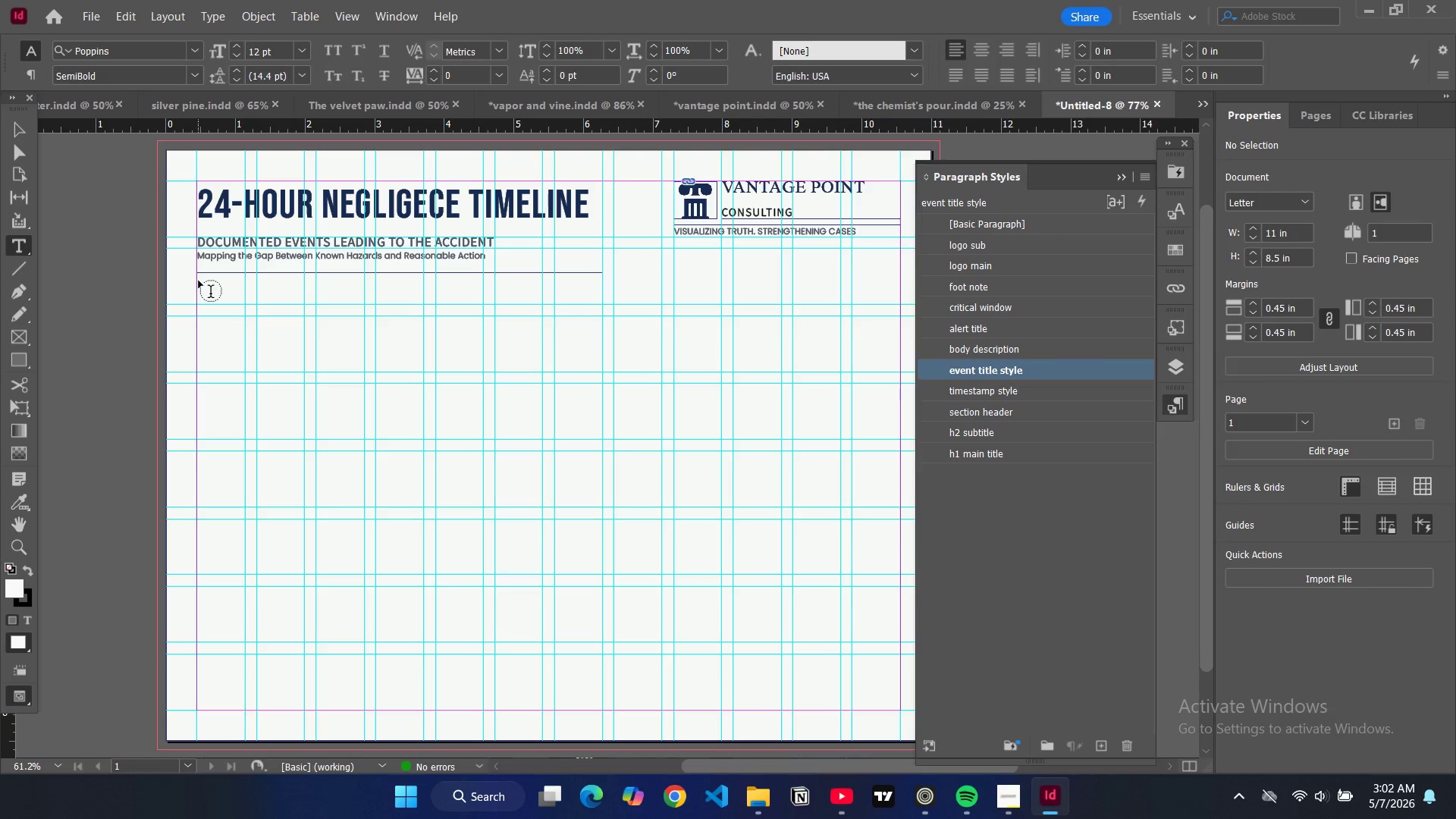 
left_click_drag(start_coordinate=[199, 281], to_coordinate=[302, 315])
 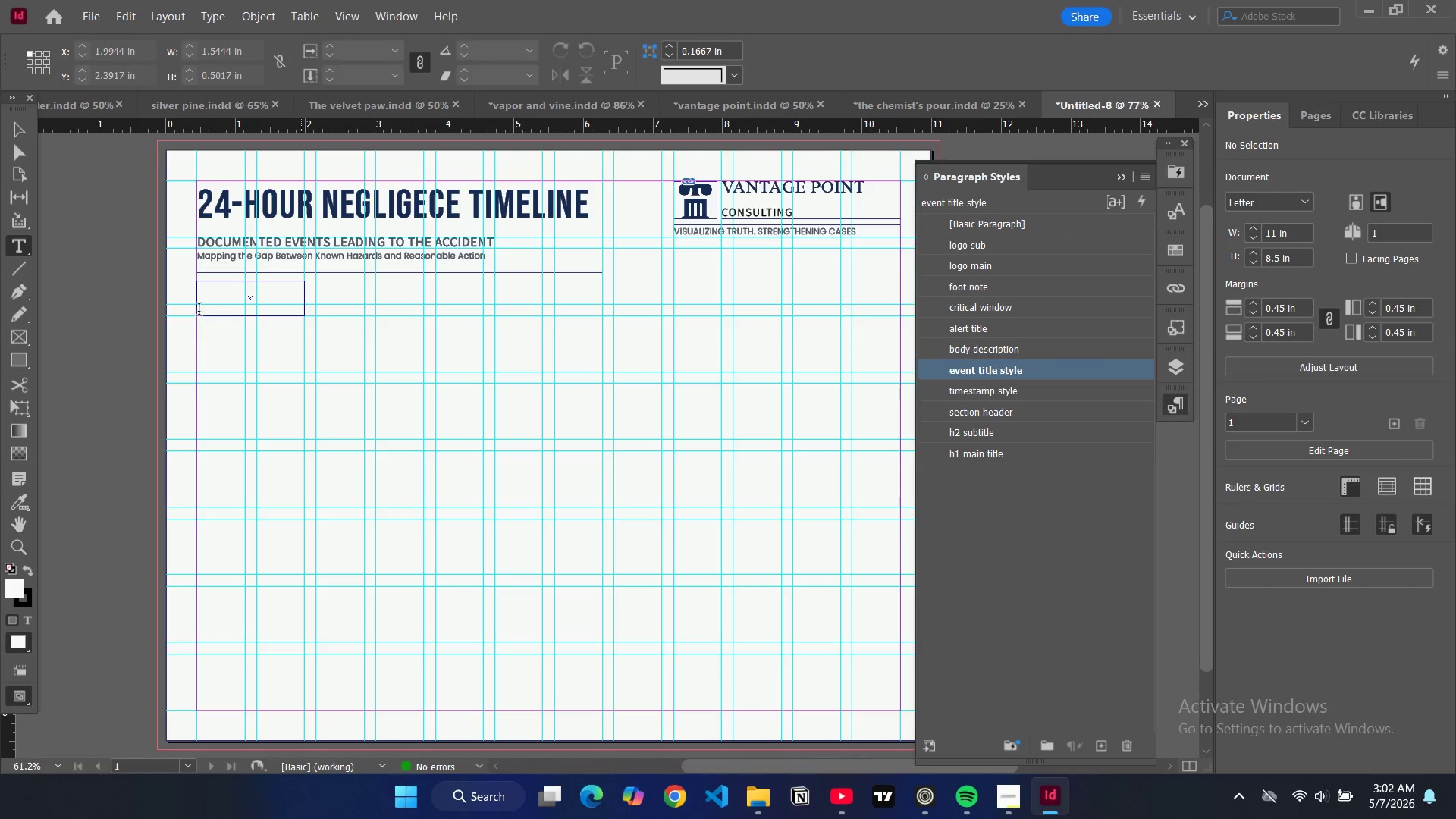 
type(time)
 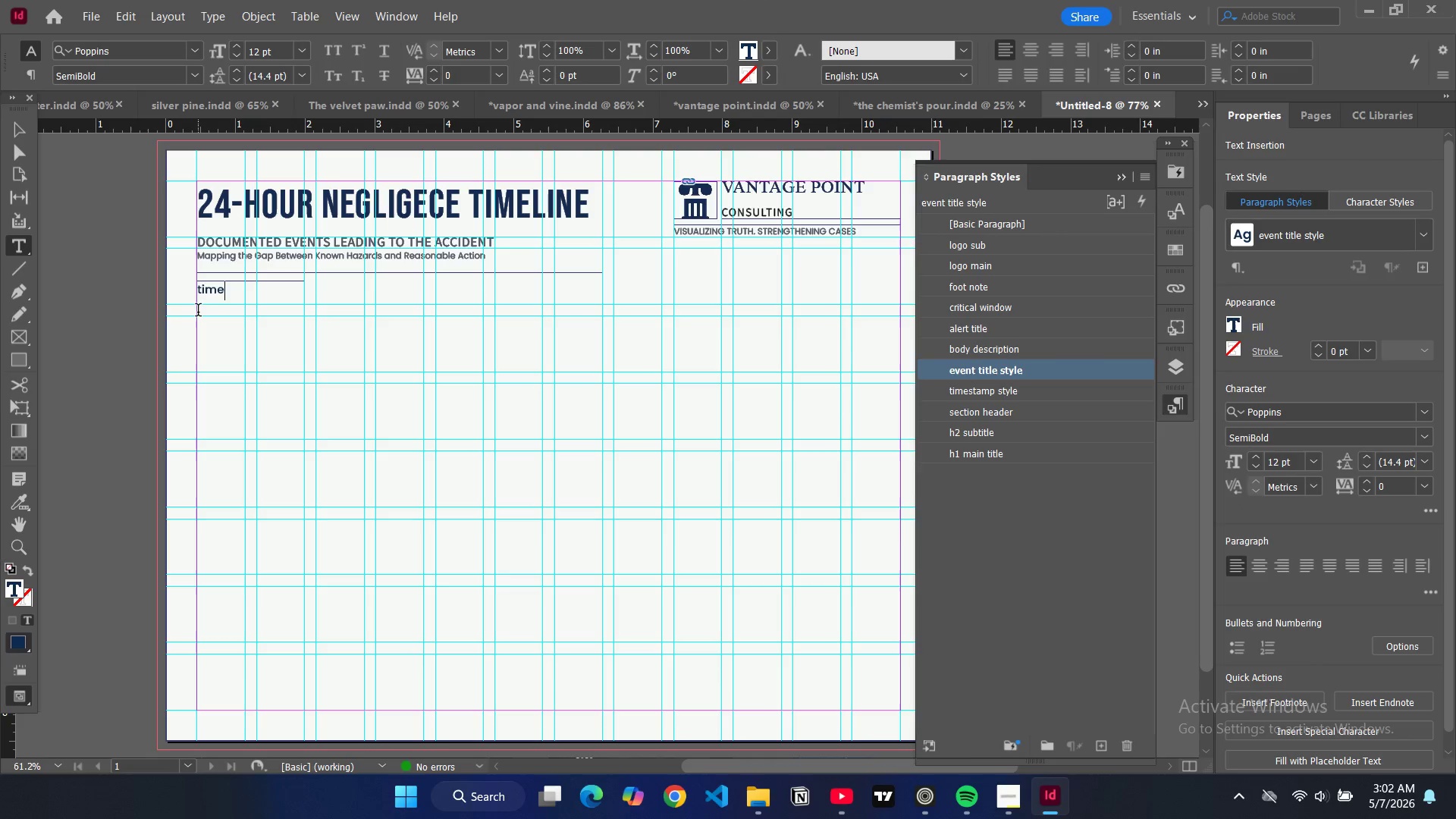 
key(Enter)
 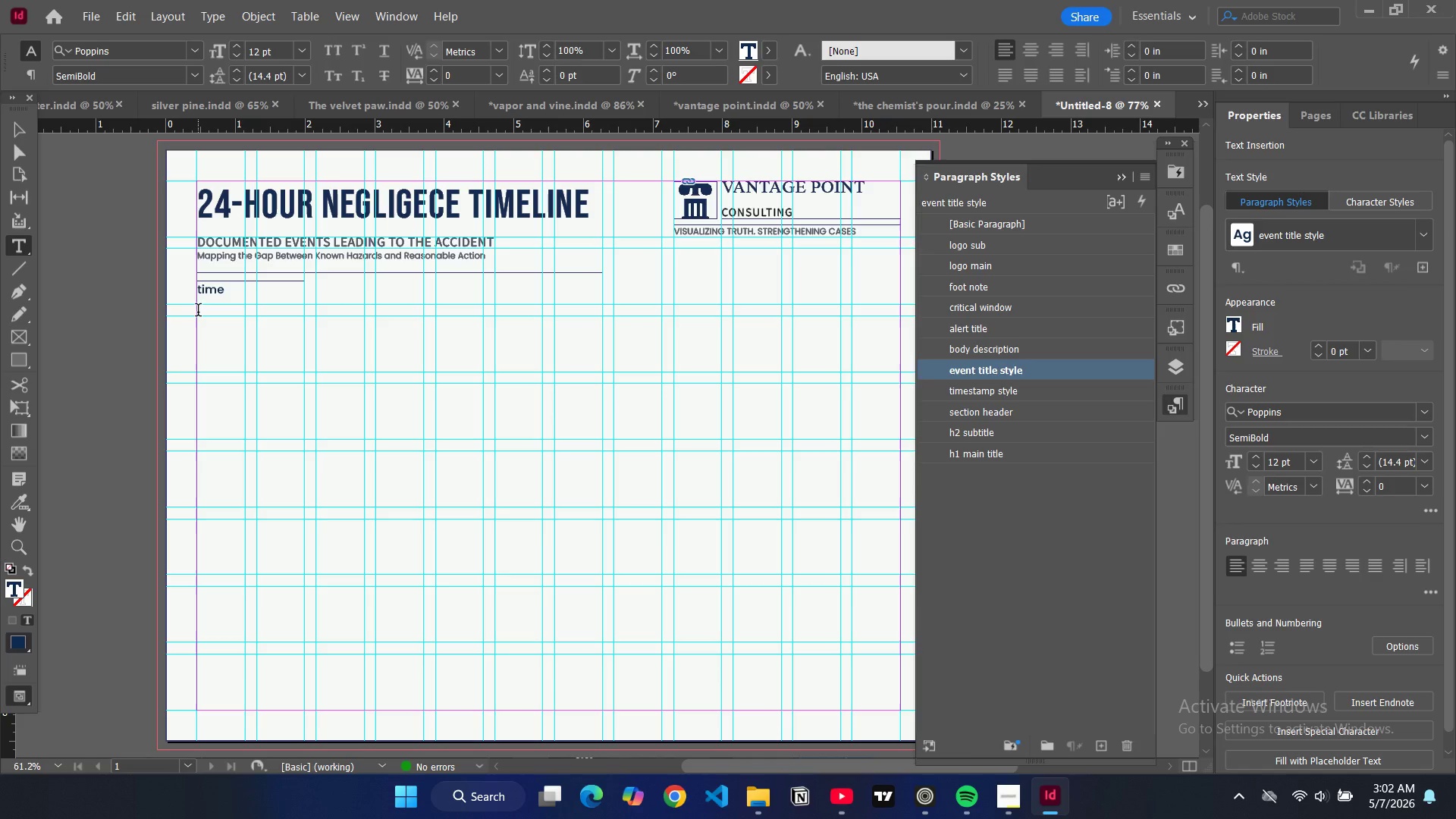 
type((24 hour clock))
 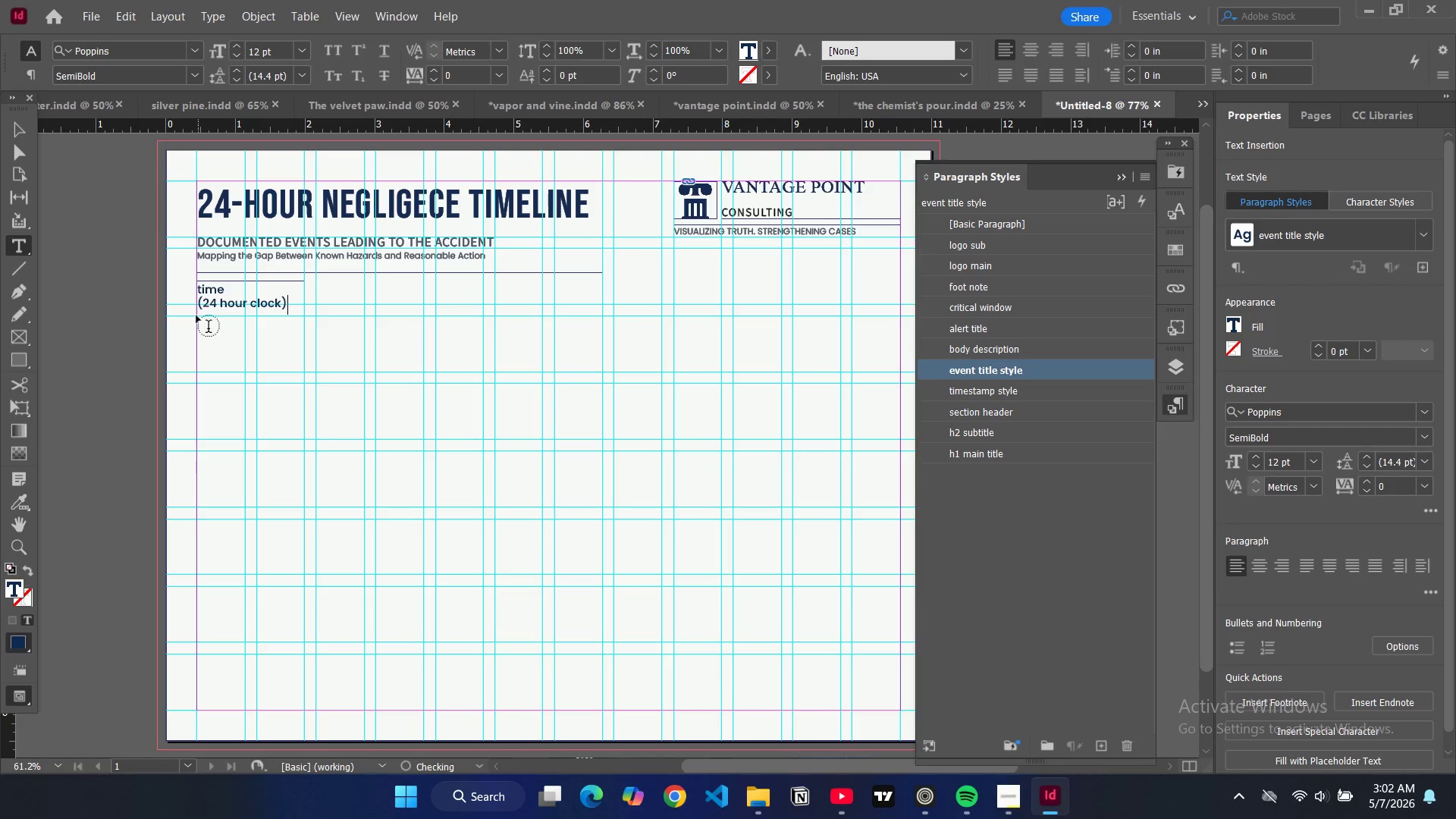 
key(Control+A)
 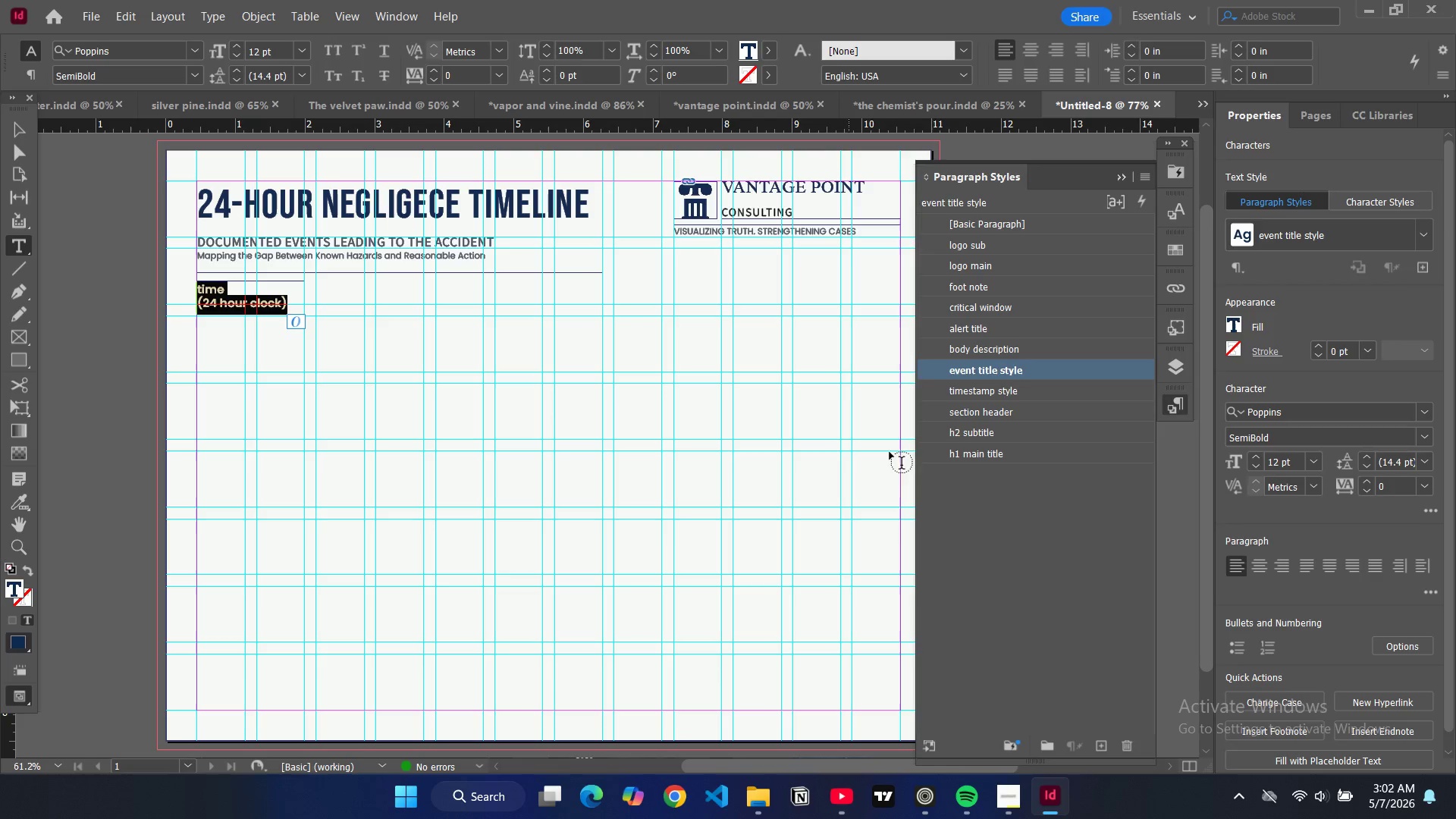 
left_click([1018, 354])
 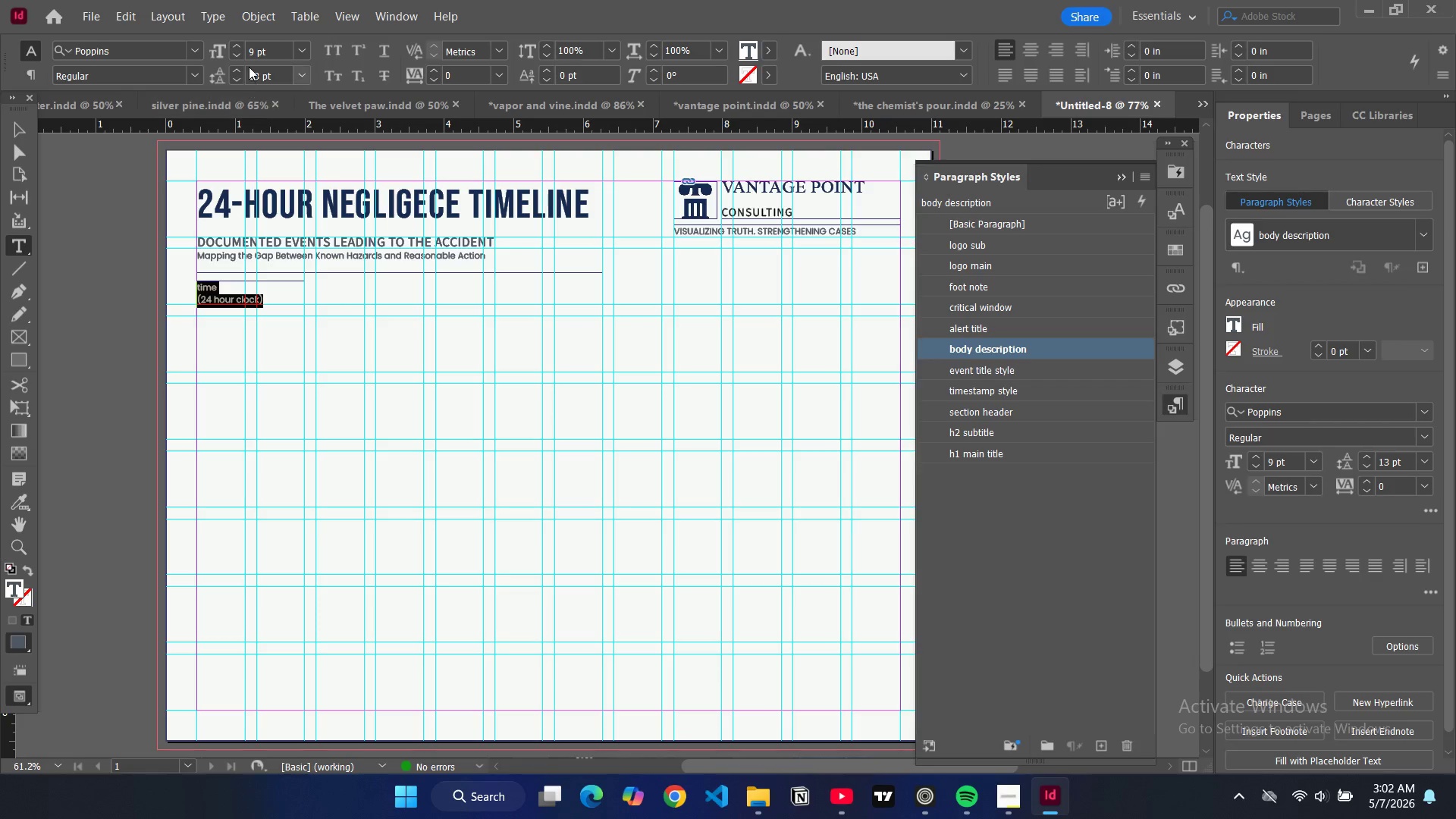 
left_click([331, 51])
 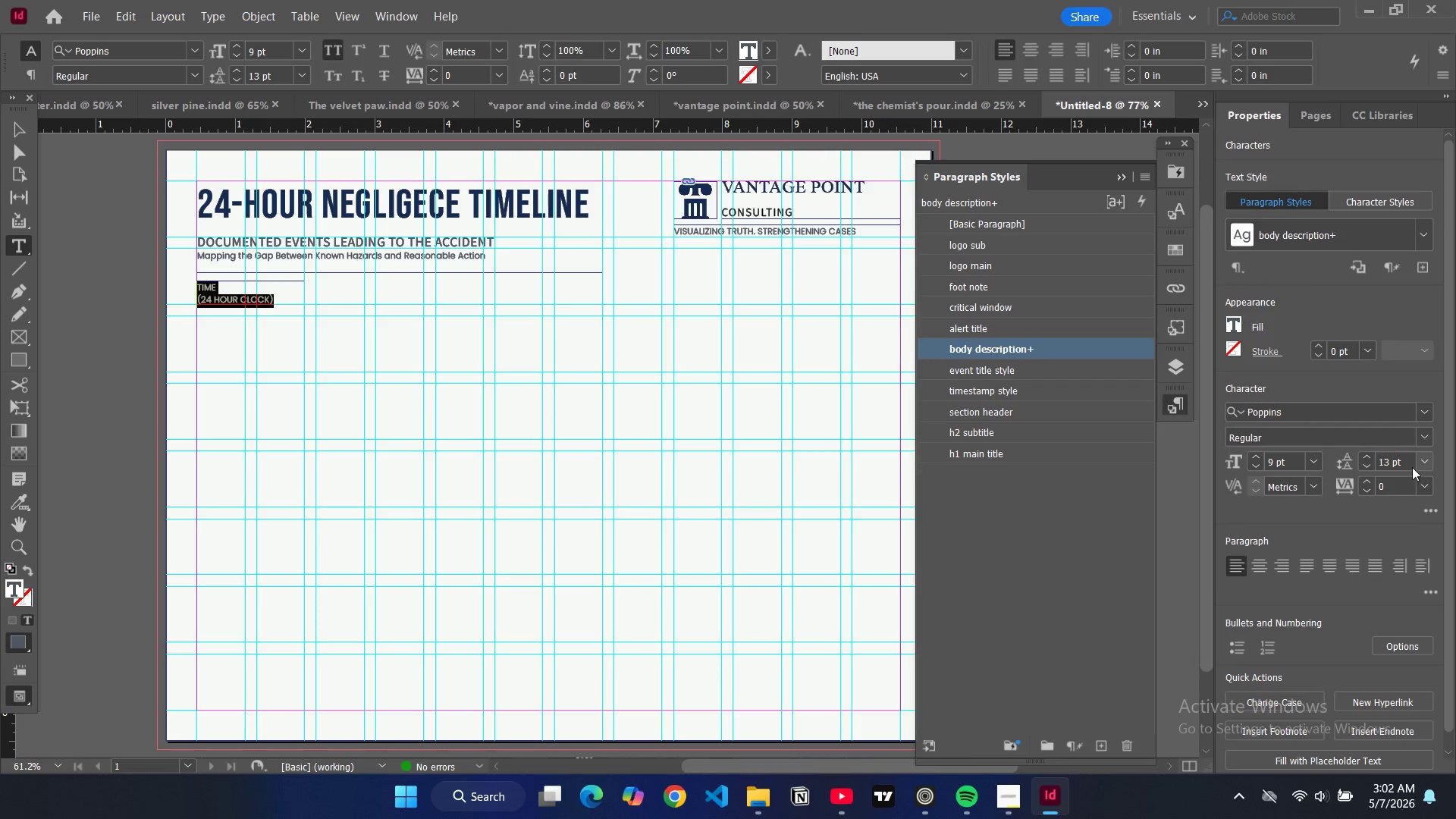 
double_click([1371, 458])
 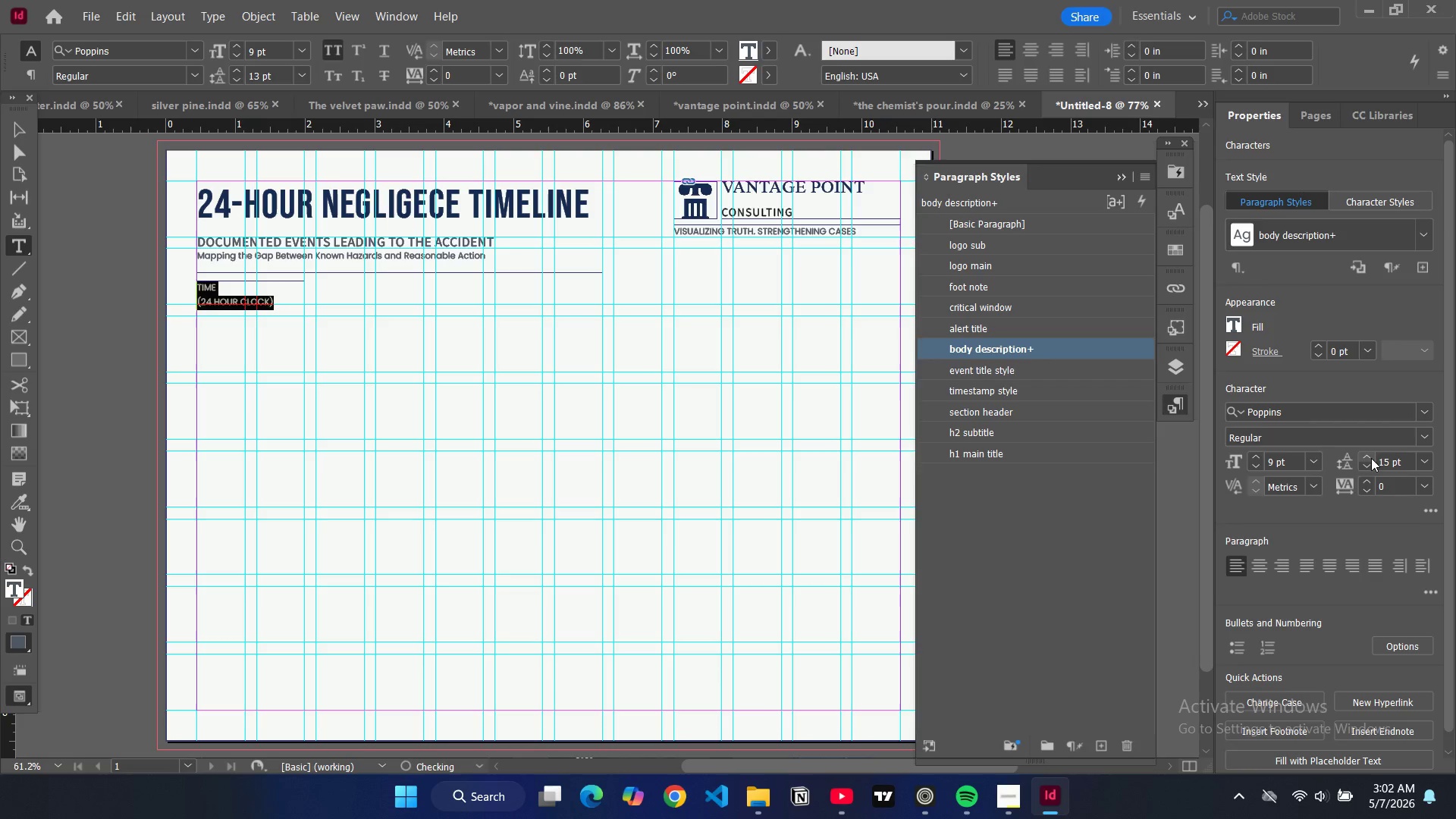 
triple_click([1371, 458])
 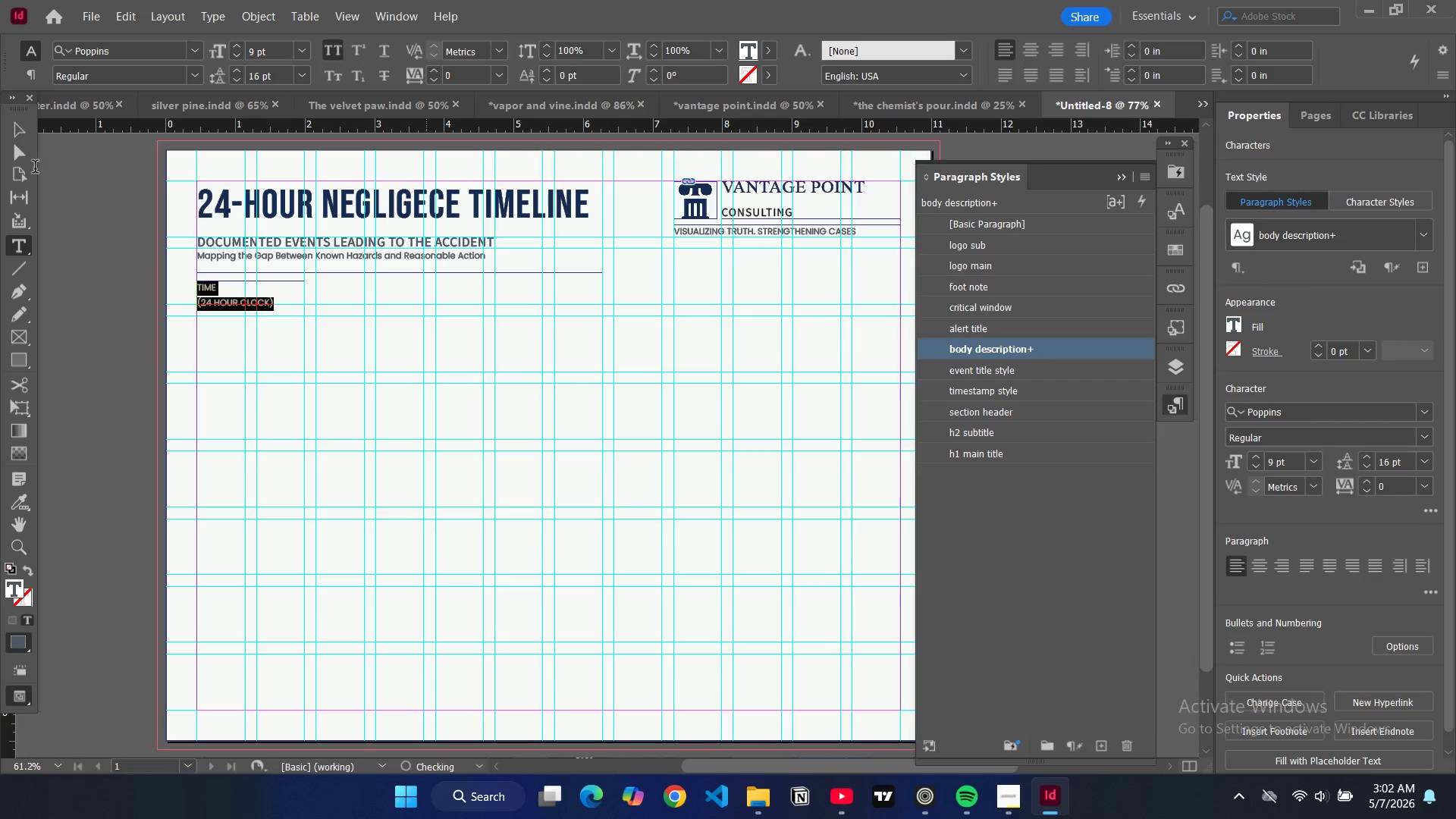 
left_click([20, 127])
 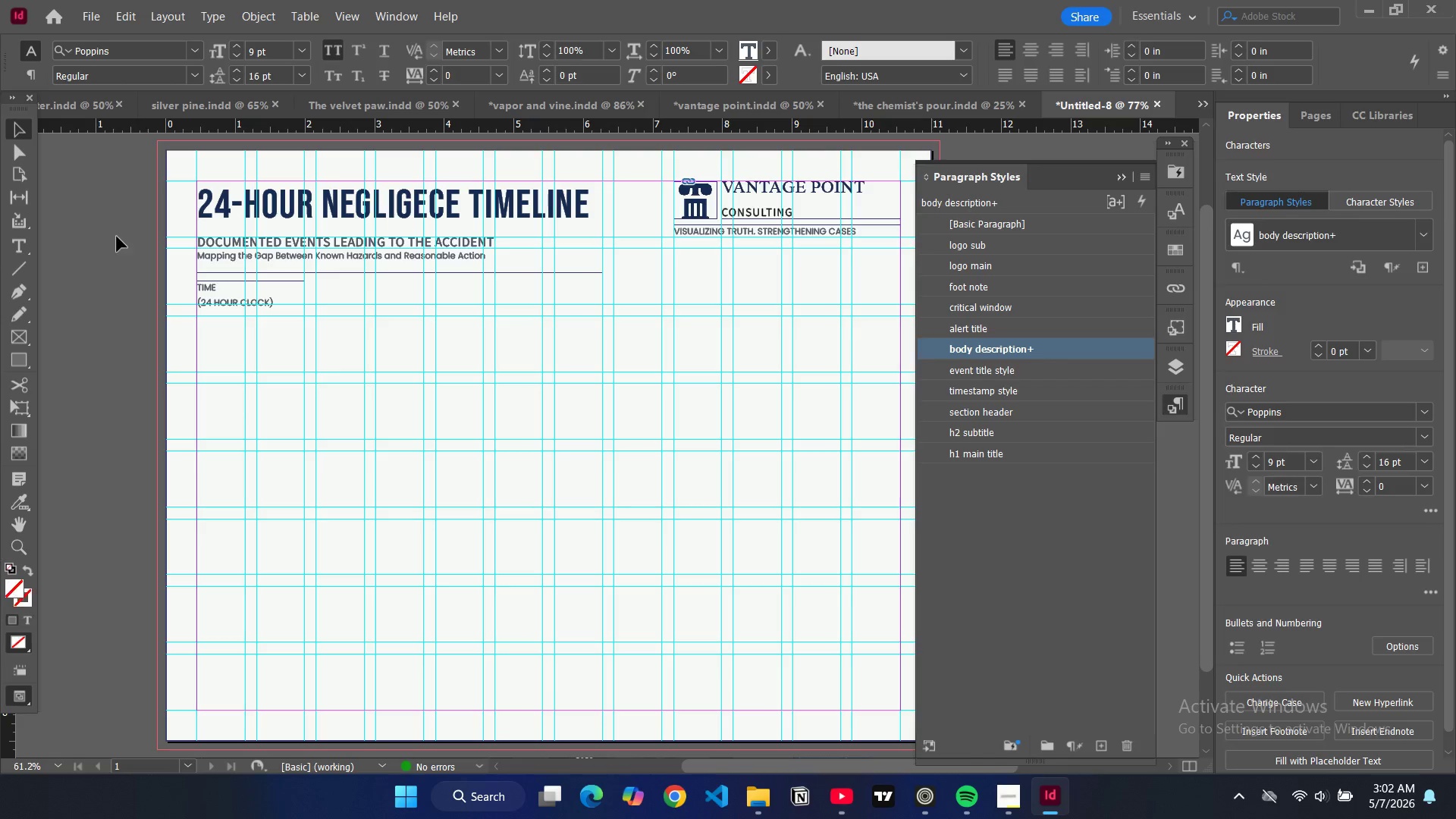 
left_click([115, 237])
 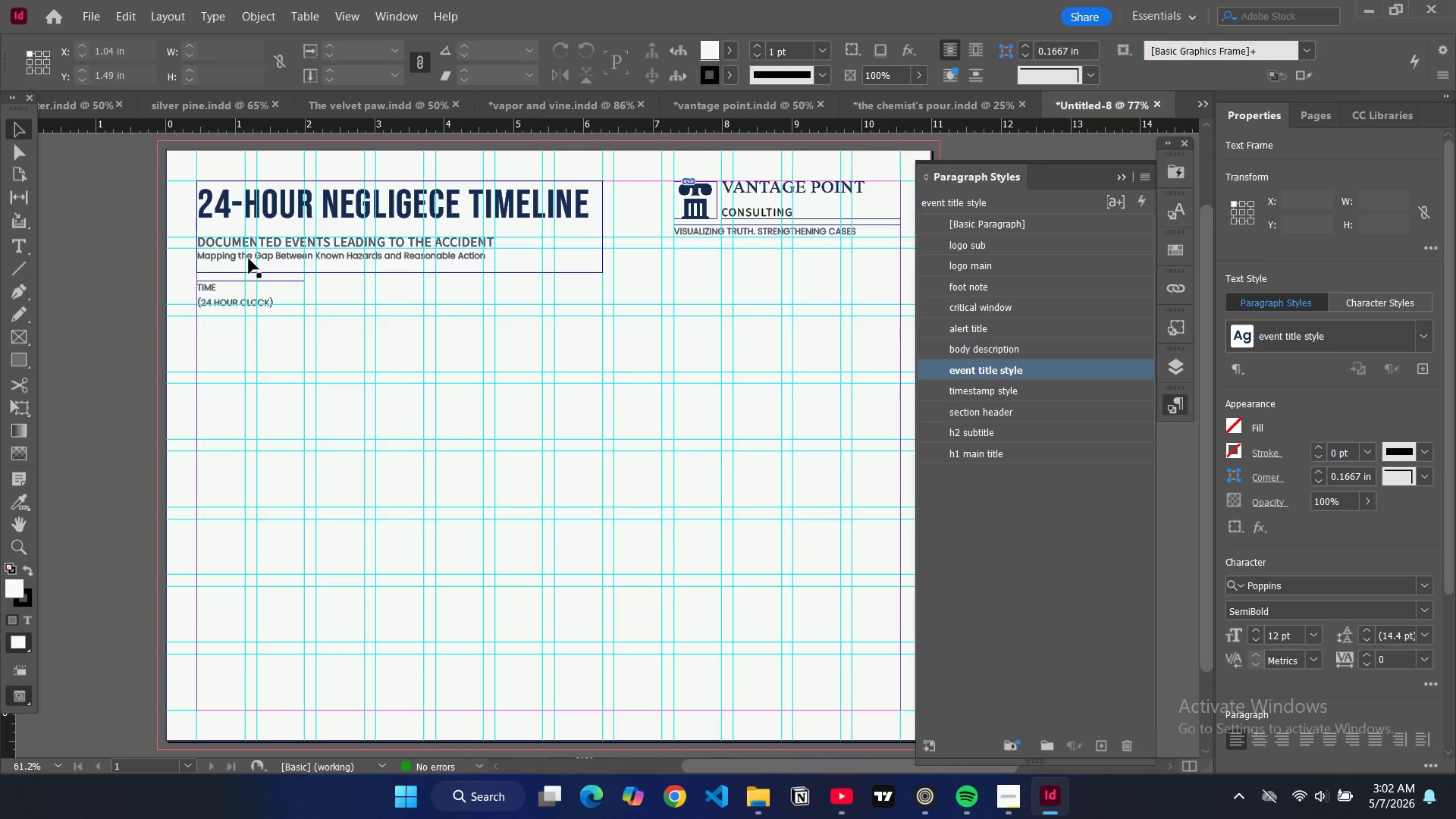 
left_click([226, 288])
 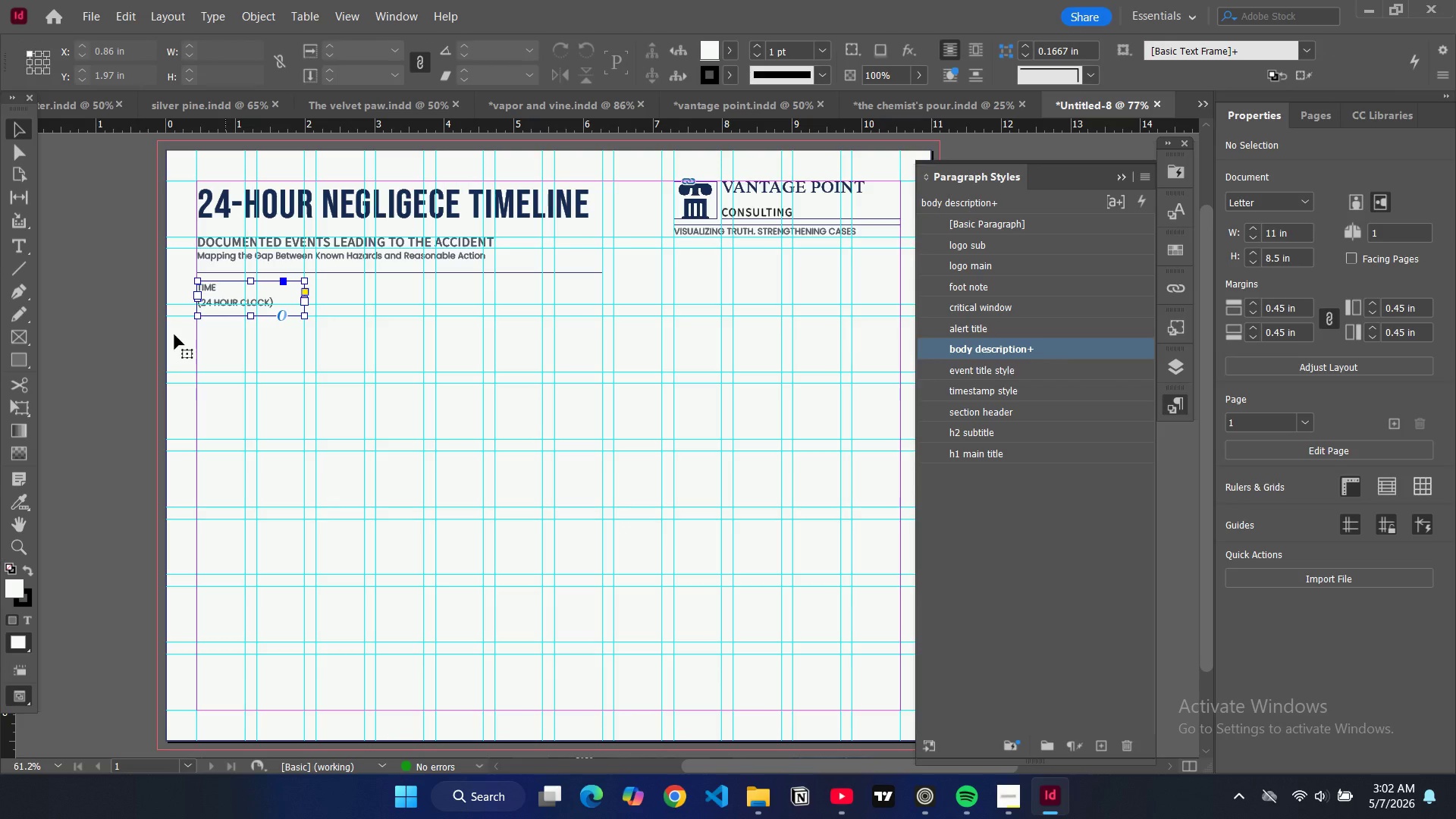 
key(Control+Shift+C)
 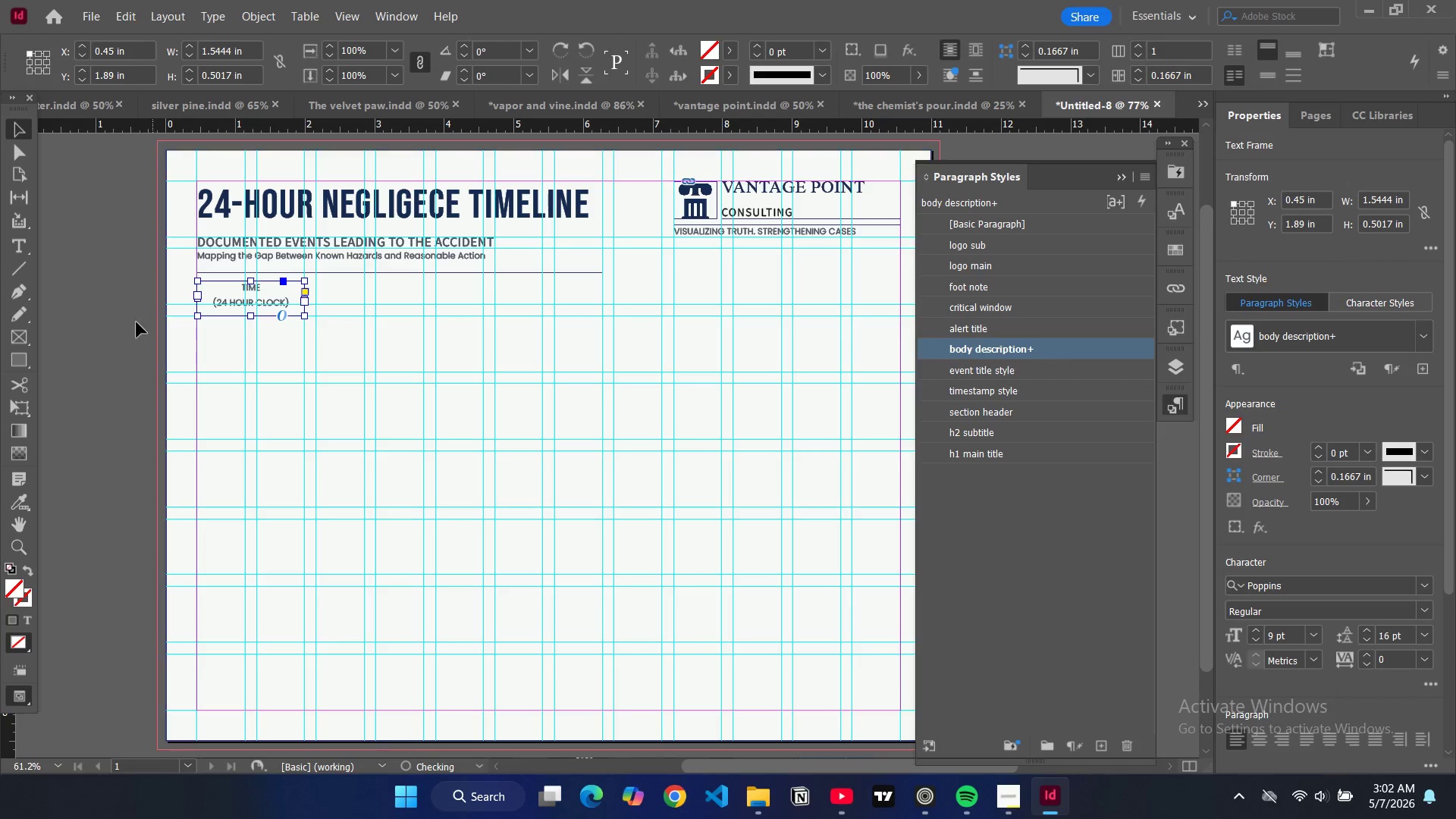 
left_click([132, 314])
 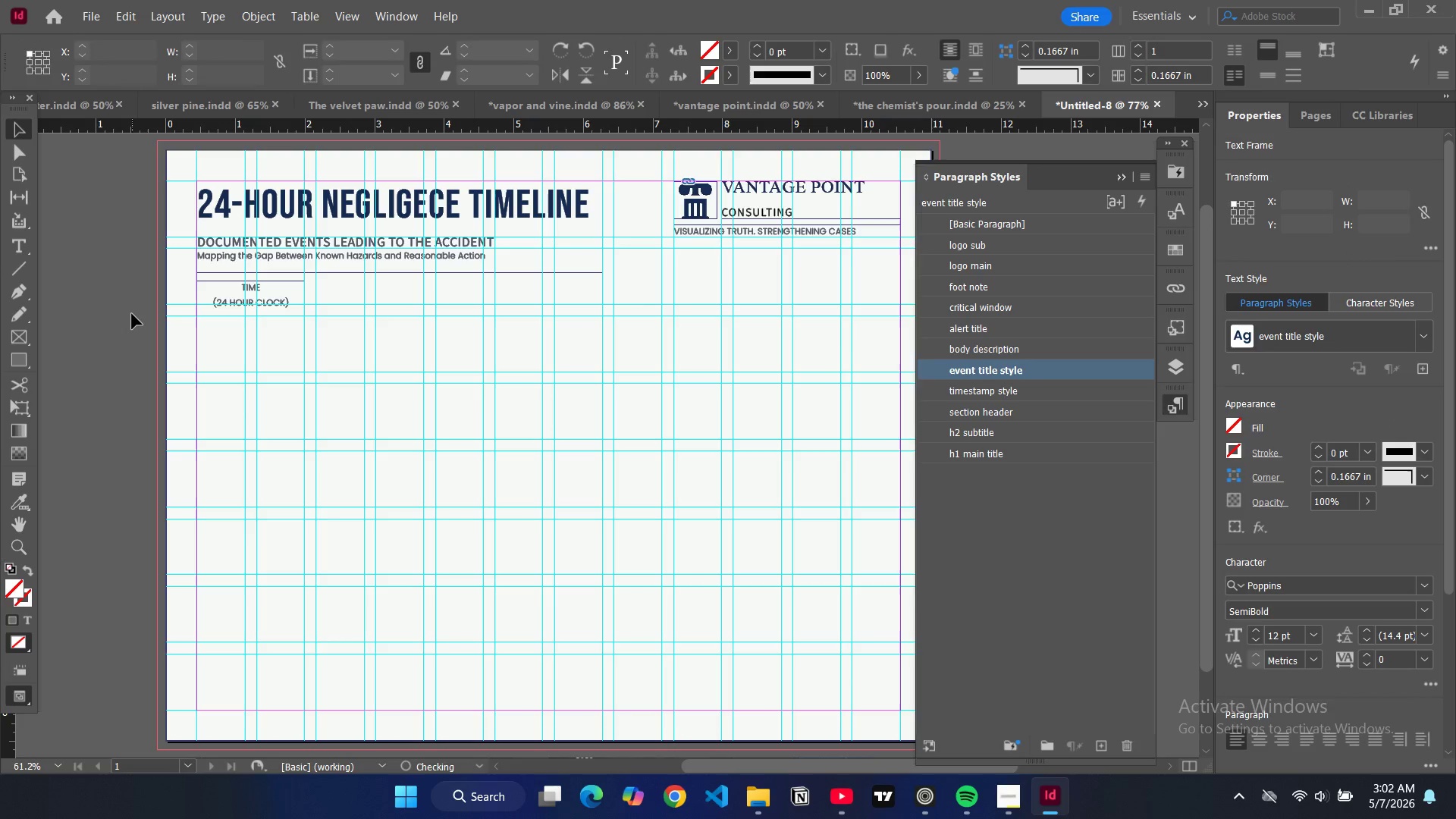 
key(W)
 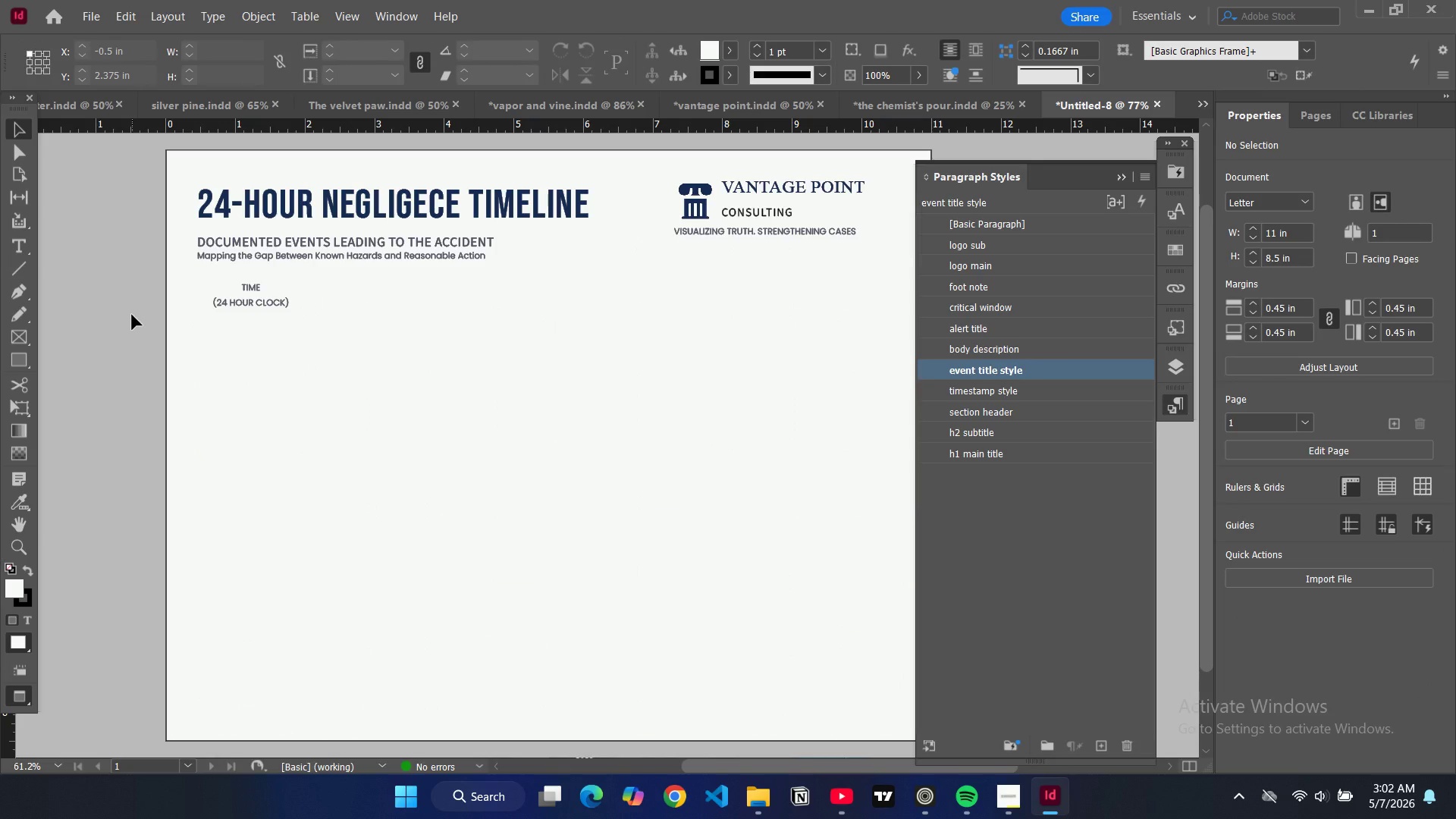 
key(W)
 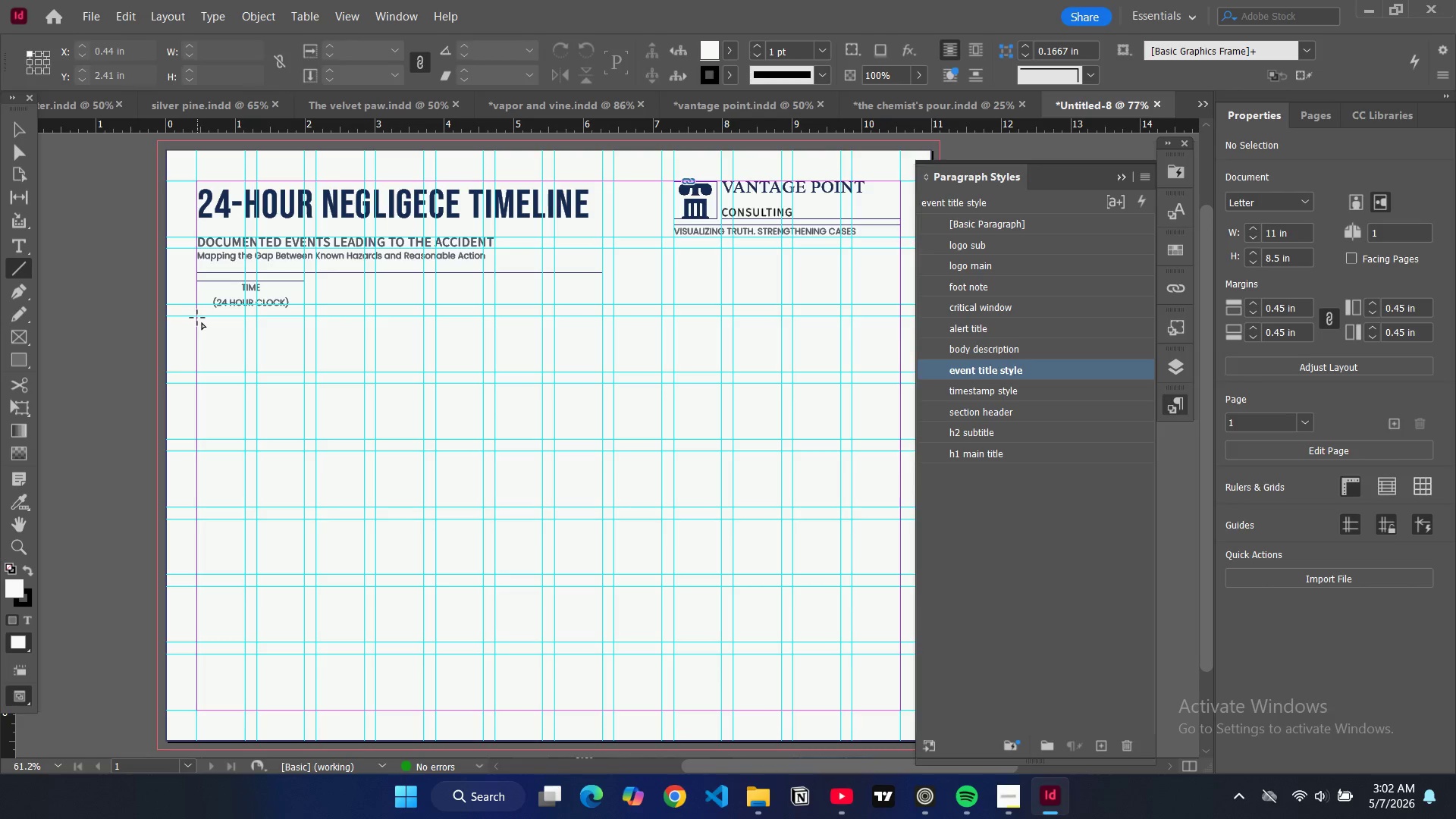 
wait(6.2)
 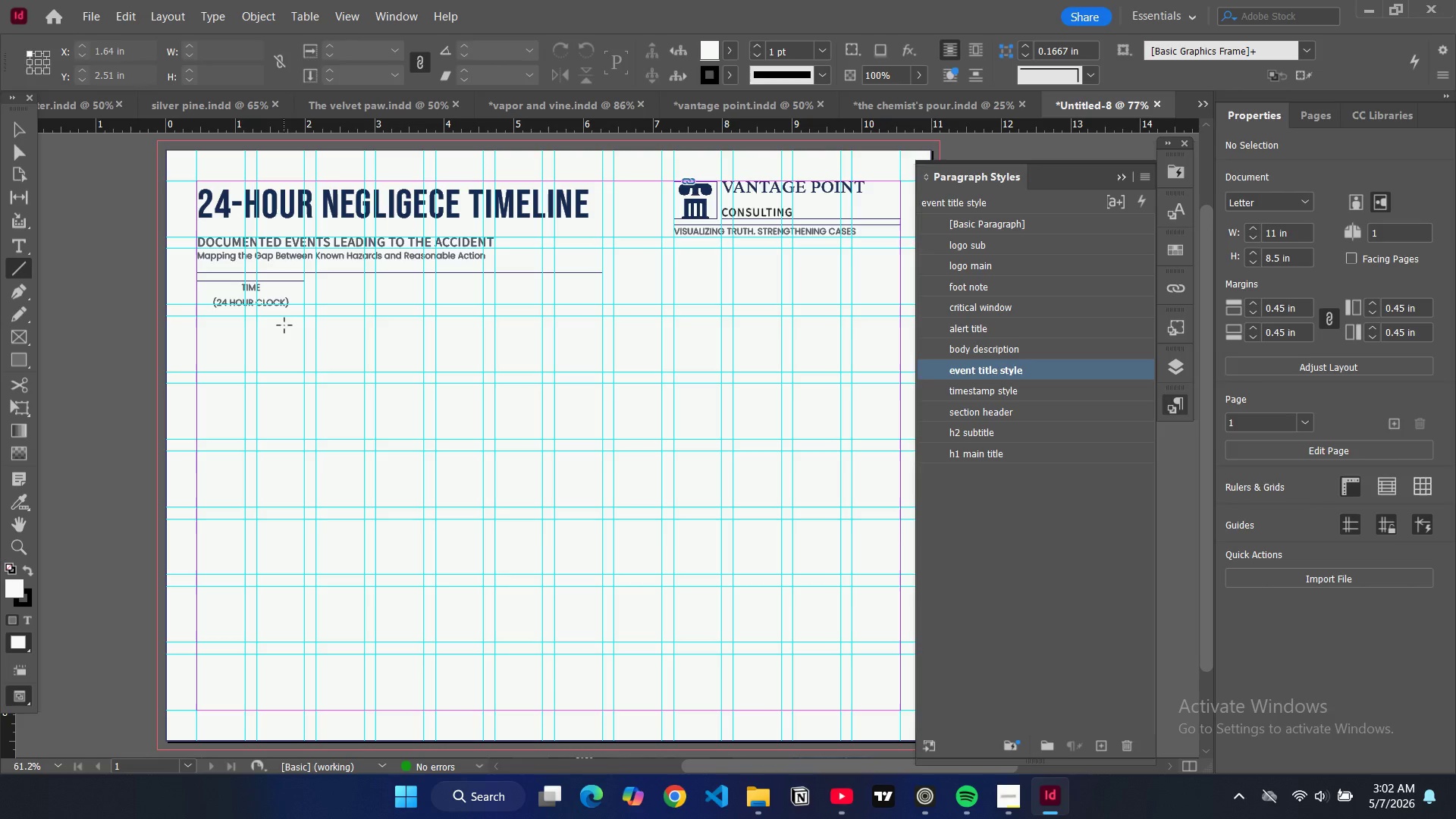 
left_click_drag(start_coordinate=[197, 316], to_coordinate=[304, 316])
 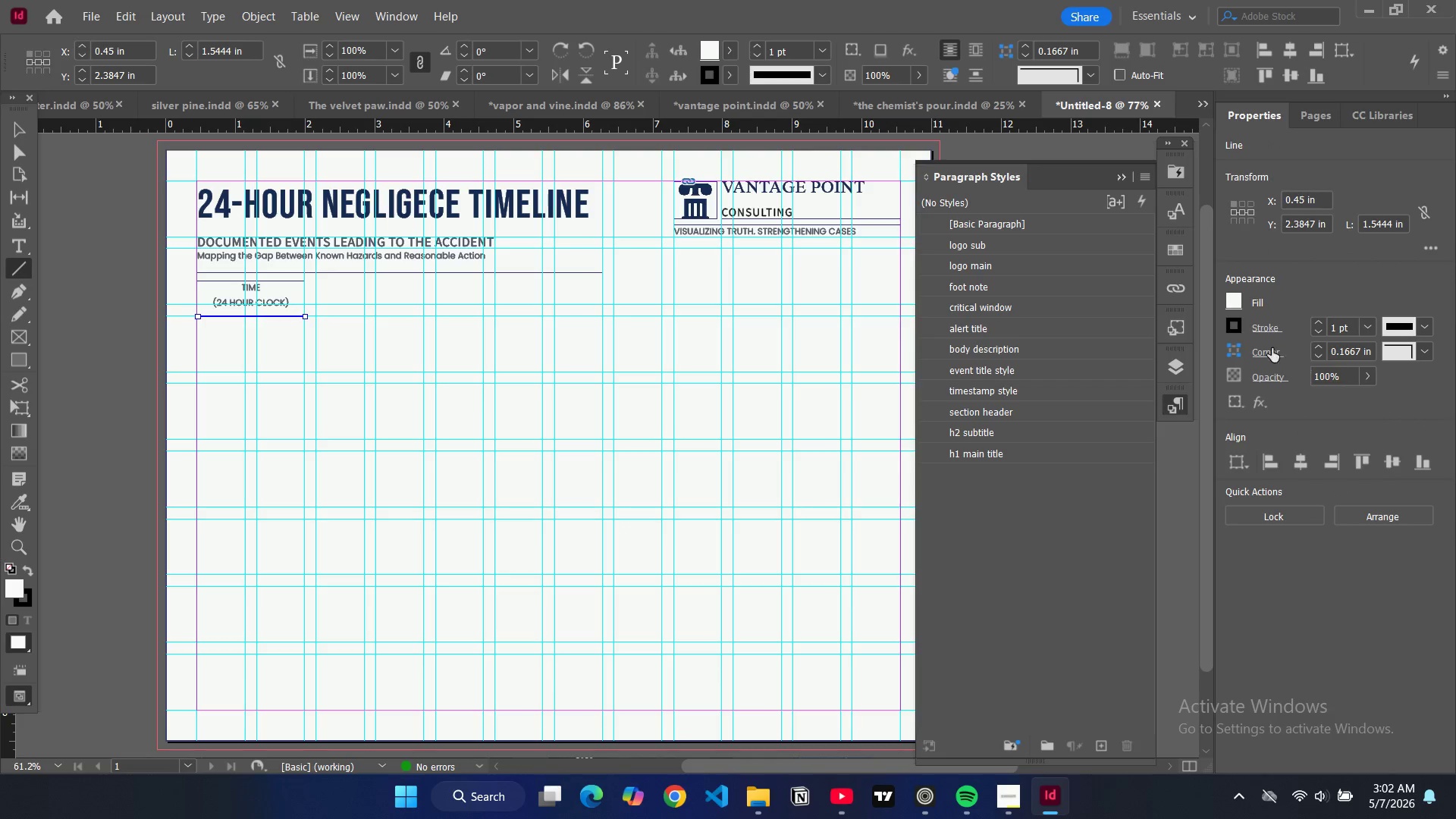 
left_click([1238, 331])
 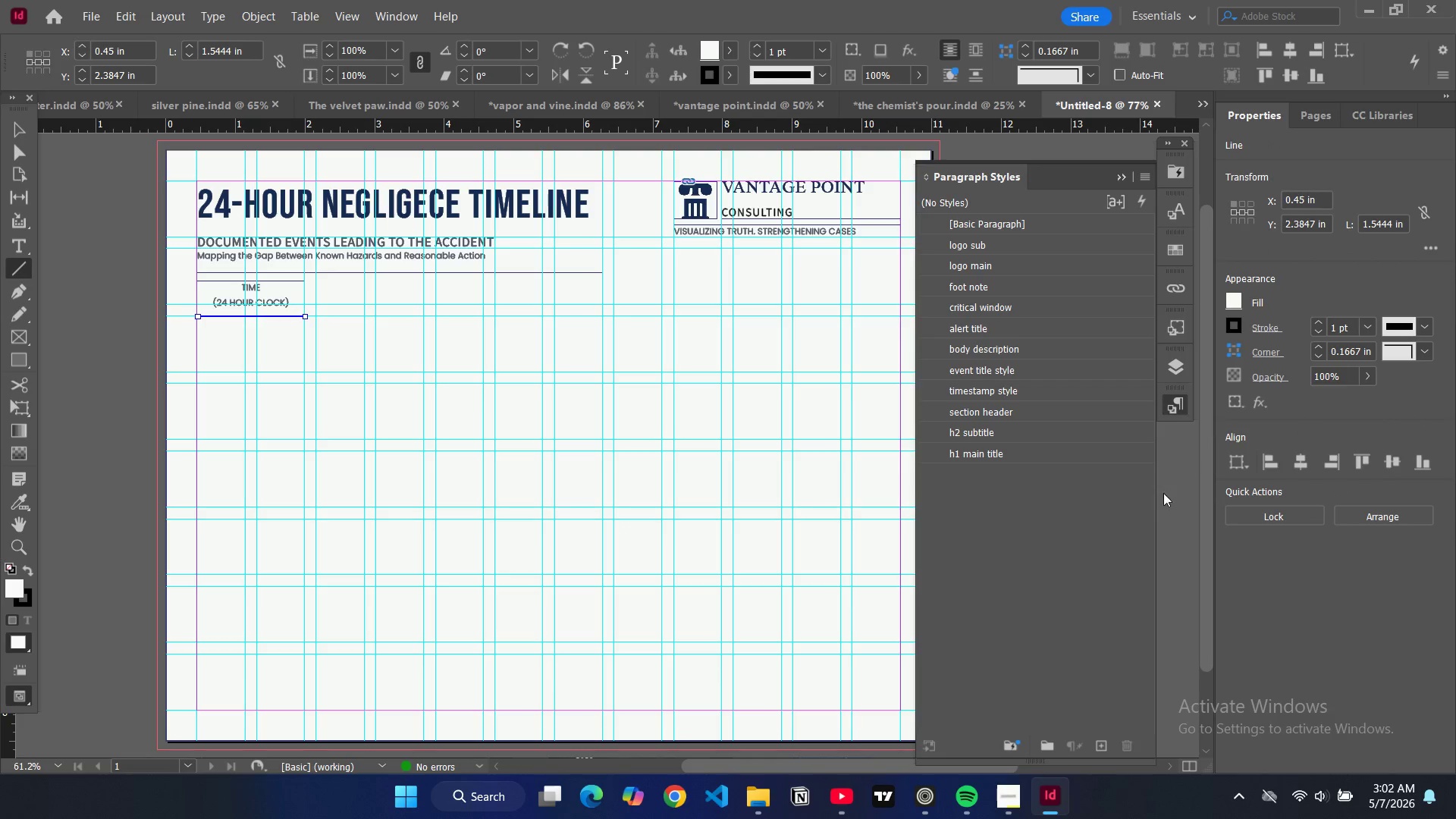 
mouse_move([1141, 525])
 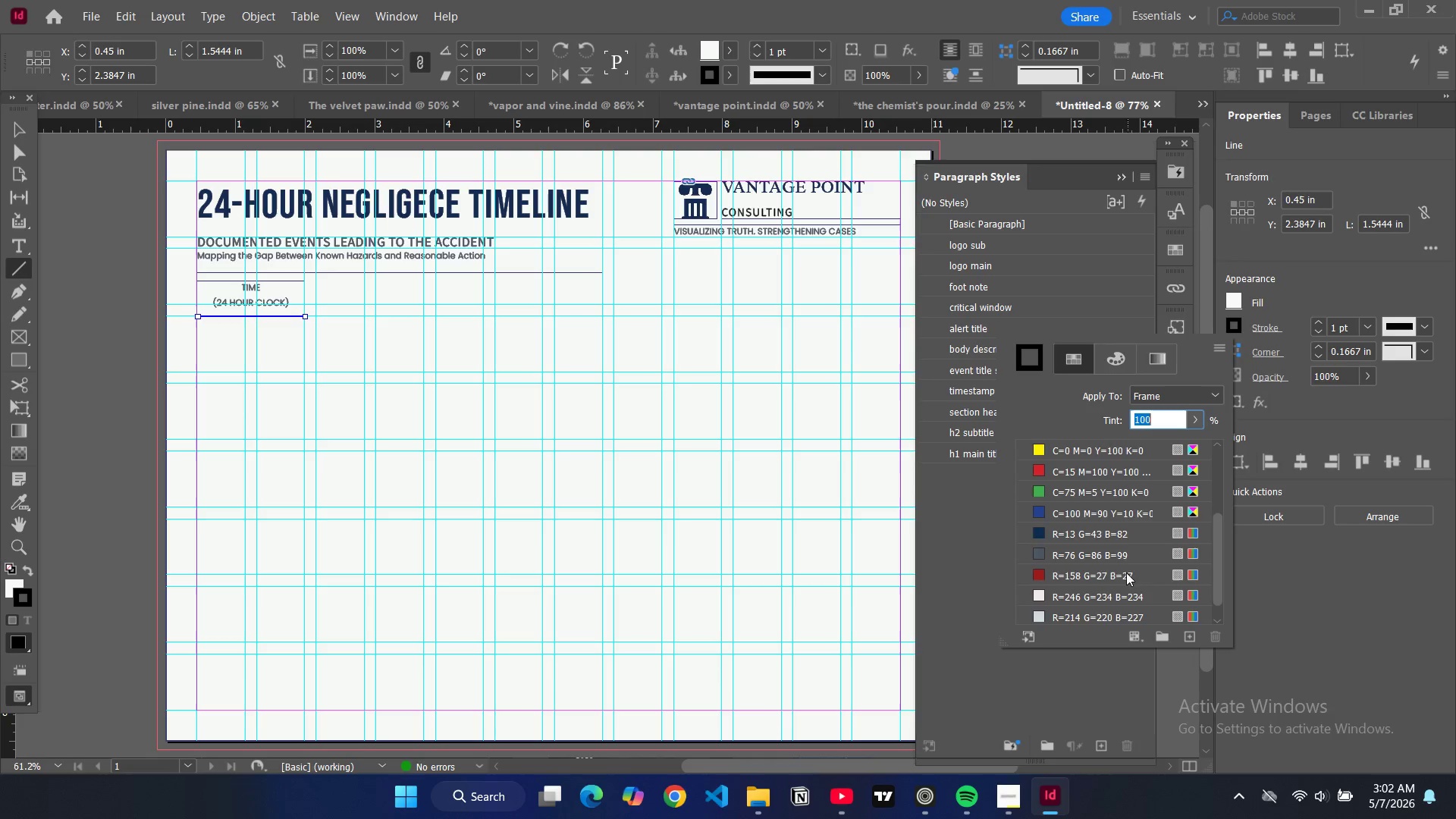 
scroll: coordinate [1126, 573], scroll_direction: down, amount: 5.0
 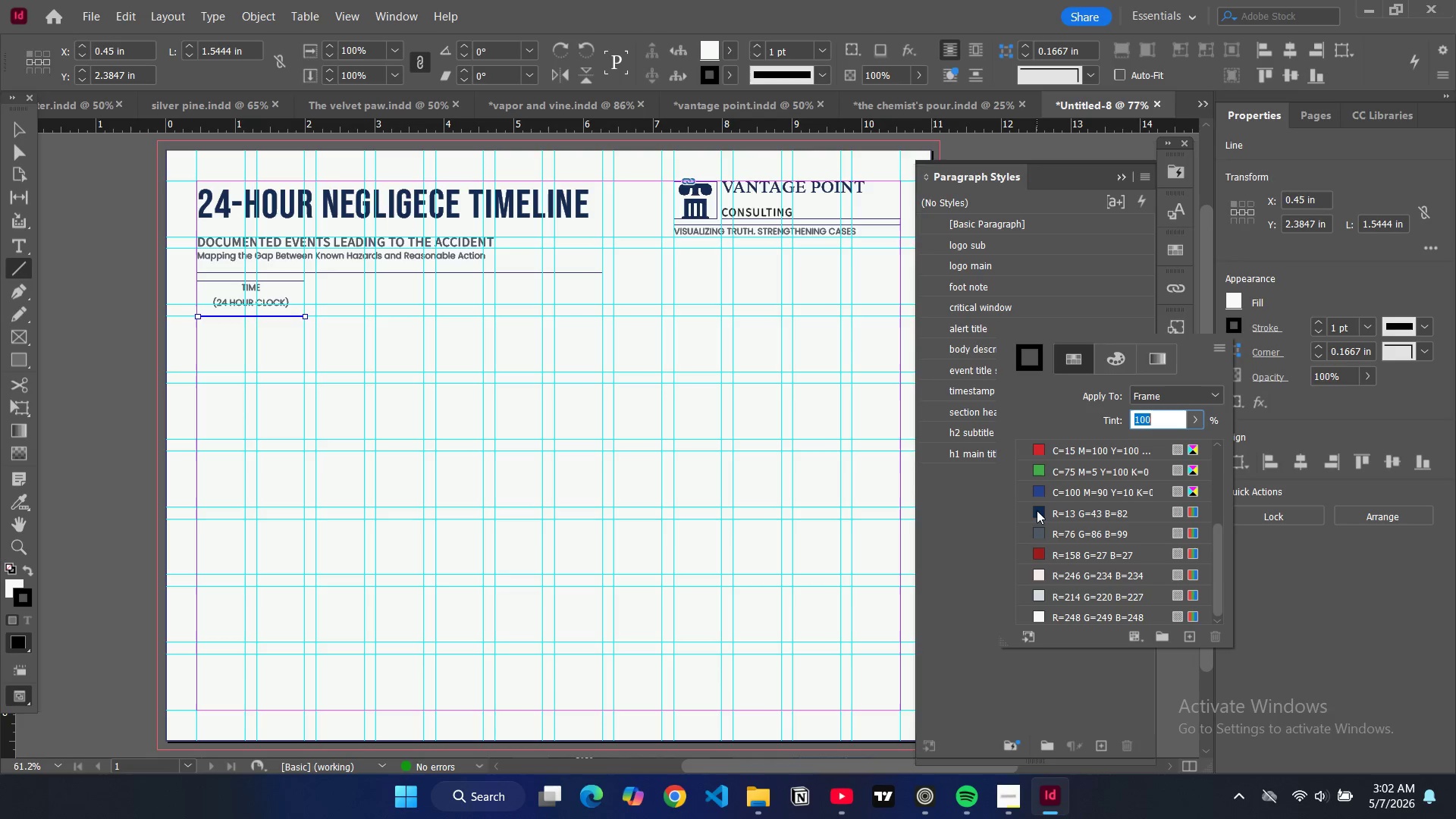 
left_click([1037, 510])
 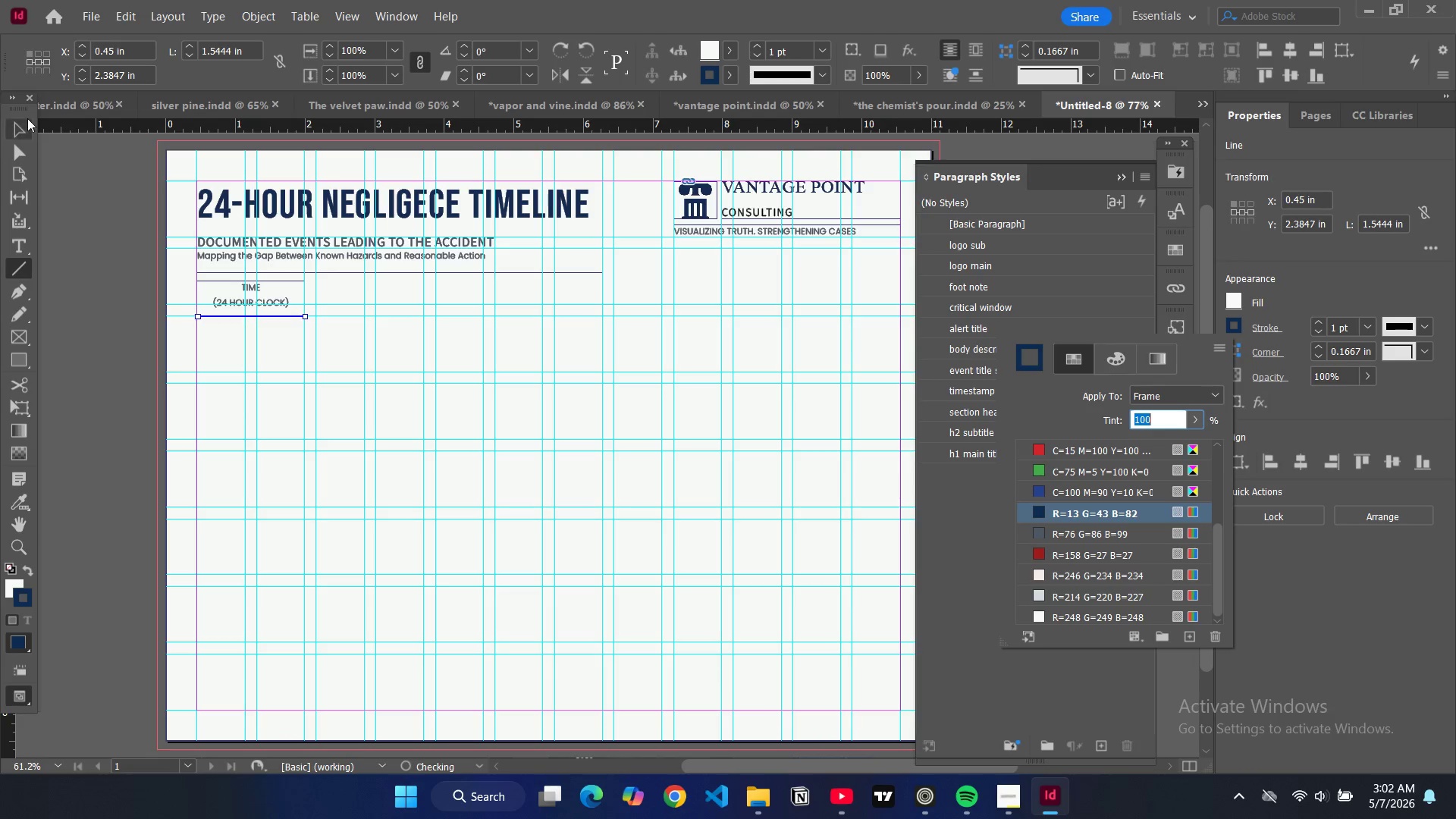 
left_click([17, 125])
 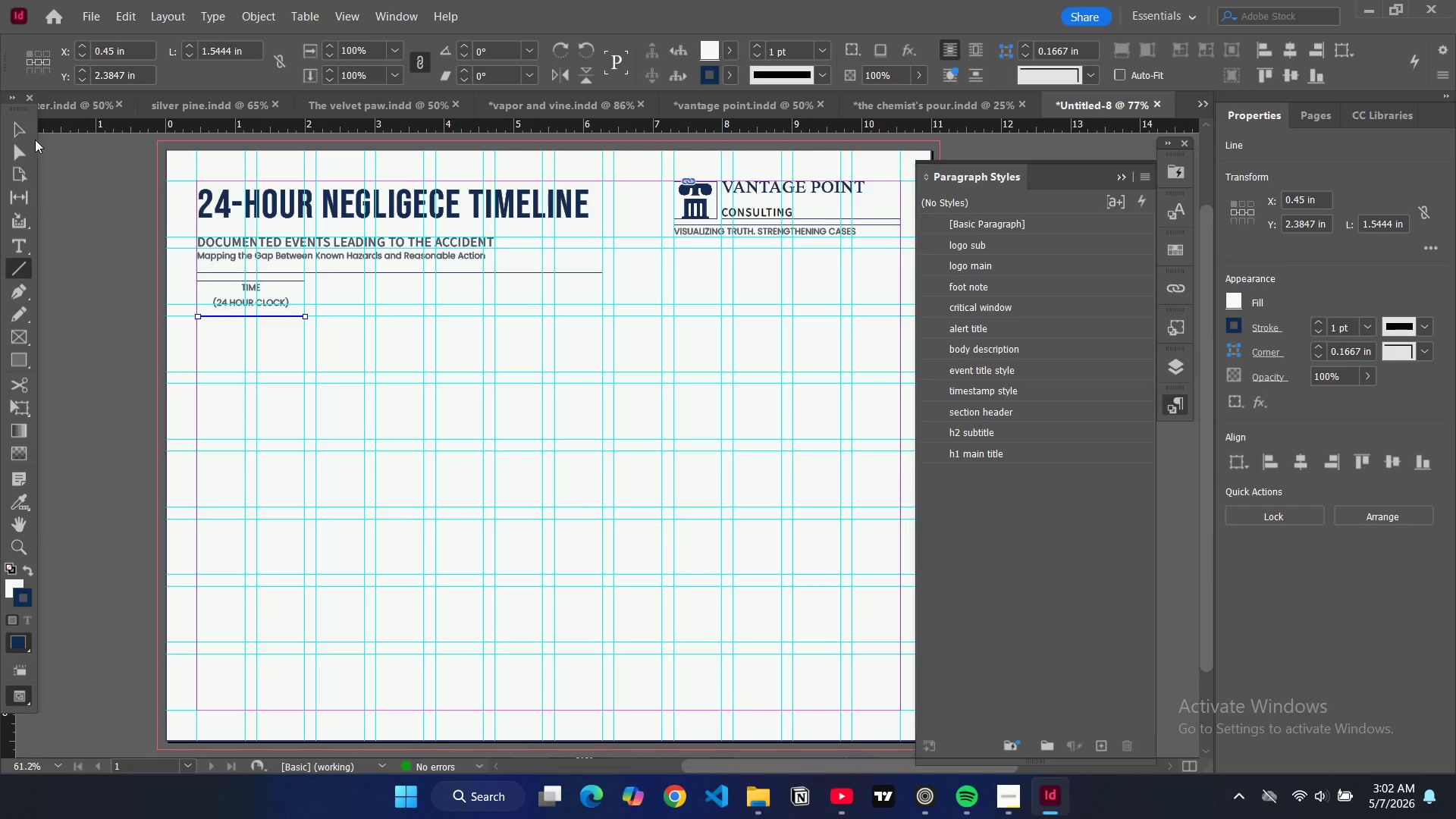 
left_click([24, 132])
 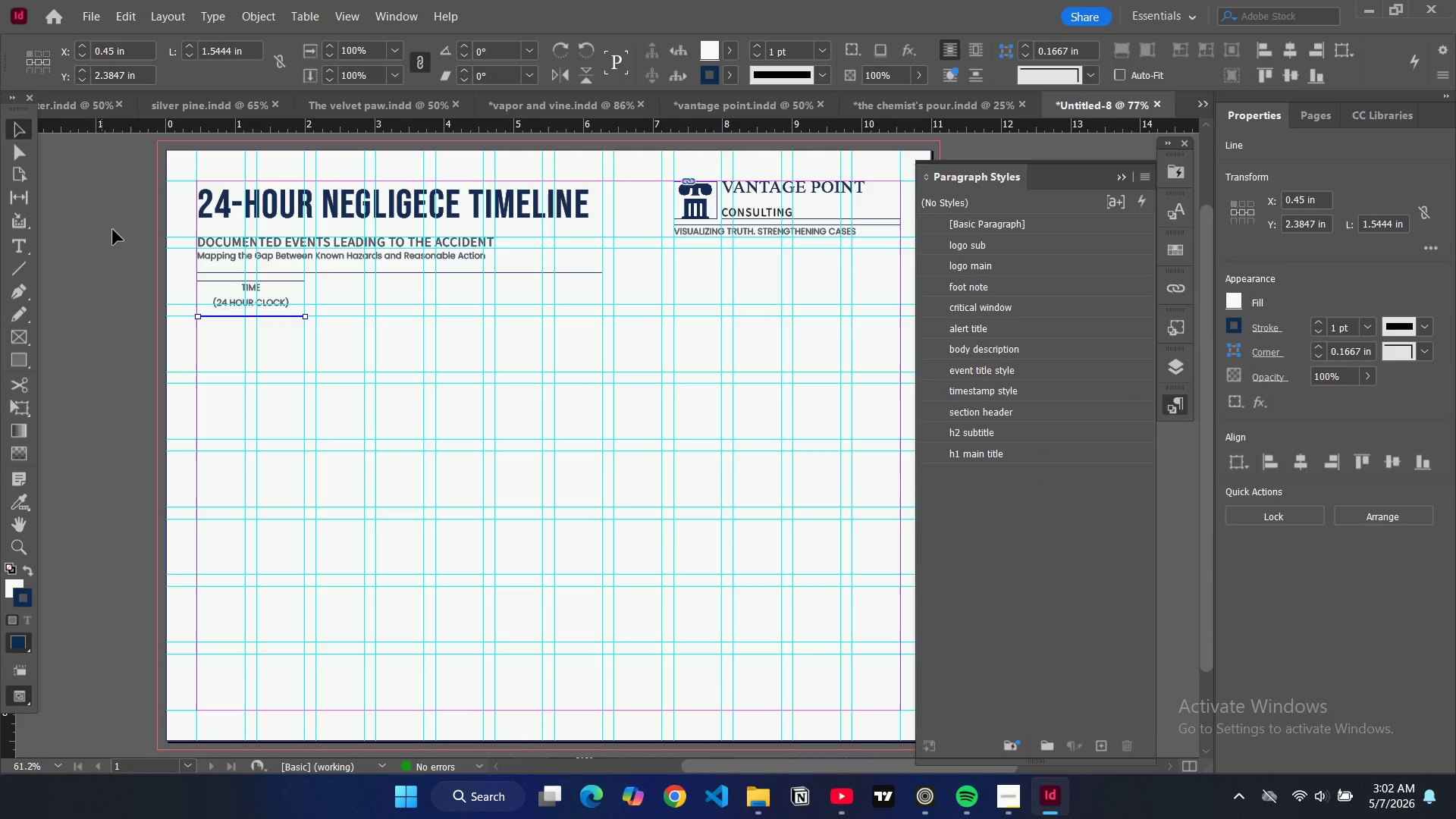 
double_click([115, 231])
 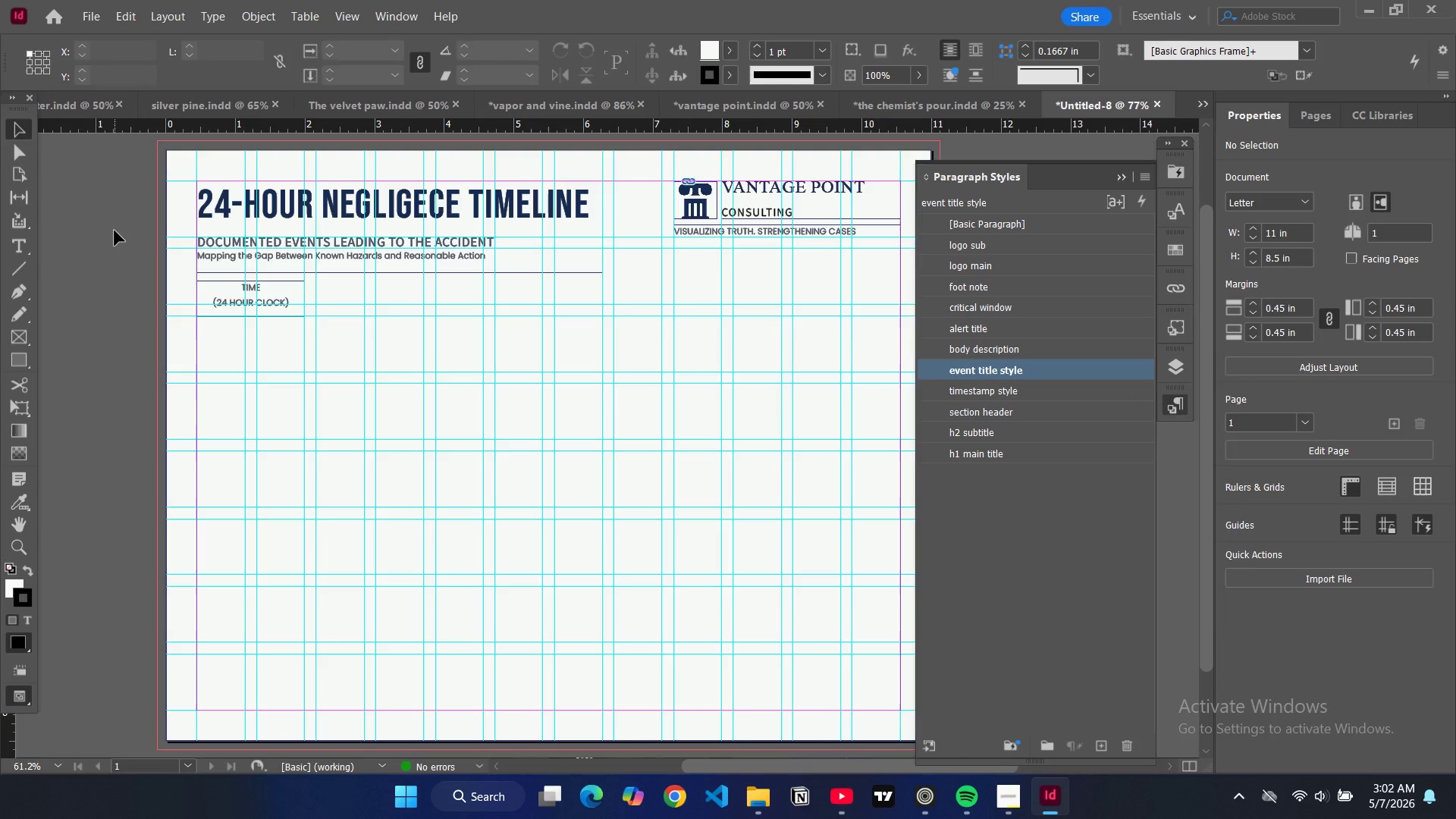 
type(ww)
 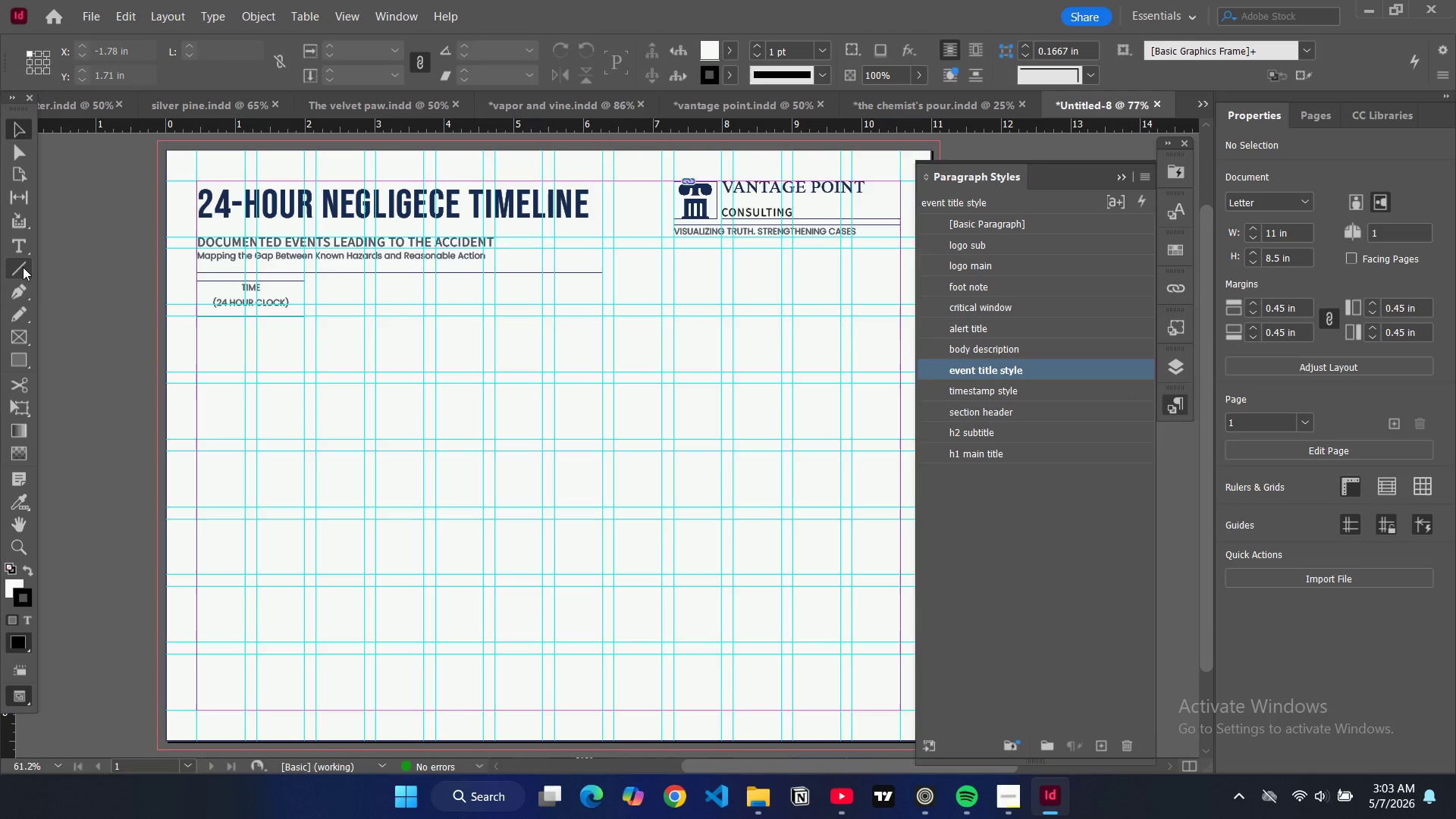 
left_click([23, 267])
 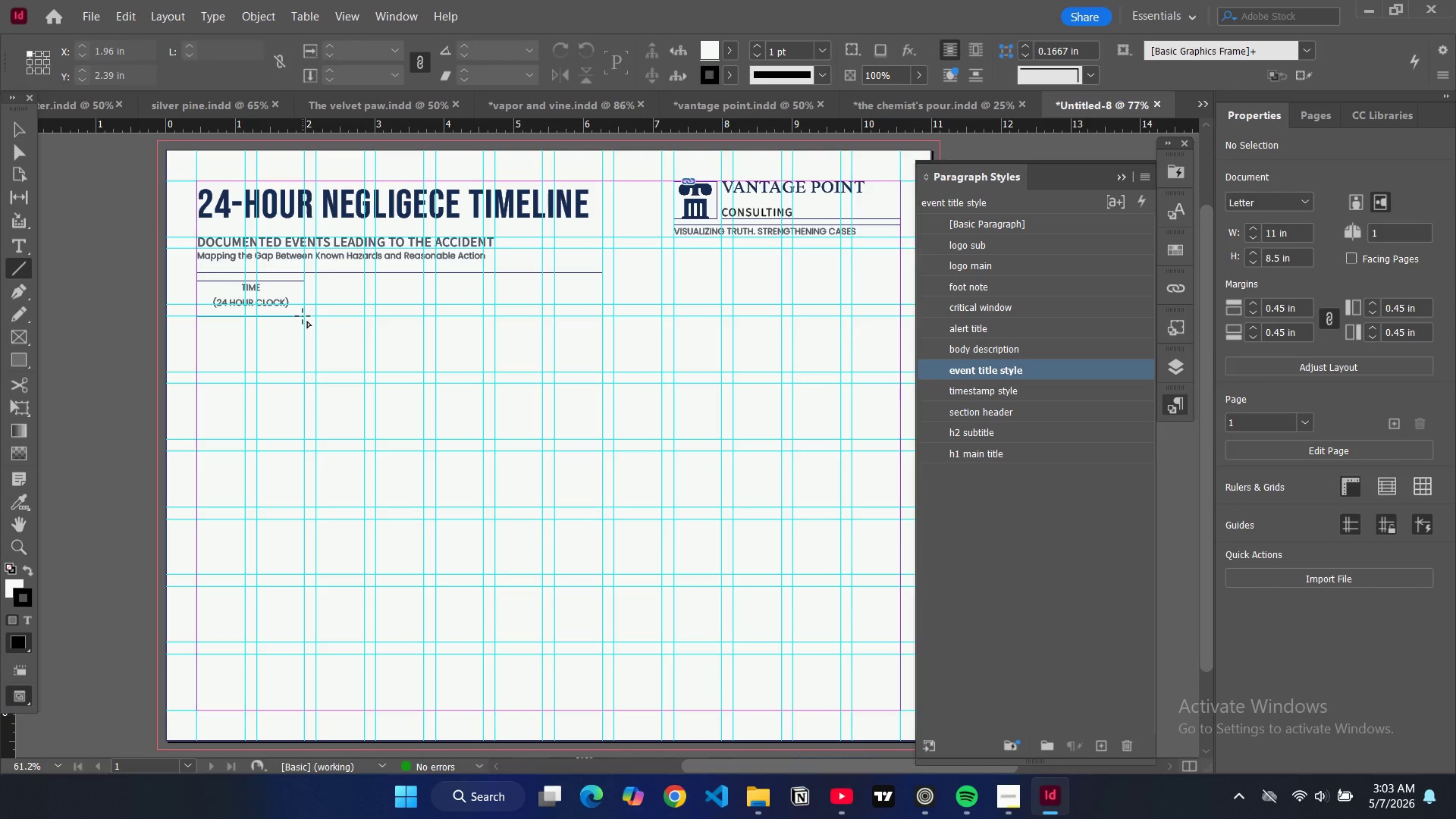 
left_click_drag(start_coordinate=[303, 316], to_coordinate=[305, 339])
 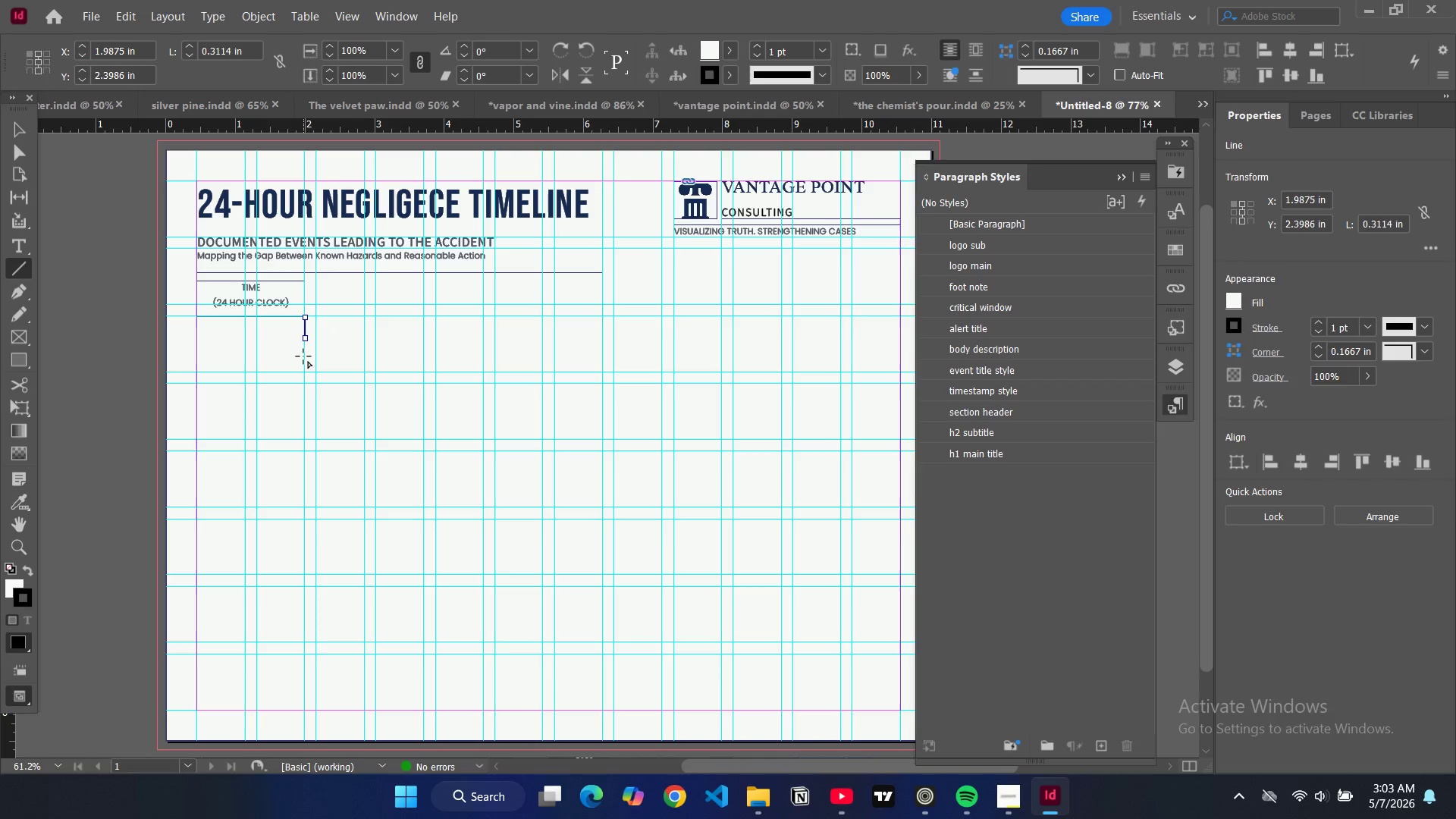 
left_click_drag(start_coordinate=[303, 356], to_coordinate=[305, 372])
 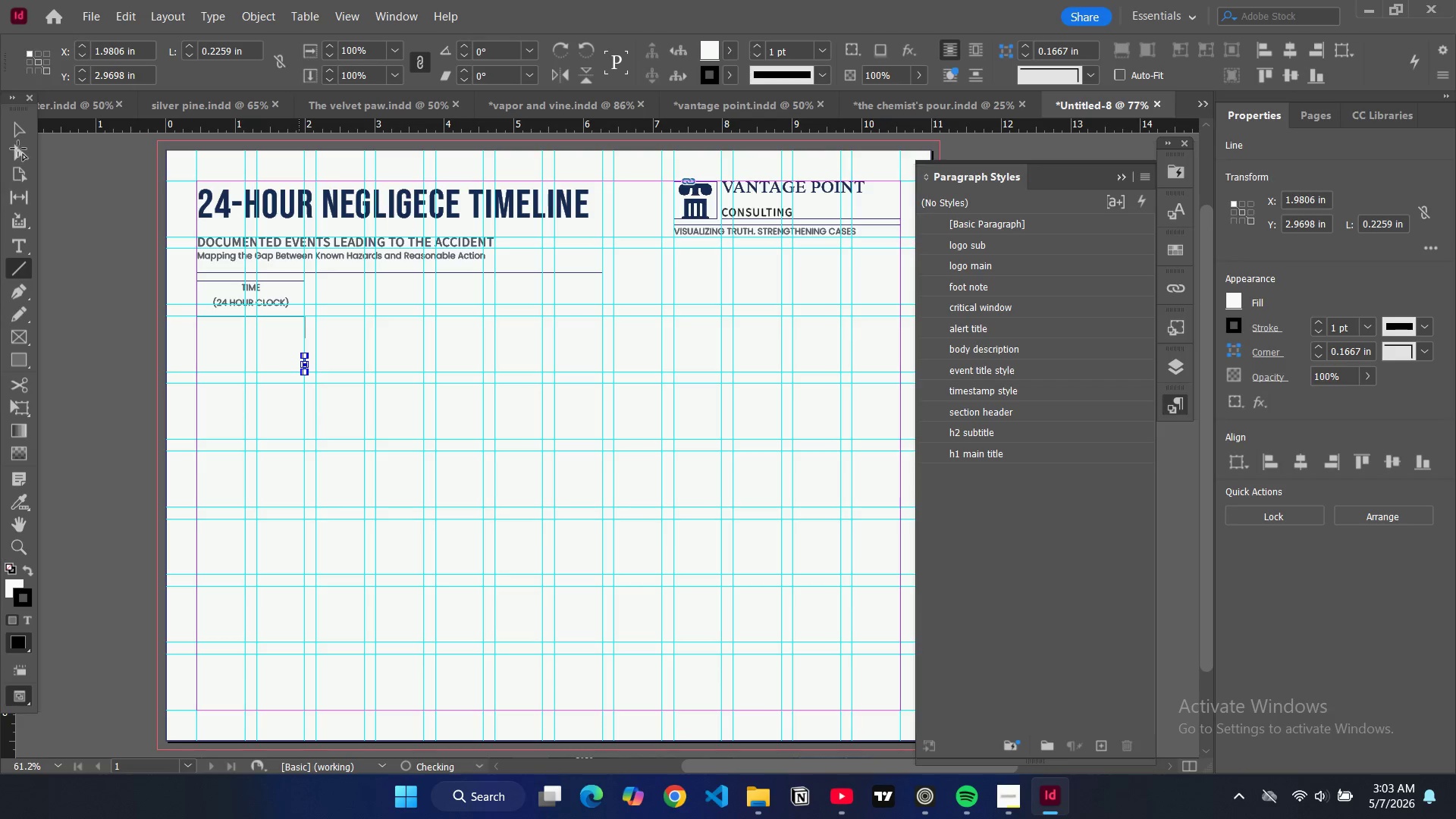 
left_click([20, 127])
 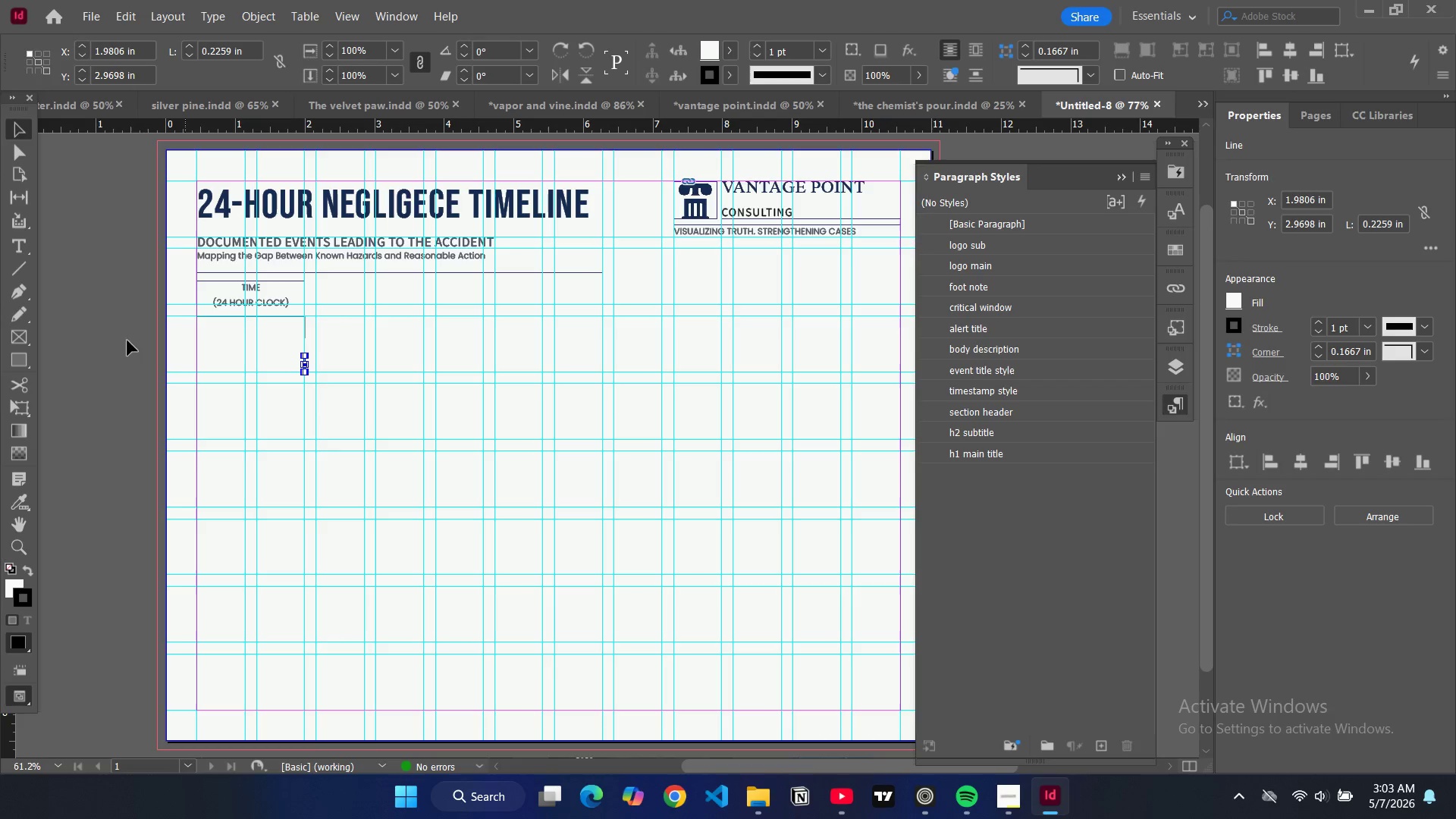 
left_click([115, 336])
 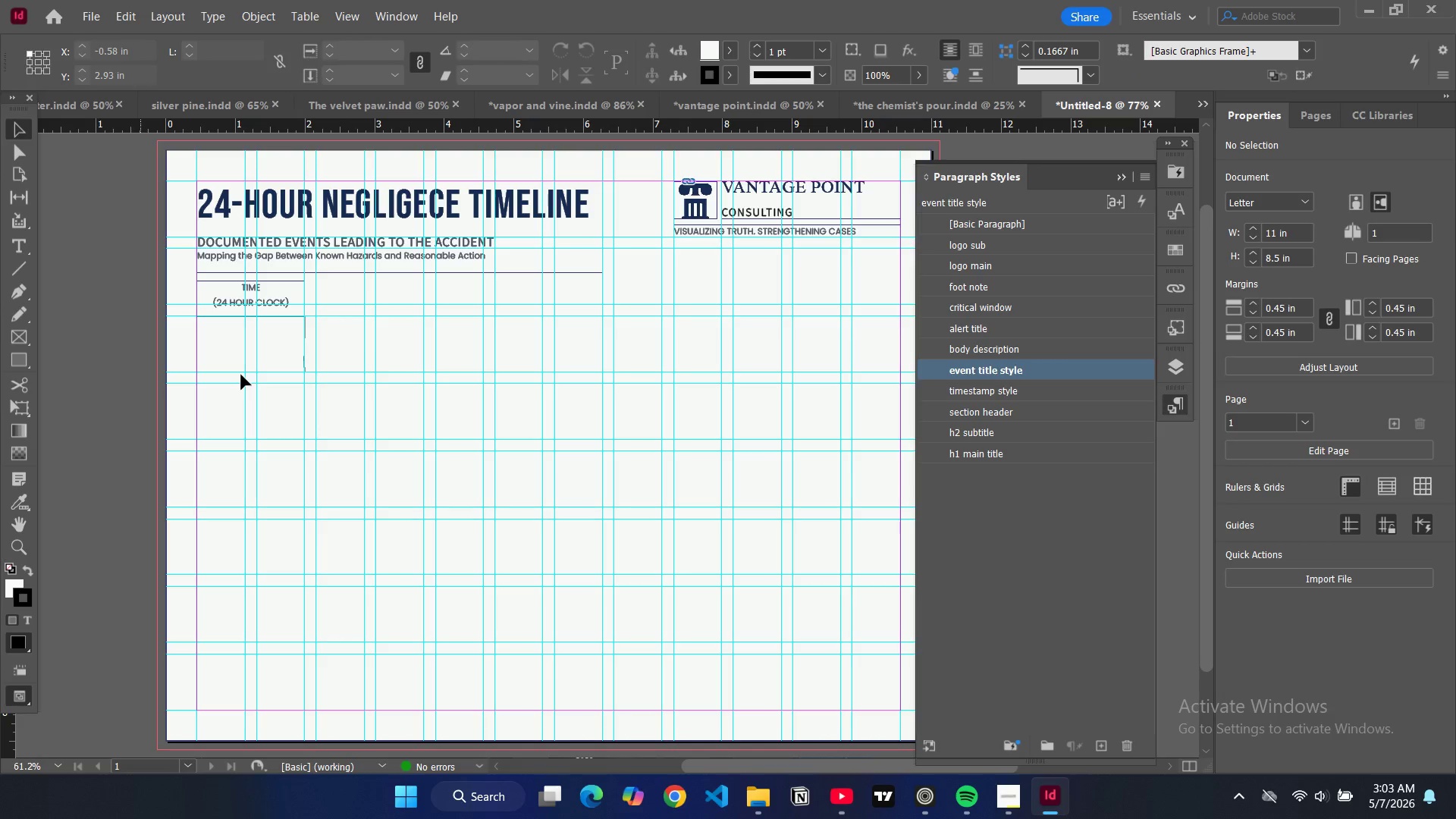 
key(Control+Z)
 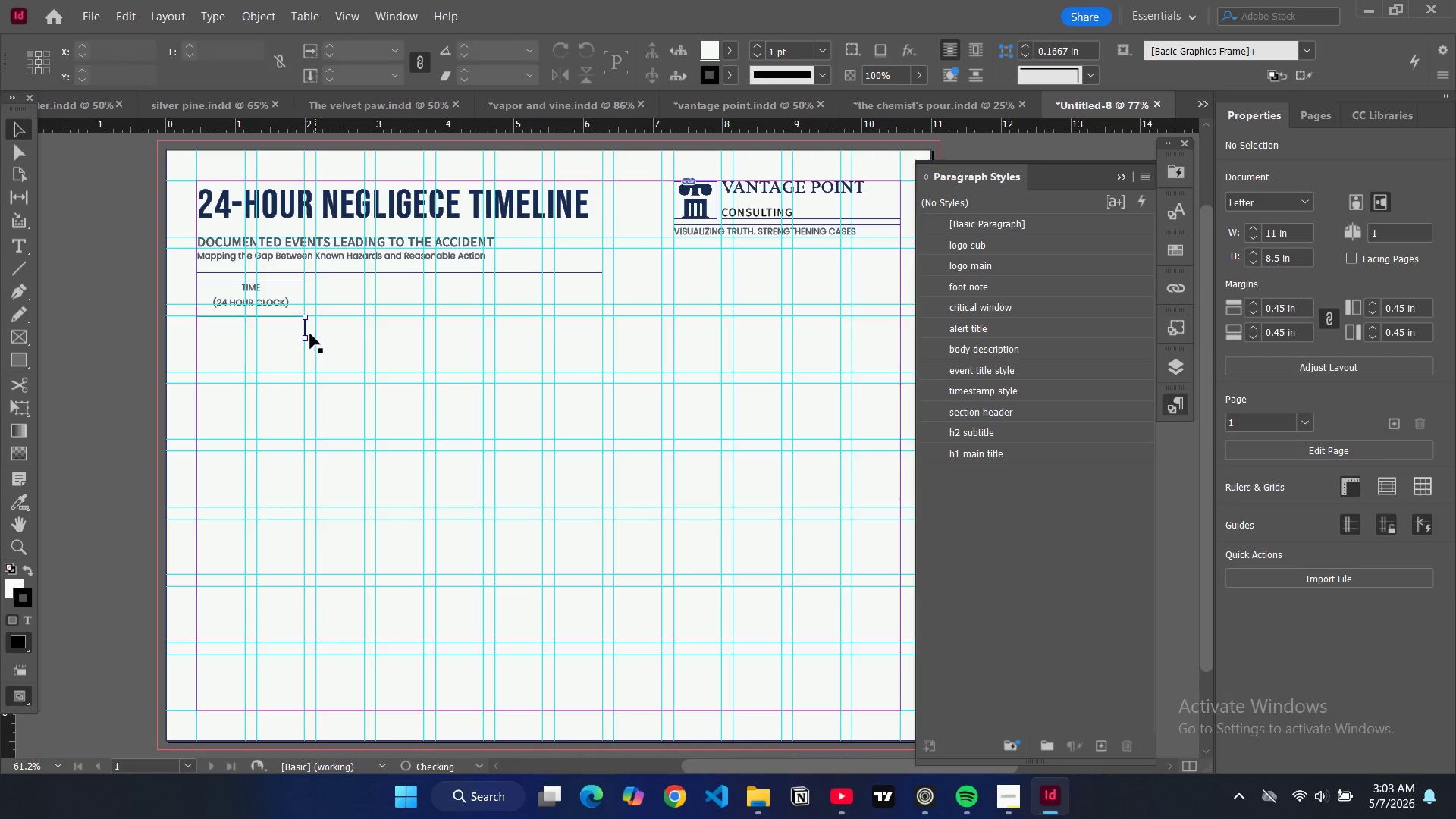 
key(Control+C)
 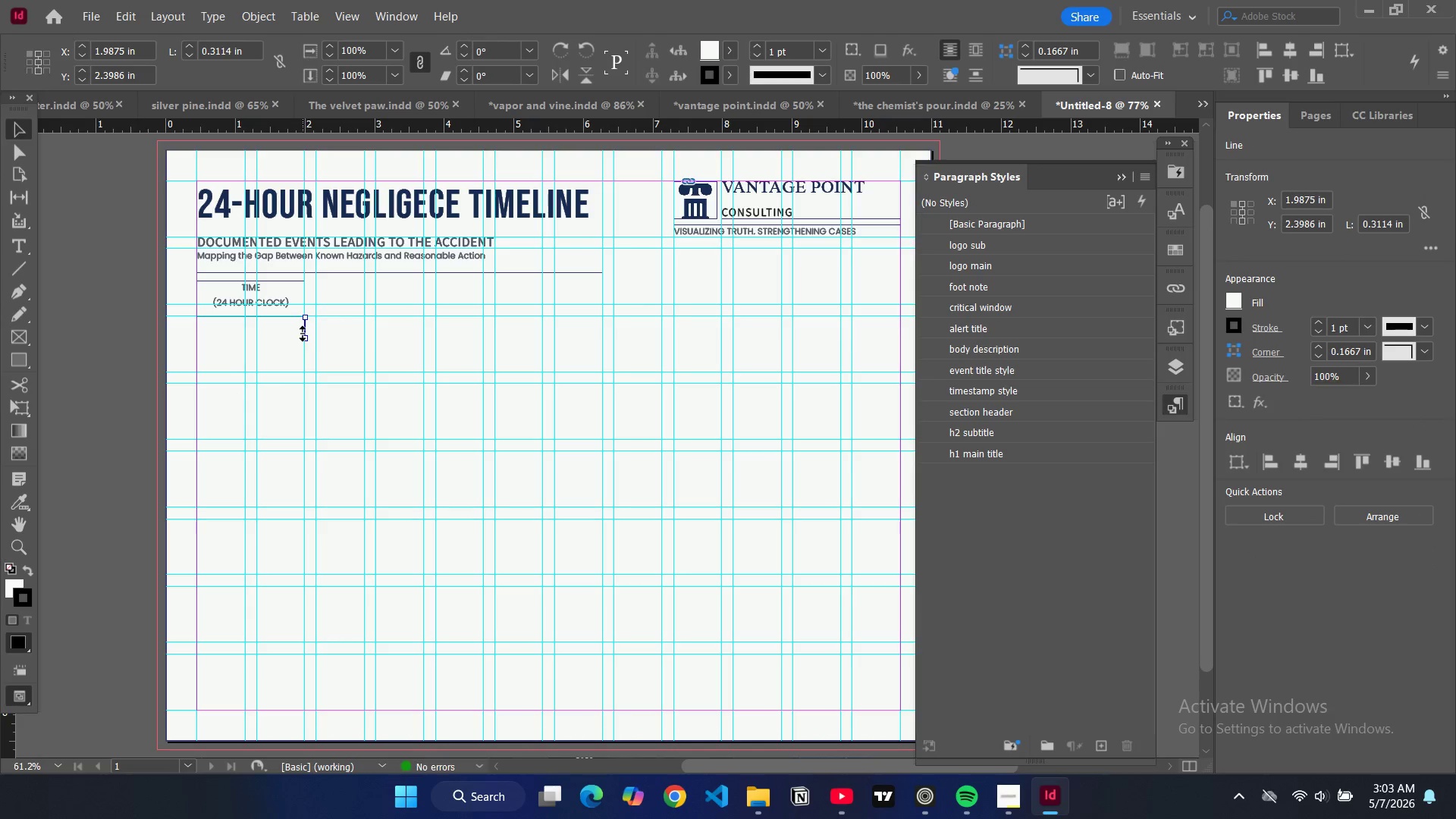 
key(Control+V)
 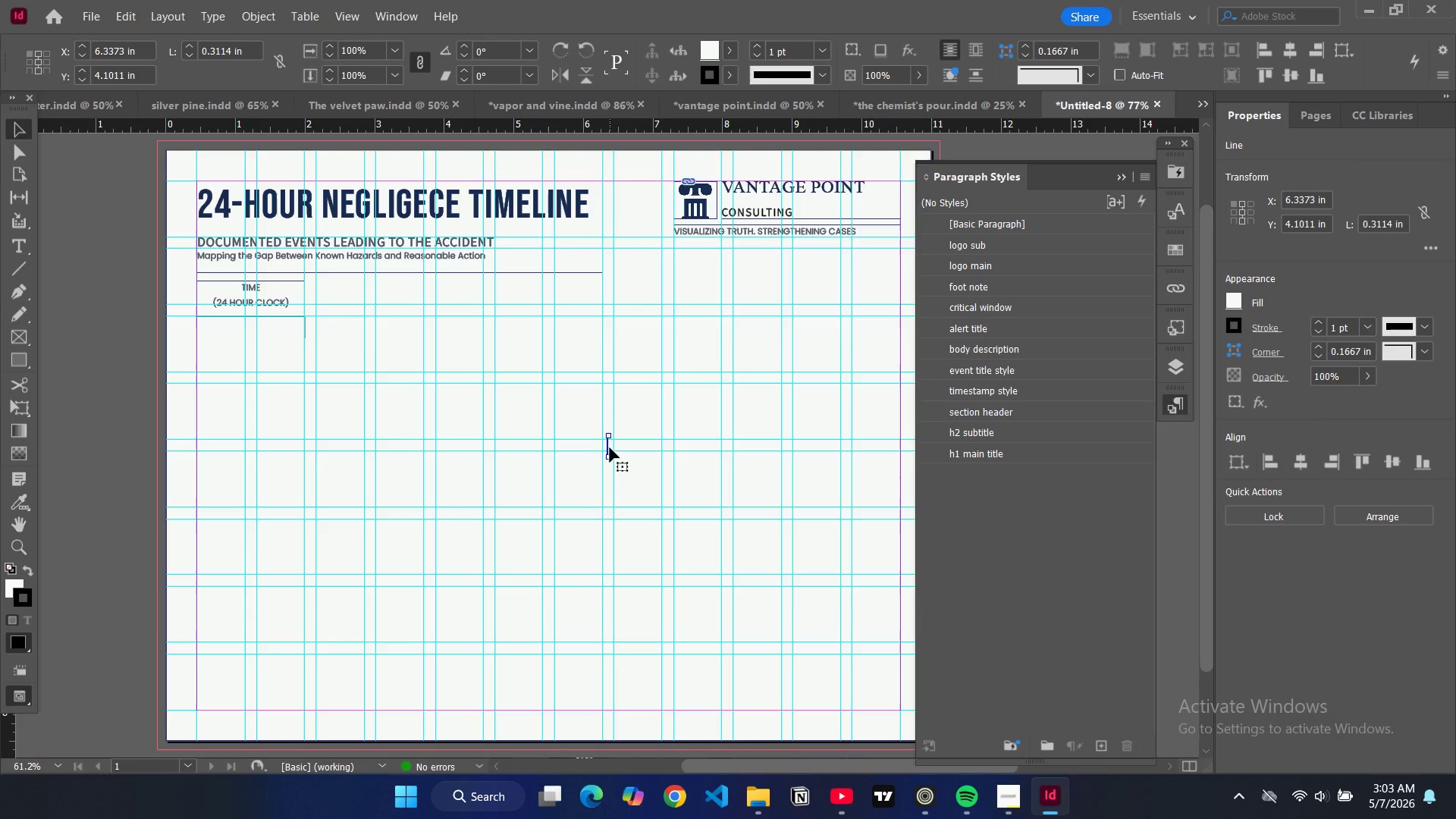 
left_click_drag(start_coordinate=[609, 447], to_coordinate=[306, 367])
 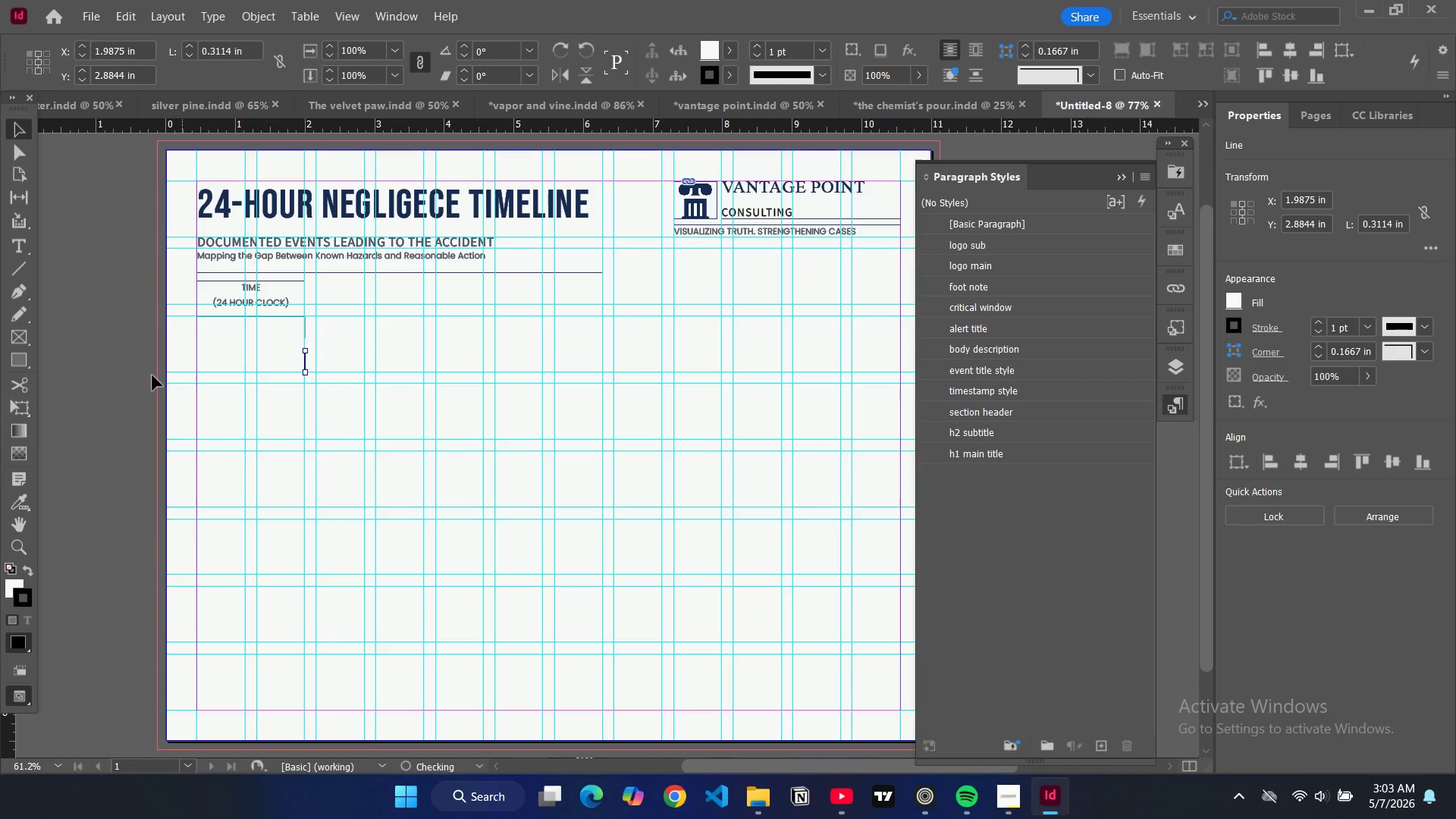 
left_click([121, 367])
 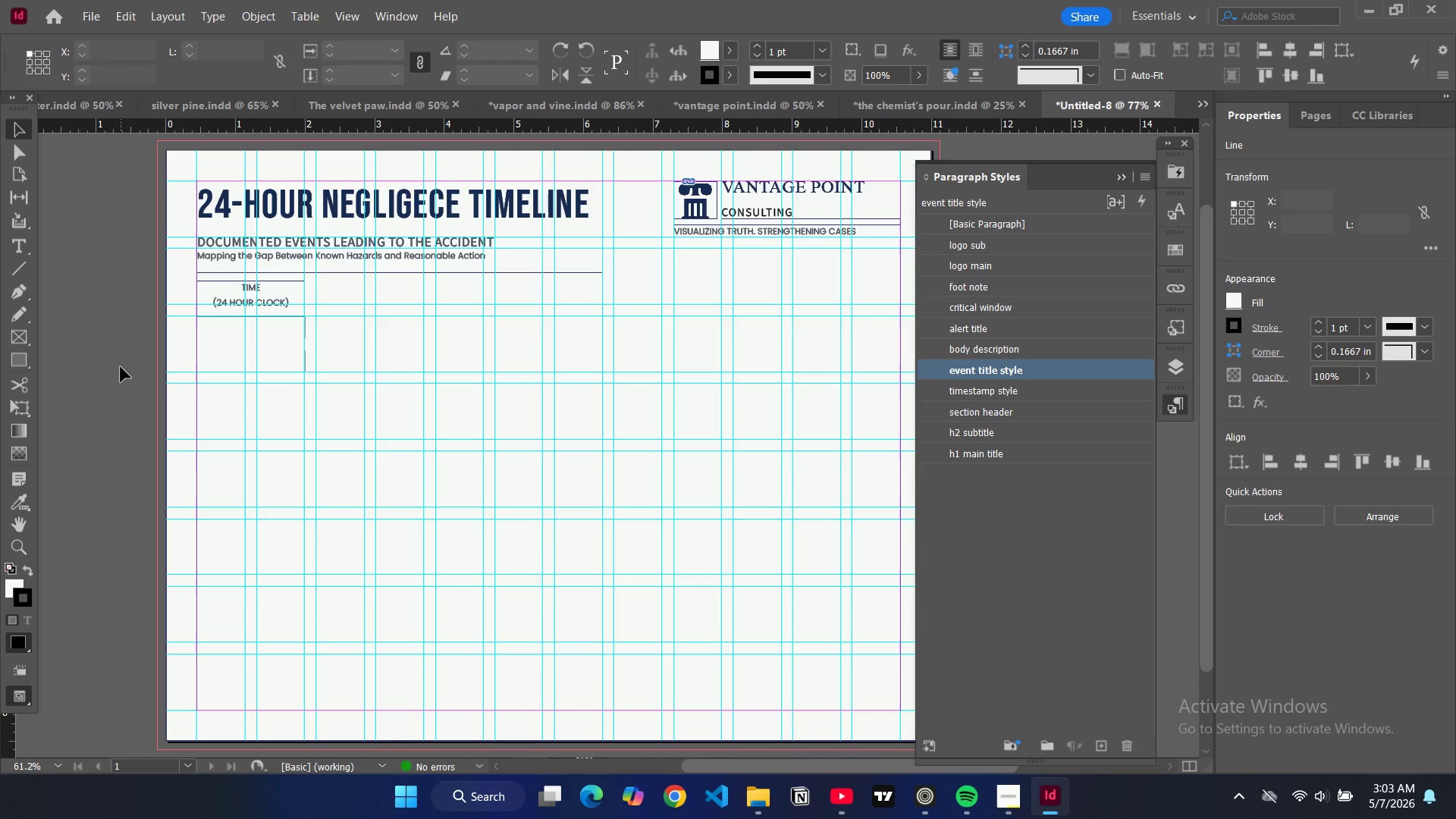 
type(www)
 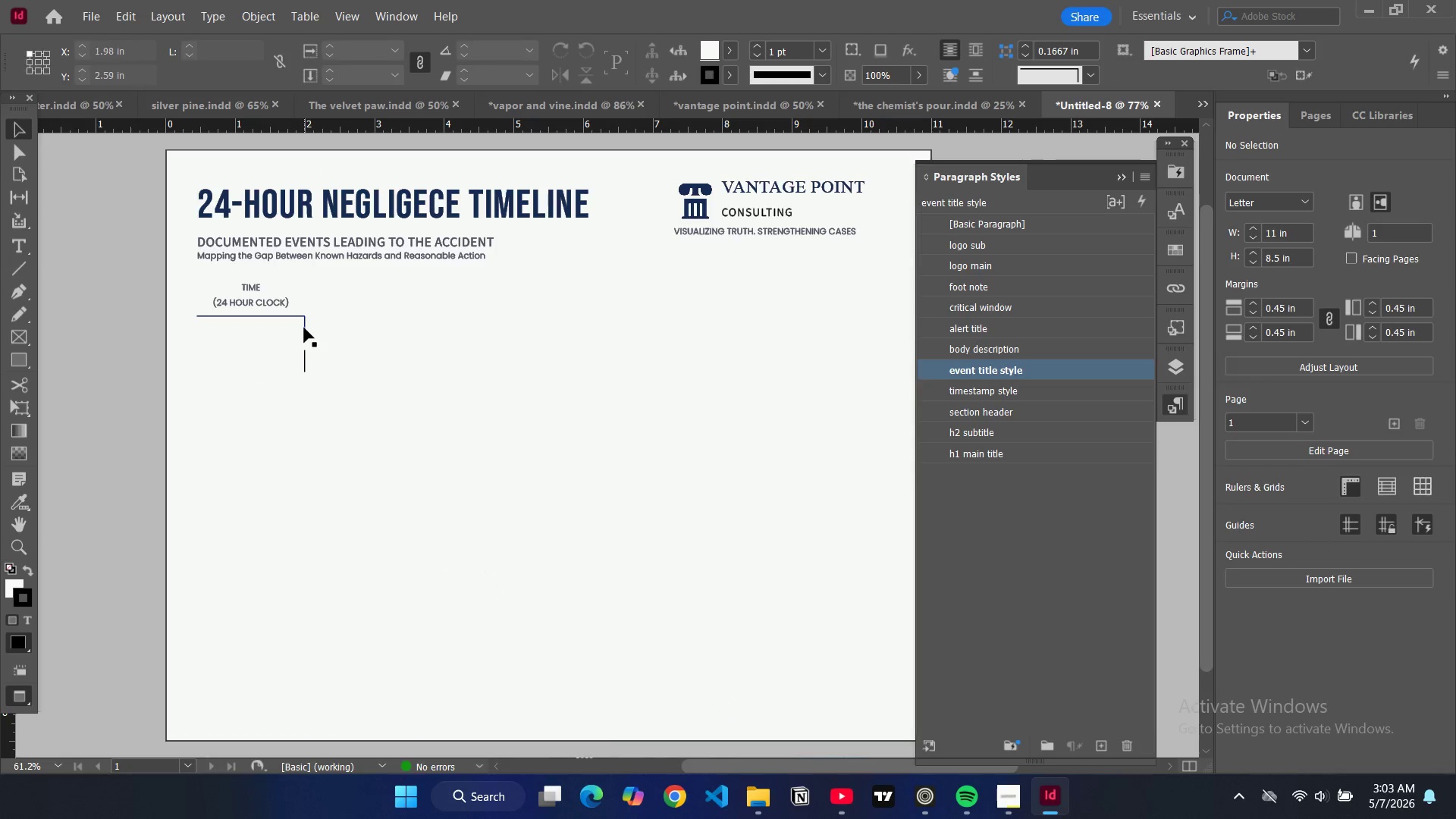 
left_click([304, 328])
 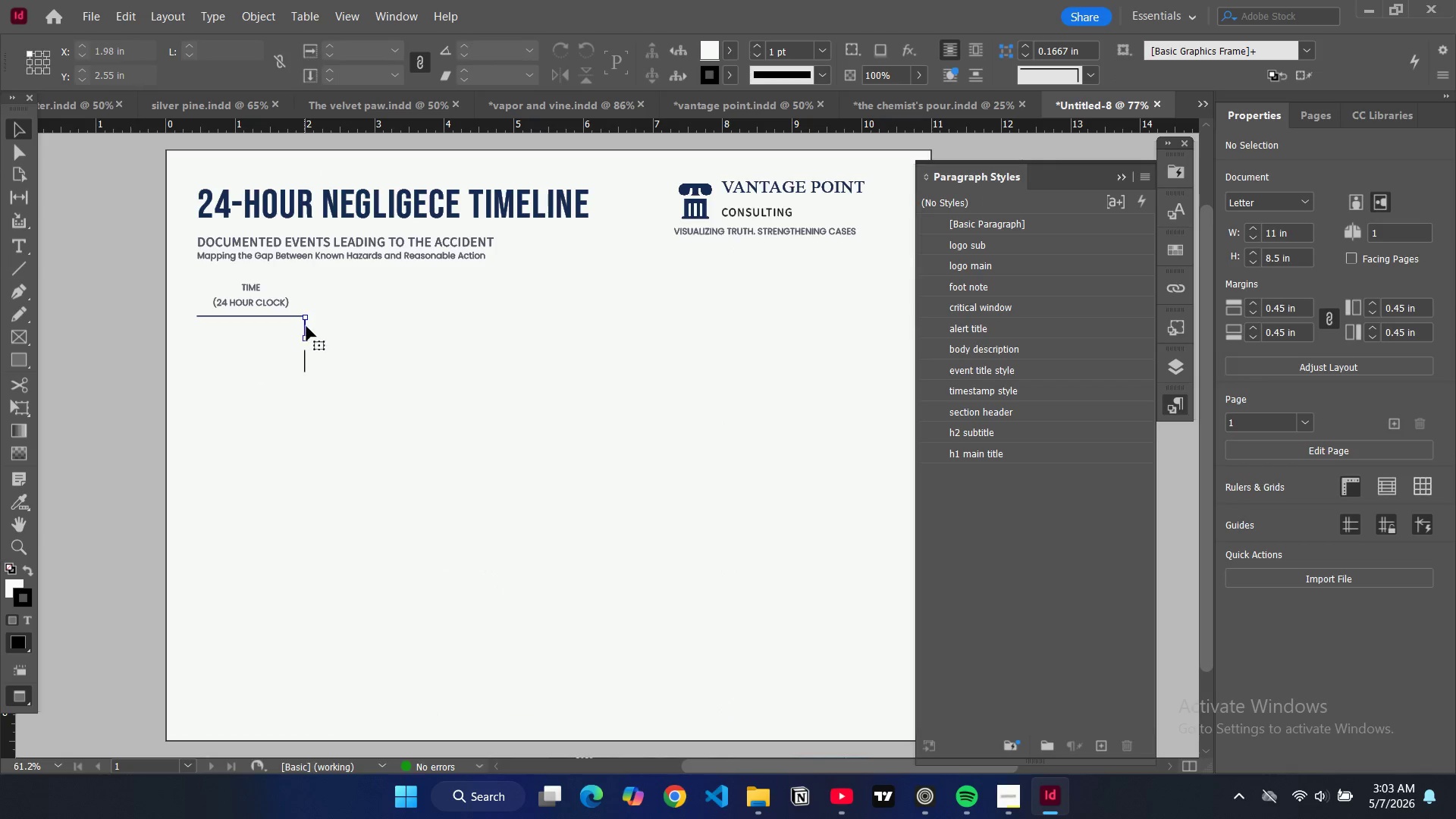 
key(W)
 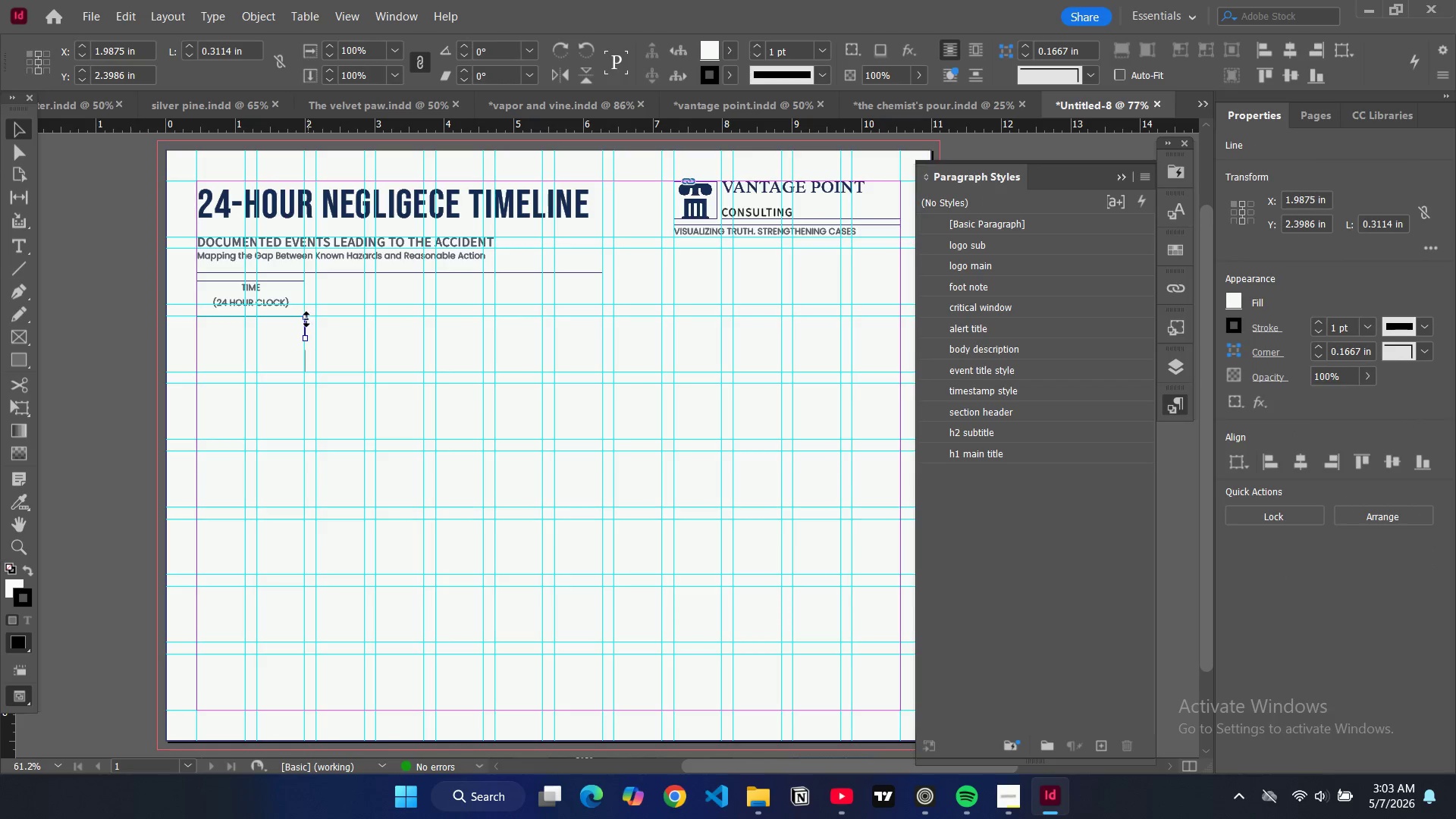 
left_click_drag(start_coordinate=[306, 319], to_coordinate=[312, 324])
 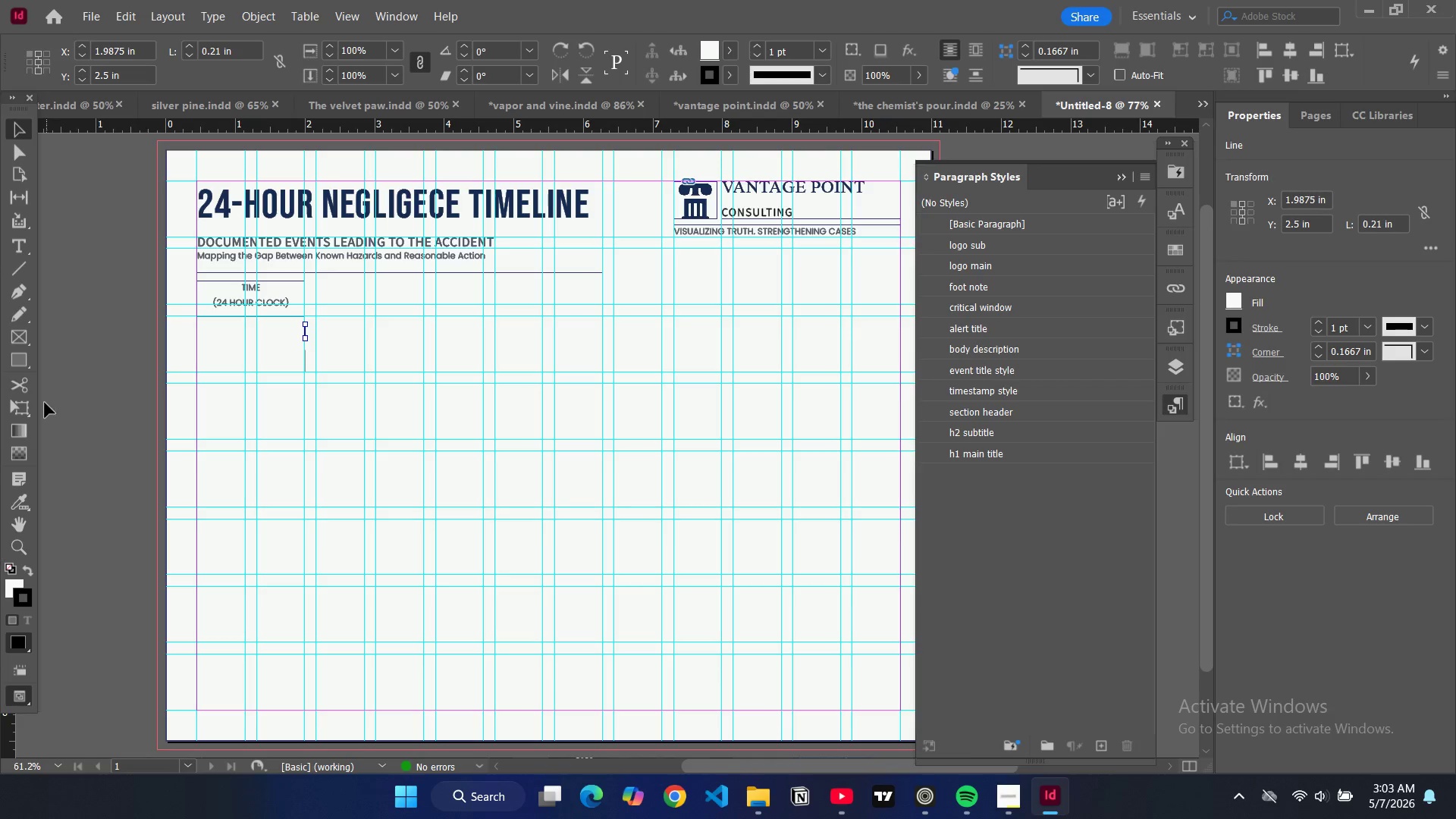 
right_click([28, 366])
 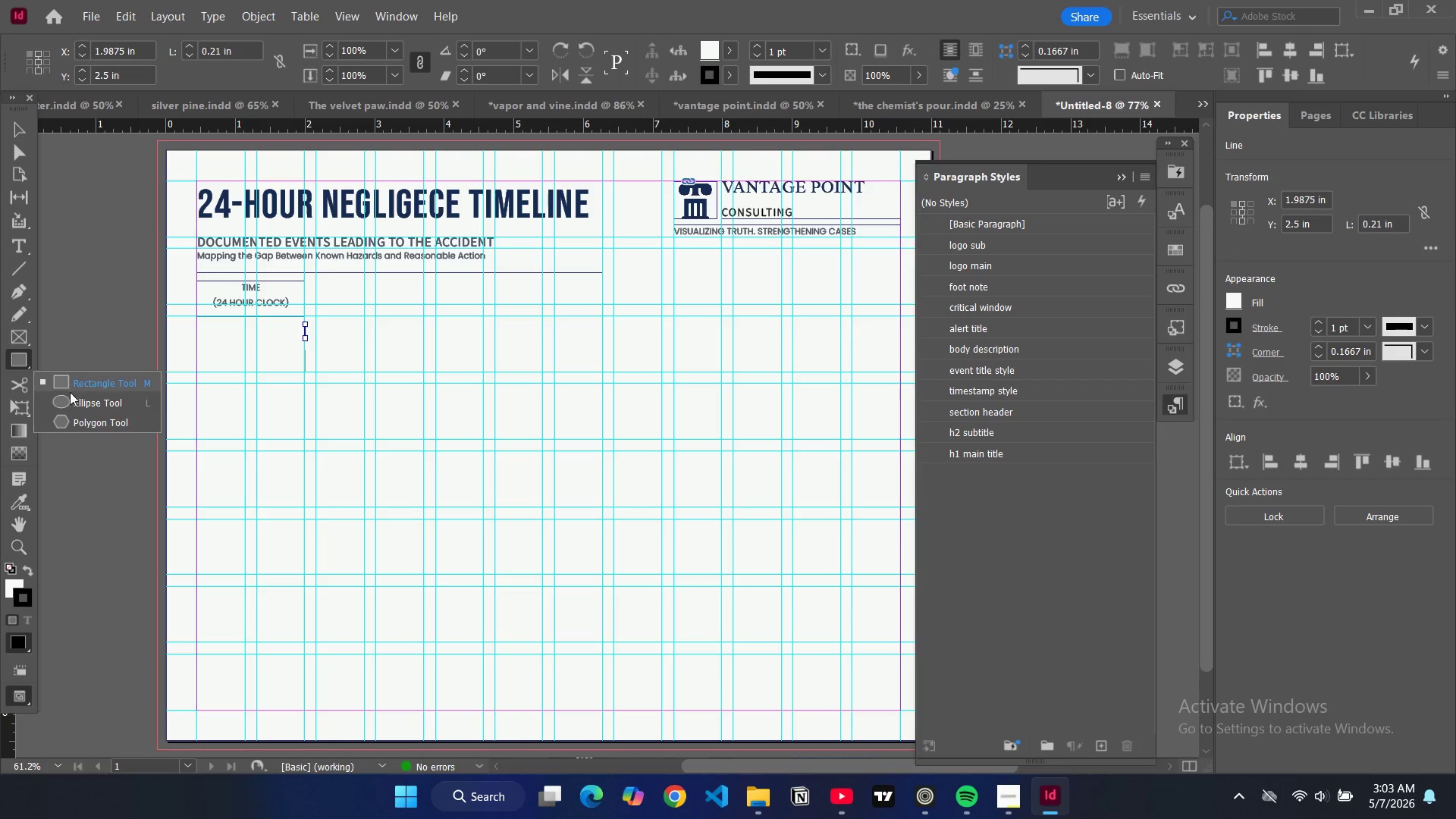 
left_click([79, 402])
 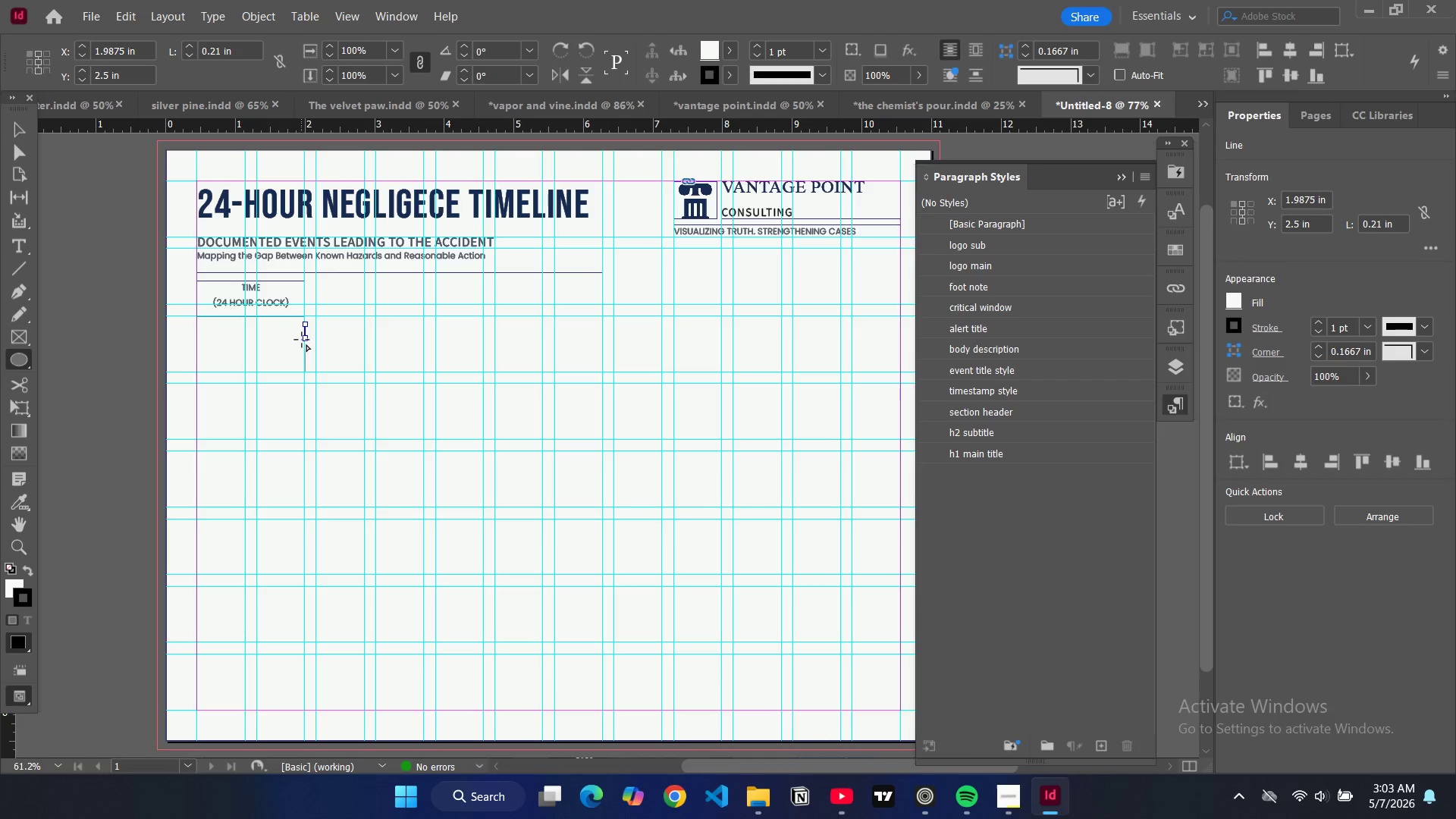 
left_click_drag(start_coordinate=[302, 340], to_coordinate=[315, 351])
 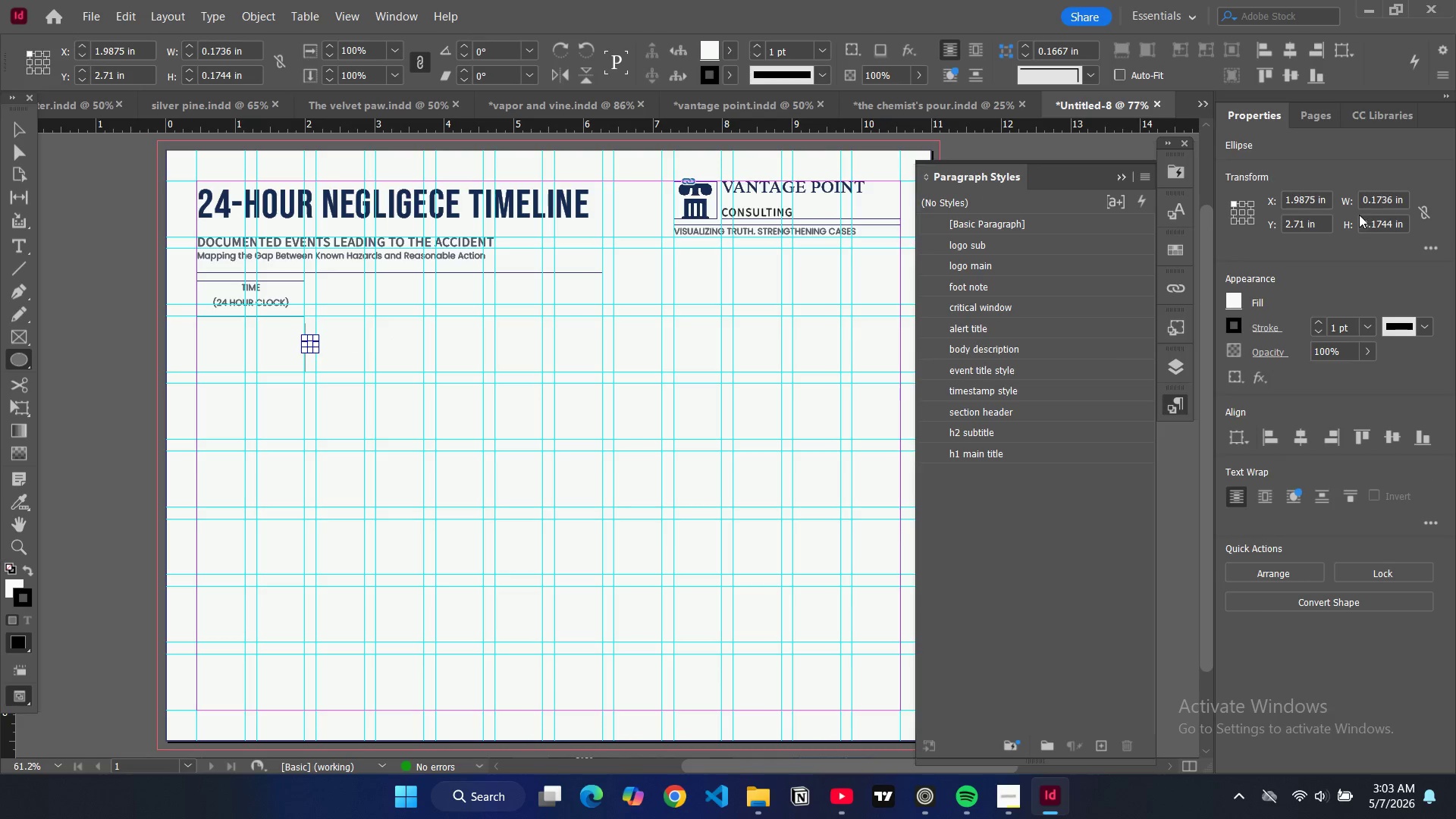 
double_click([1370, 203])
 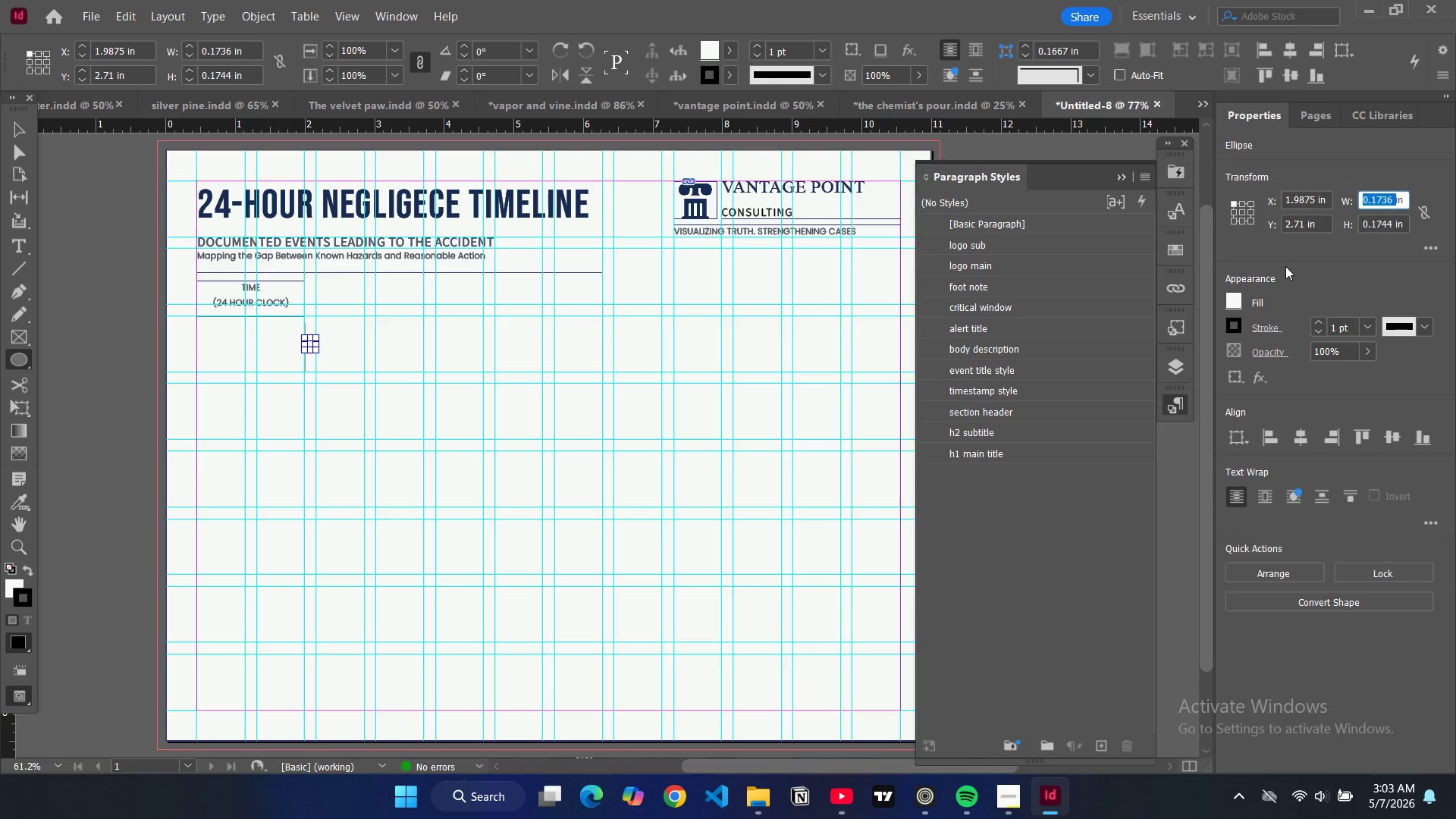 
type(0.15)
 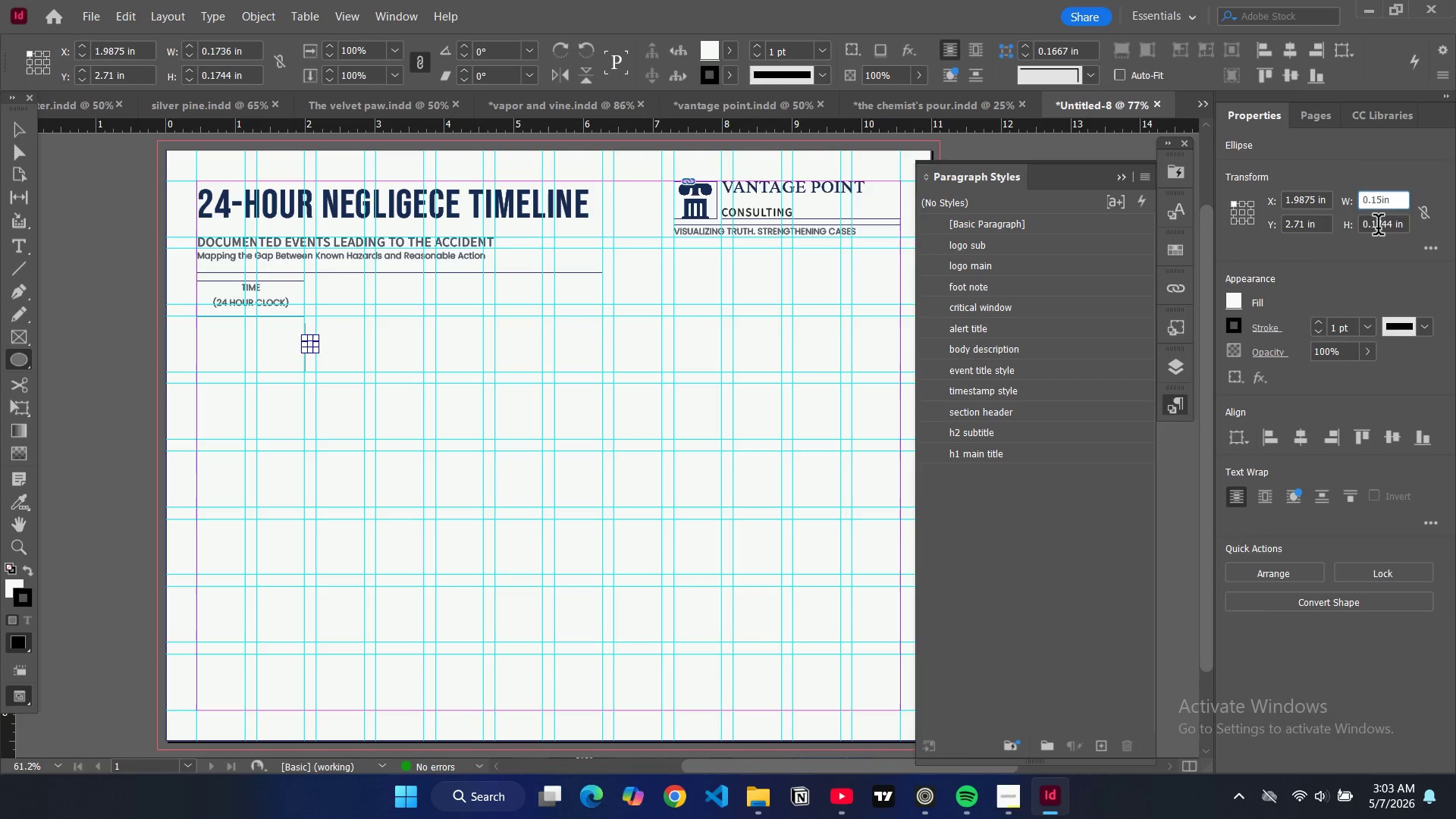 
double_click([1378, 228])
 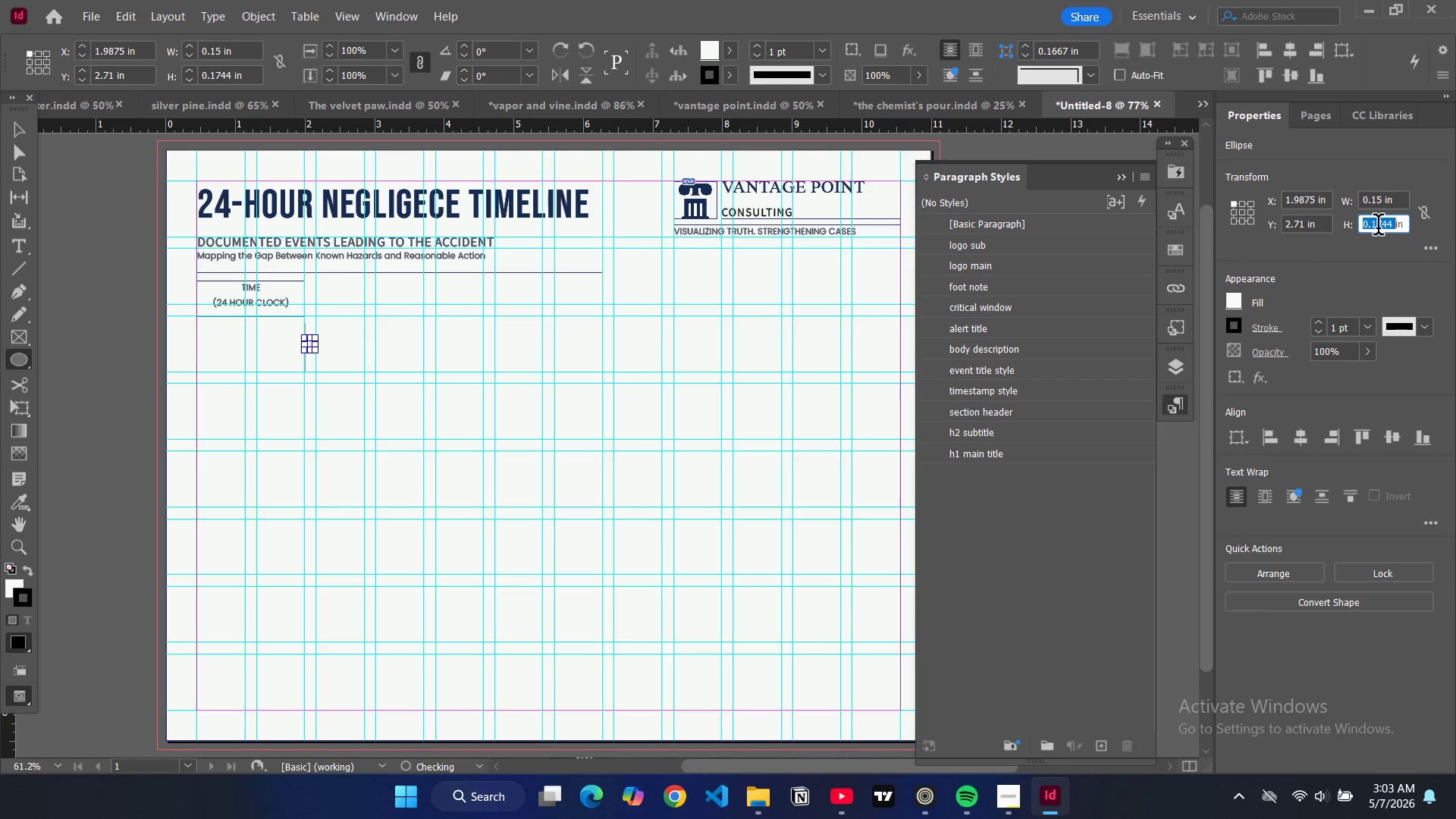 
key(1)
 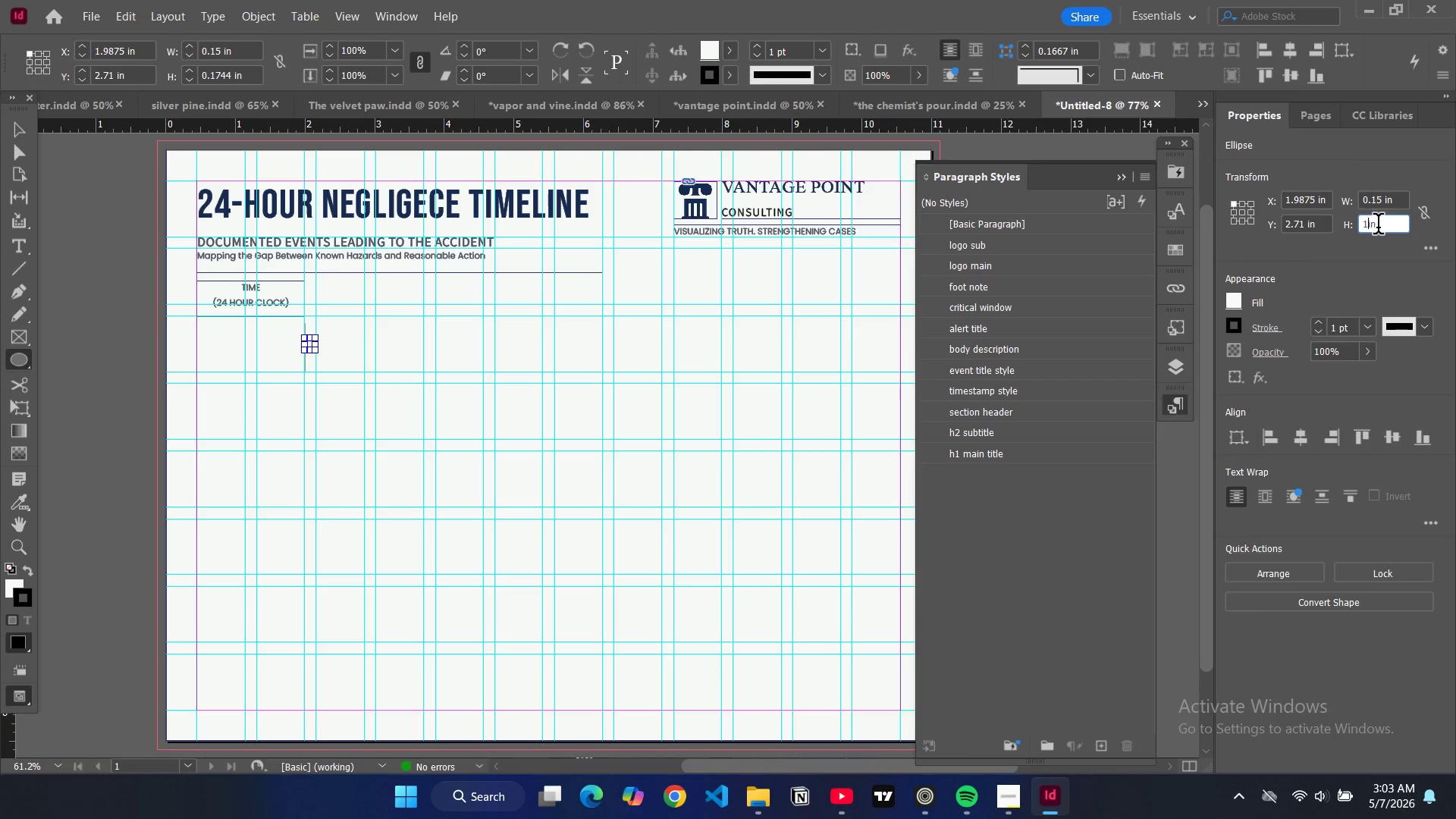 
key(Period)
 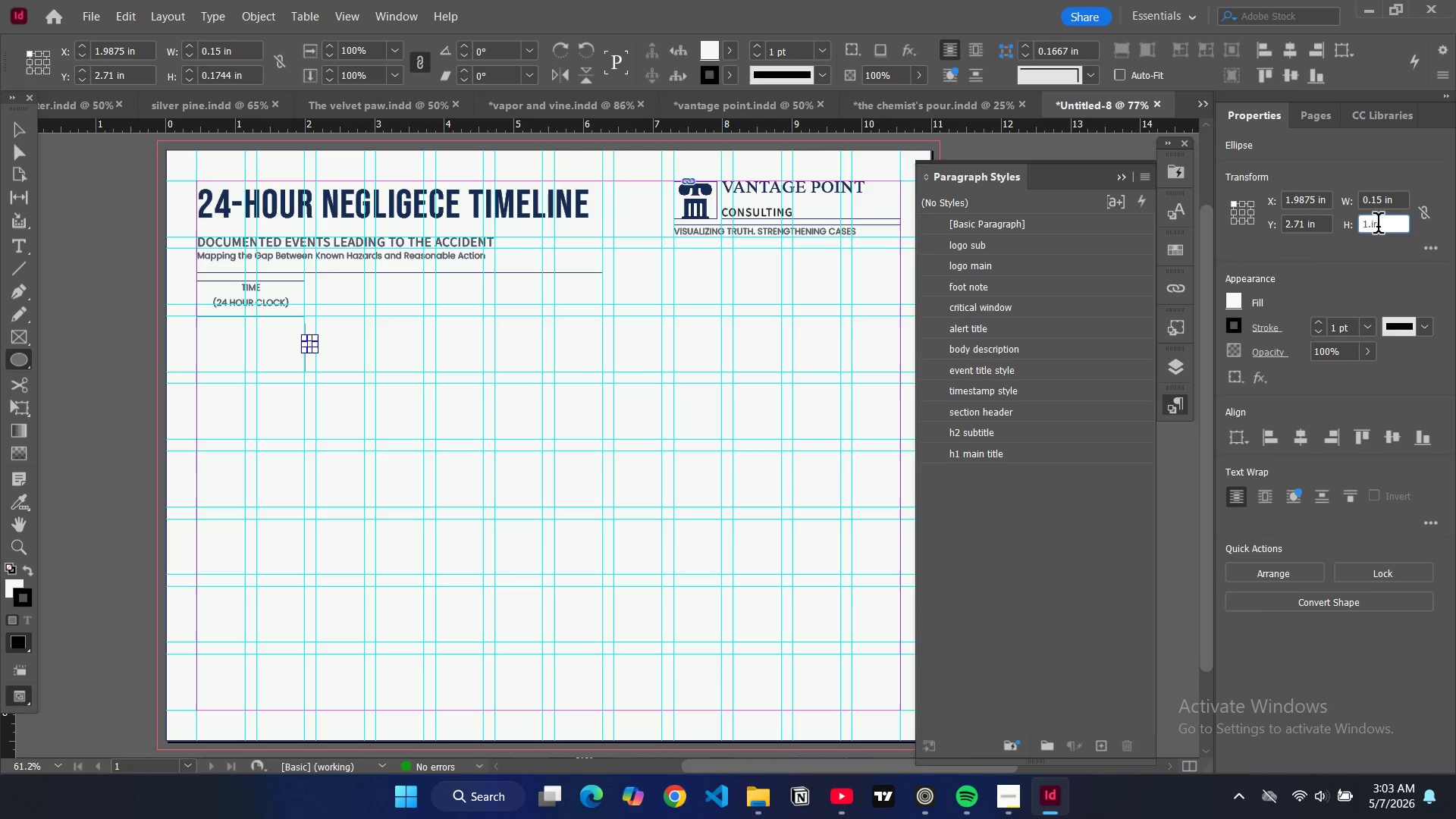 
key(5)
 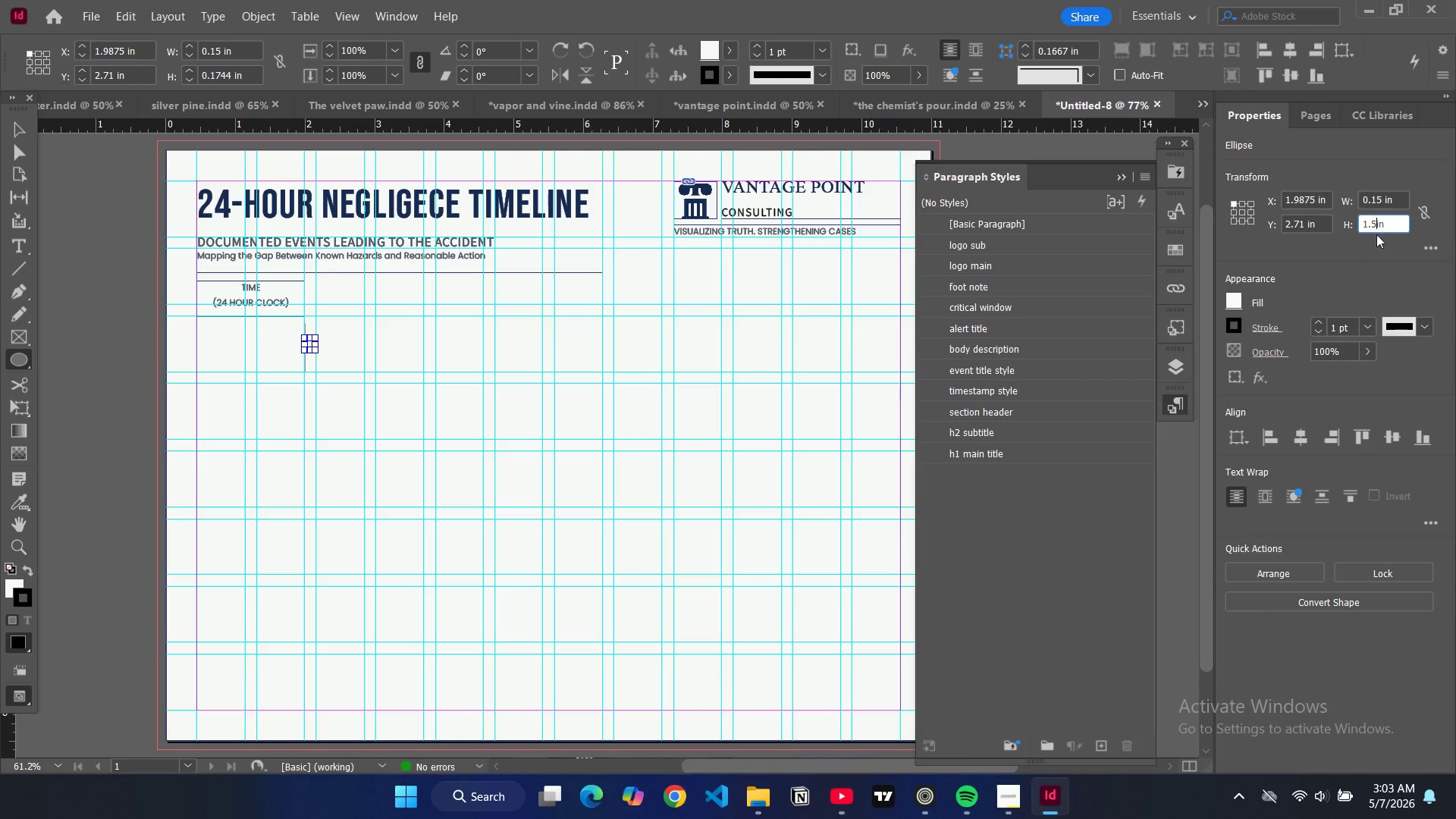 
key(Enter)
 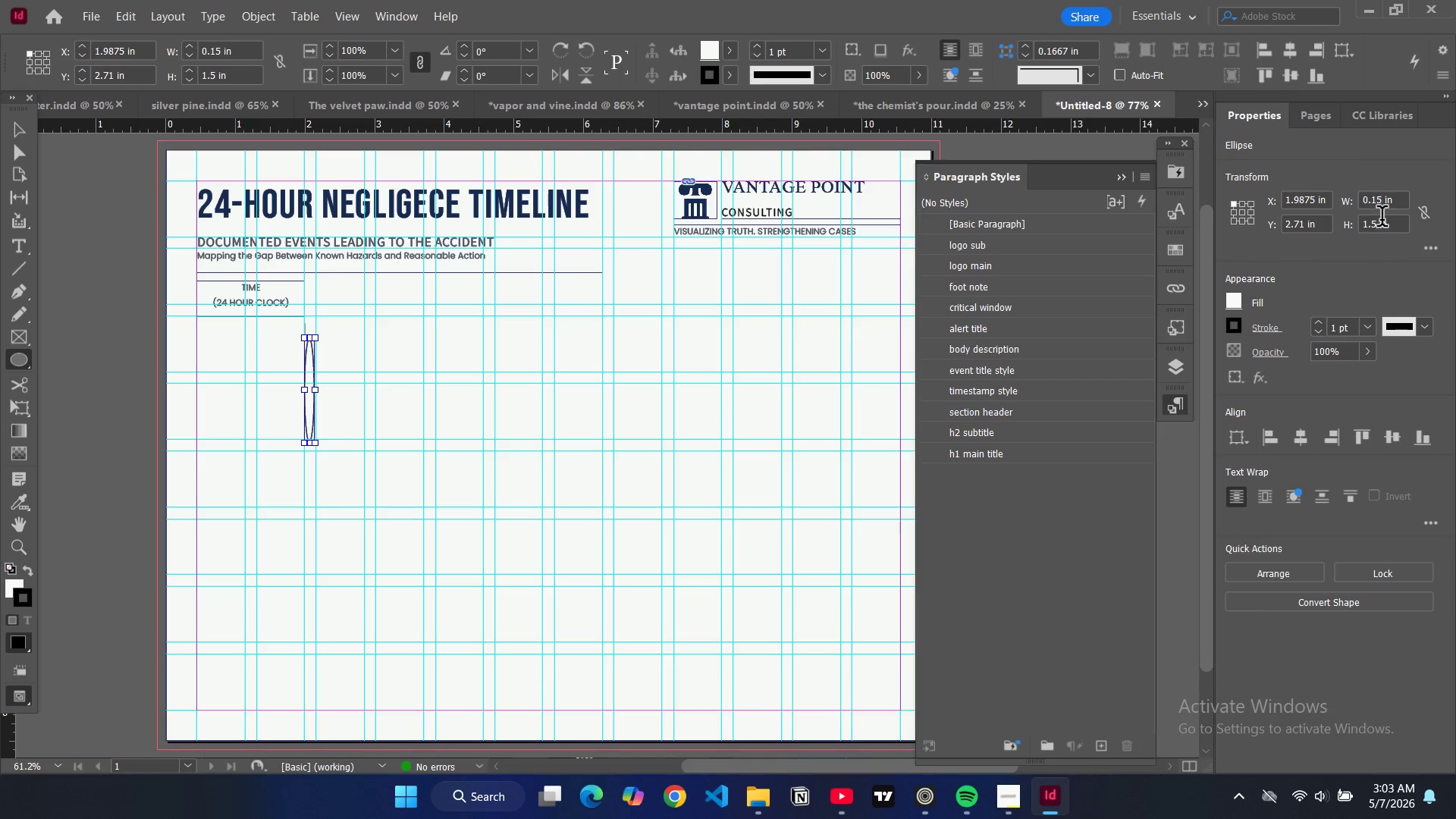 
double_click([1370, 225])
 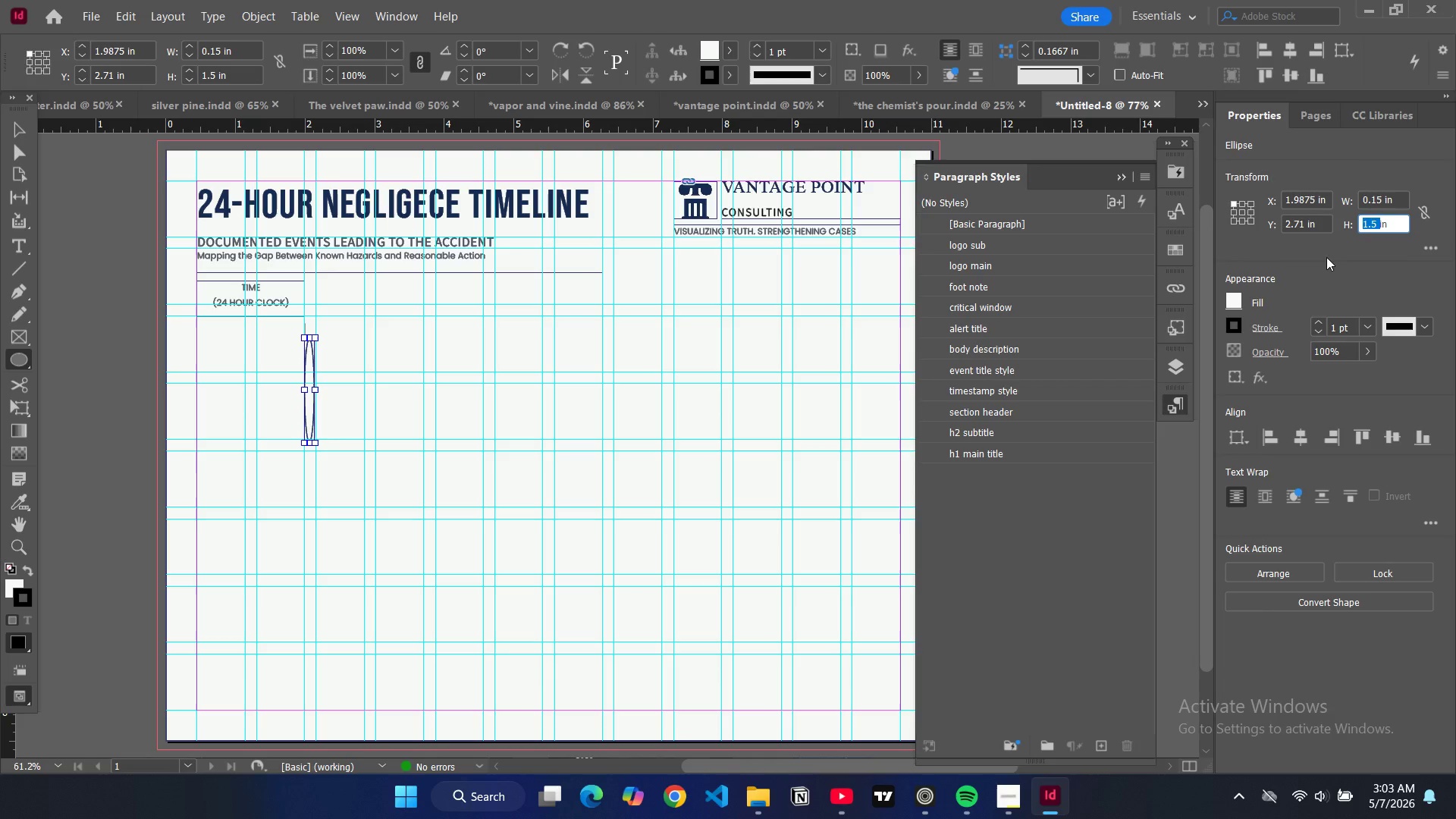 
type(0.15)
 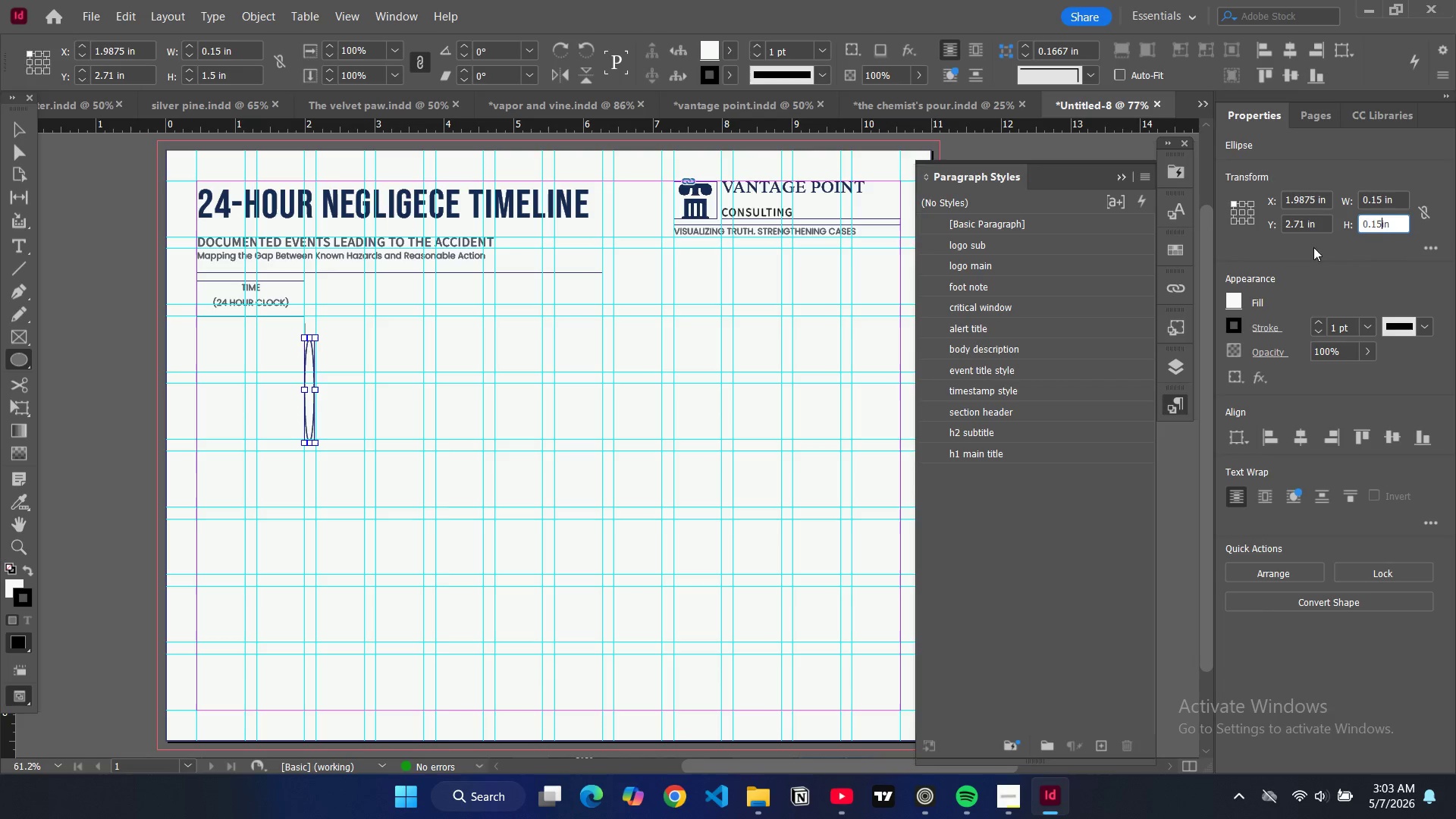 
key(Enter)
 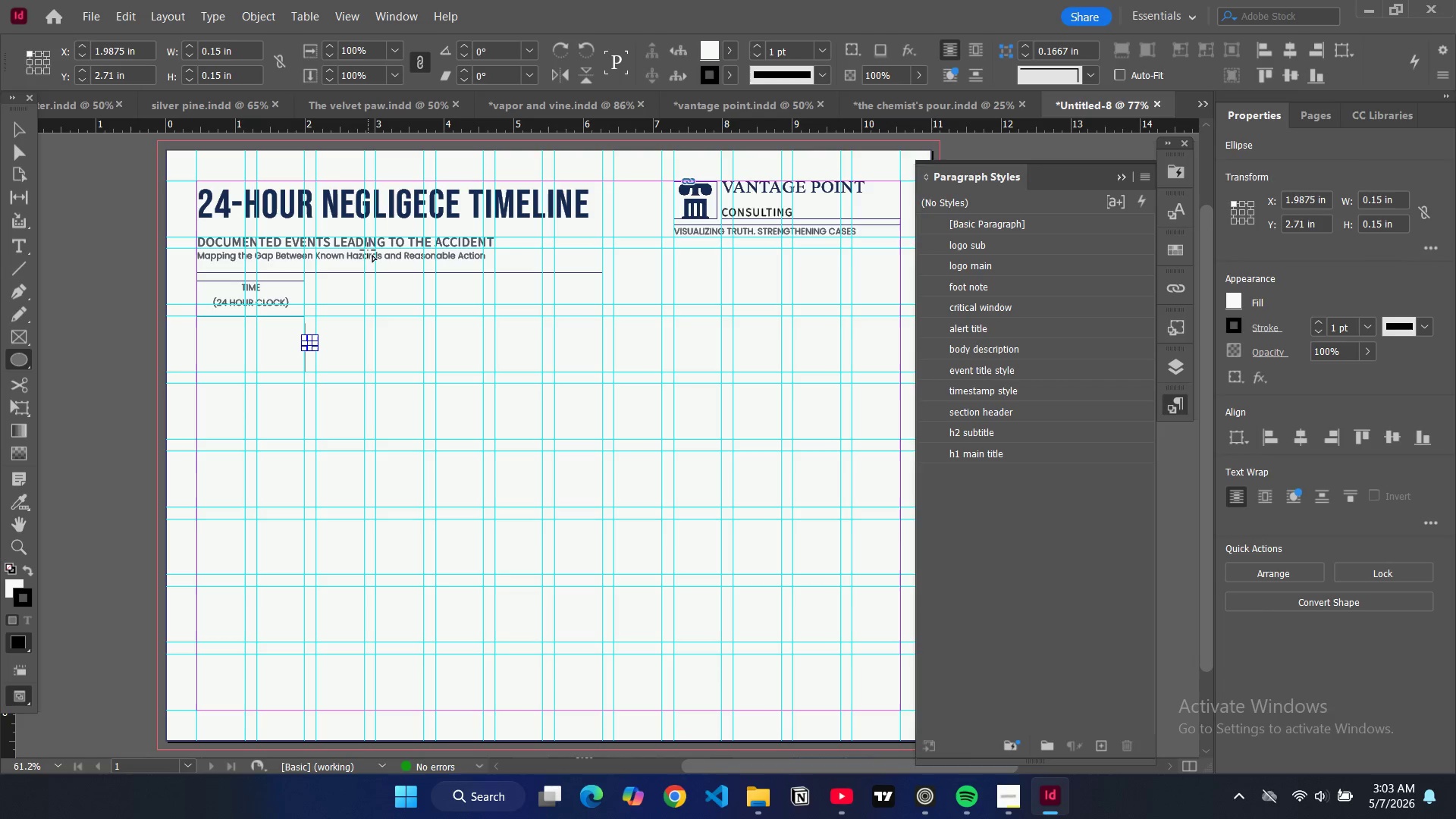 
key(Control+Equal)
 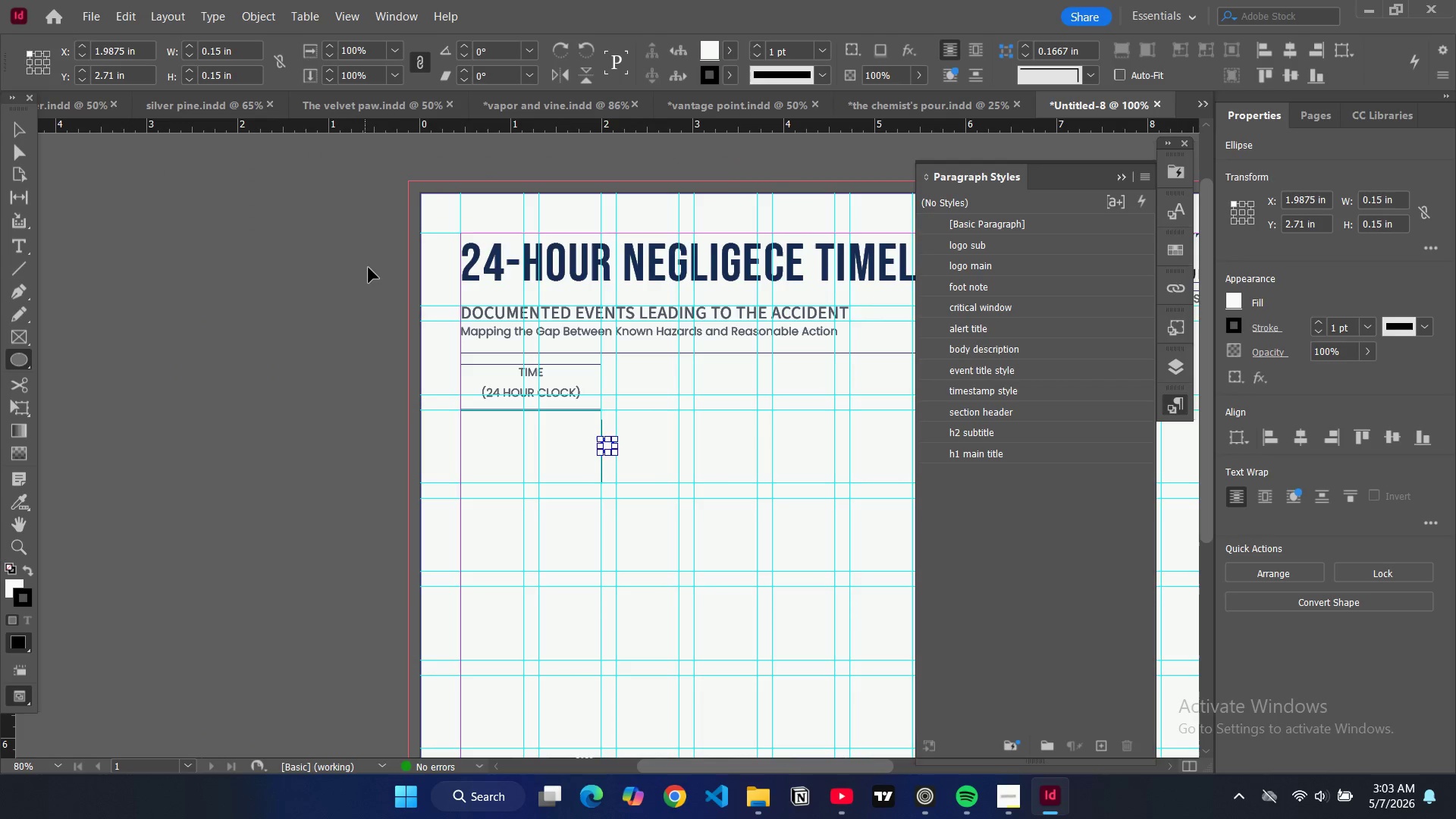 
key(Control+Equal)
 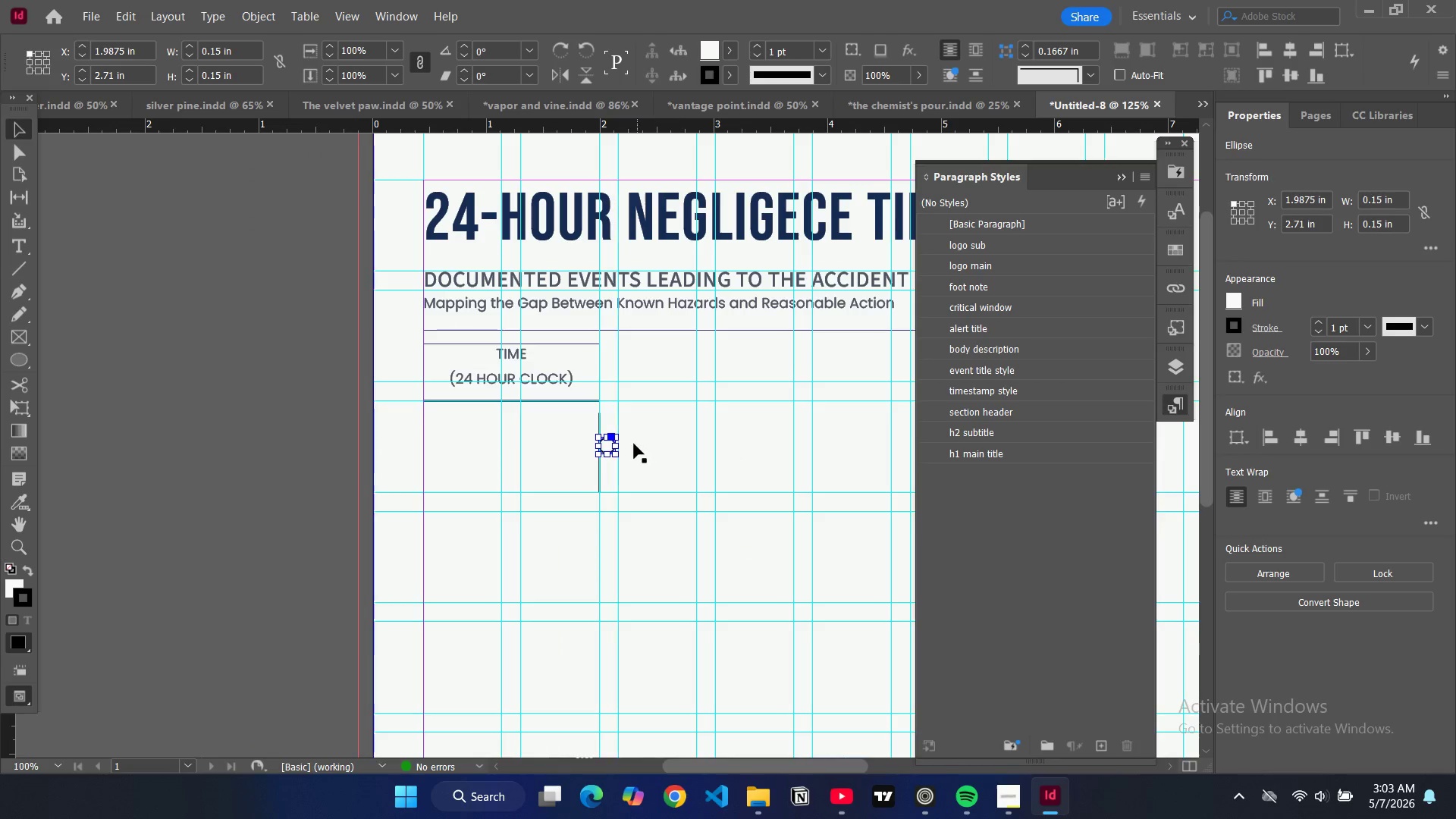 
left_click_drag(start_coordinate=[609, 444], to_coordinate=[604, 447])
 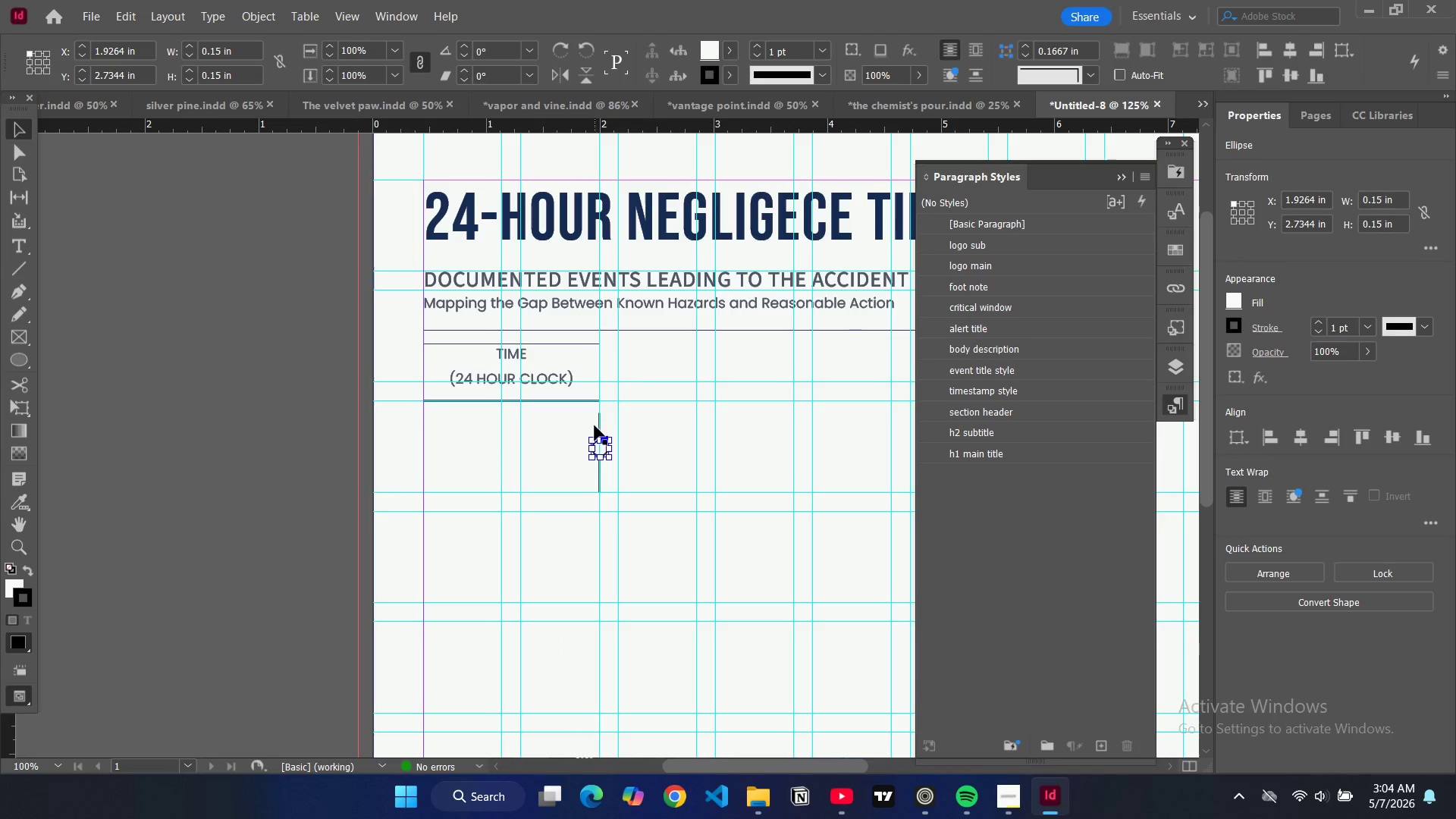 
key(W)
 